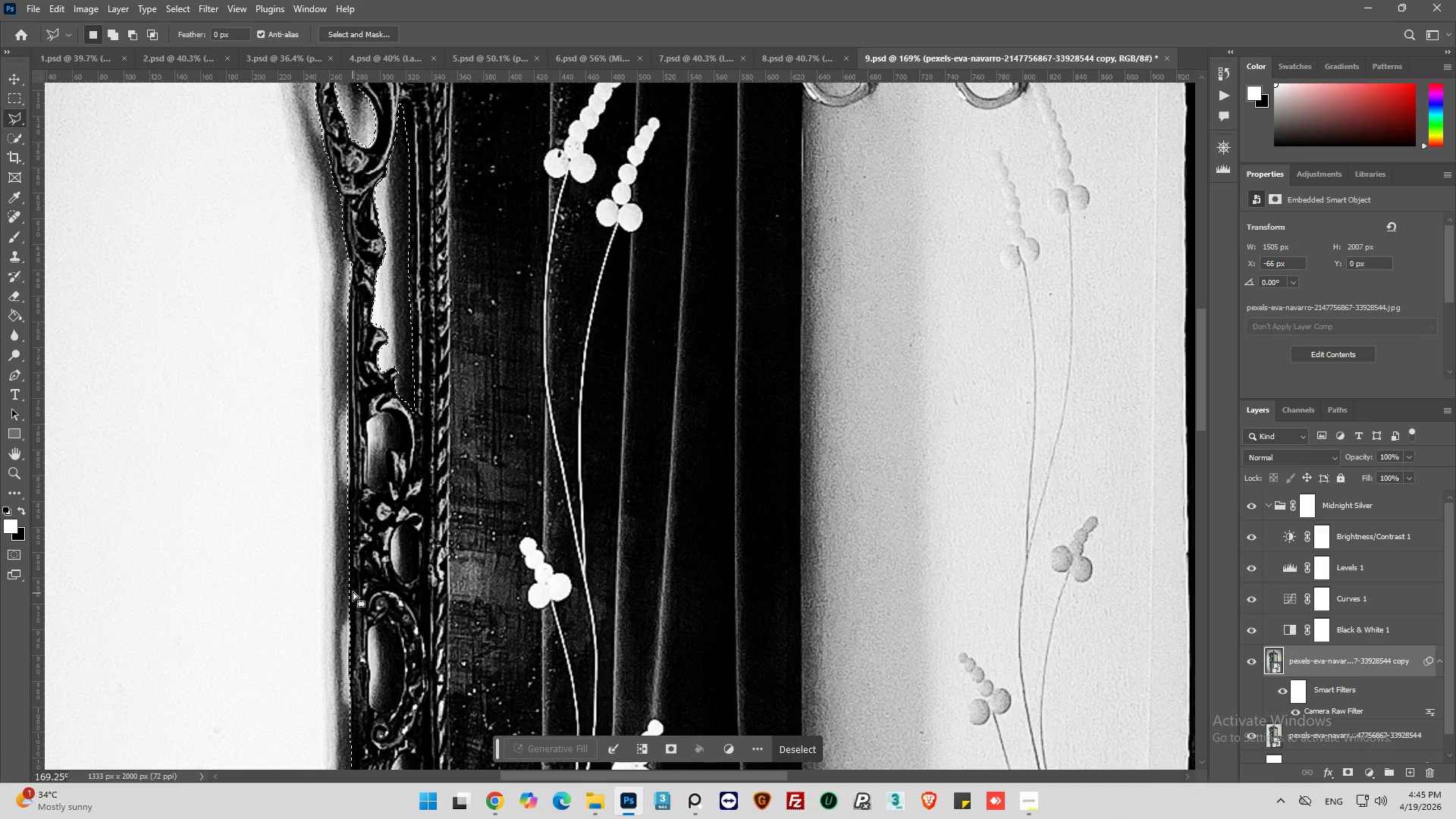 
key(Alt+AltLeft)
 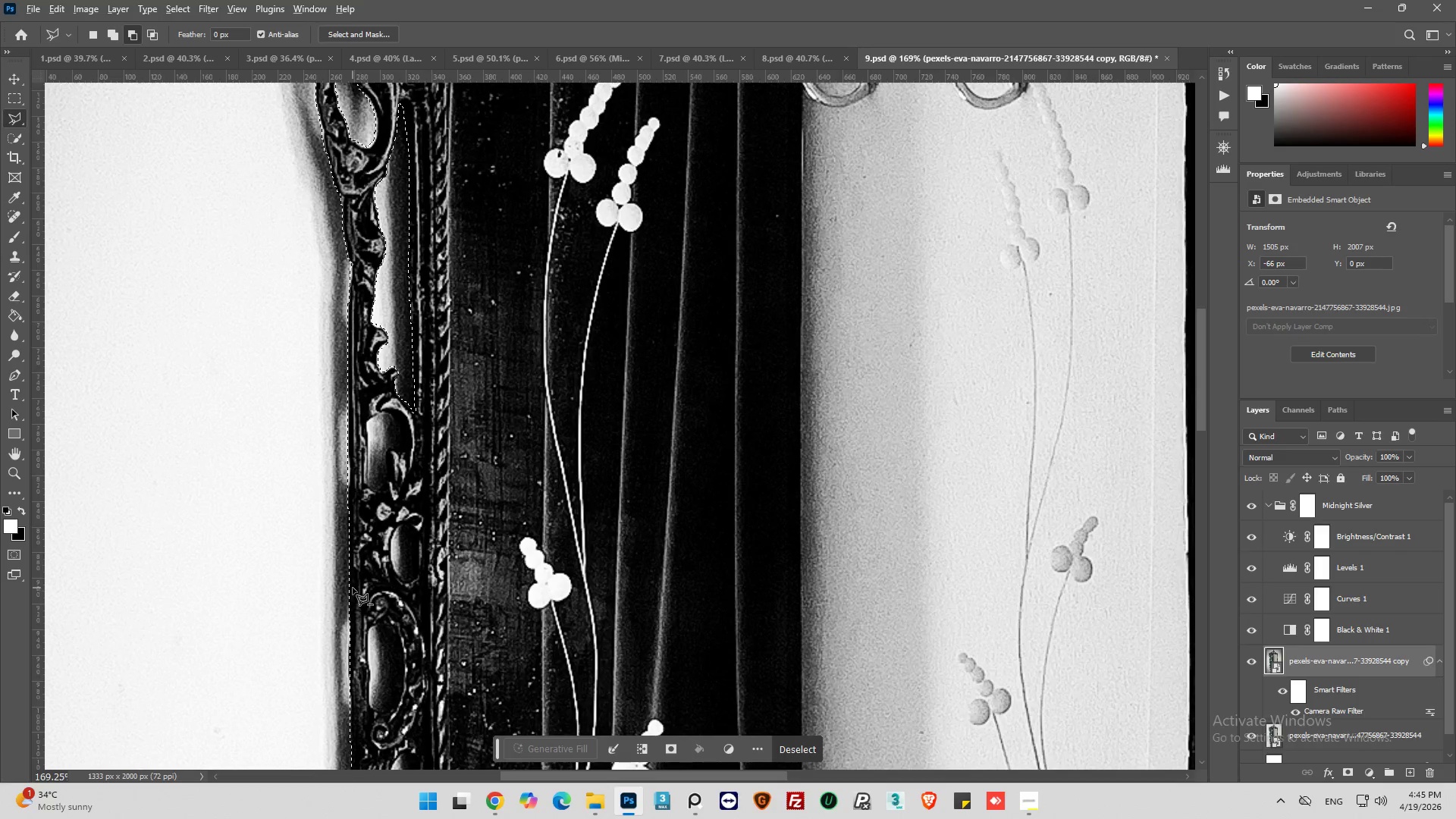 
key(Alt+AltLeft)
 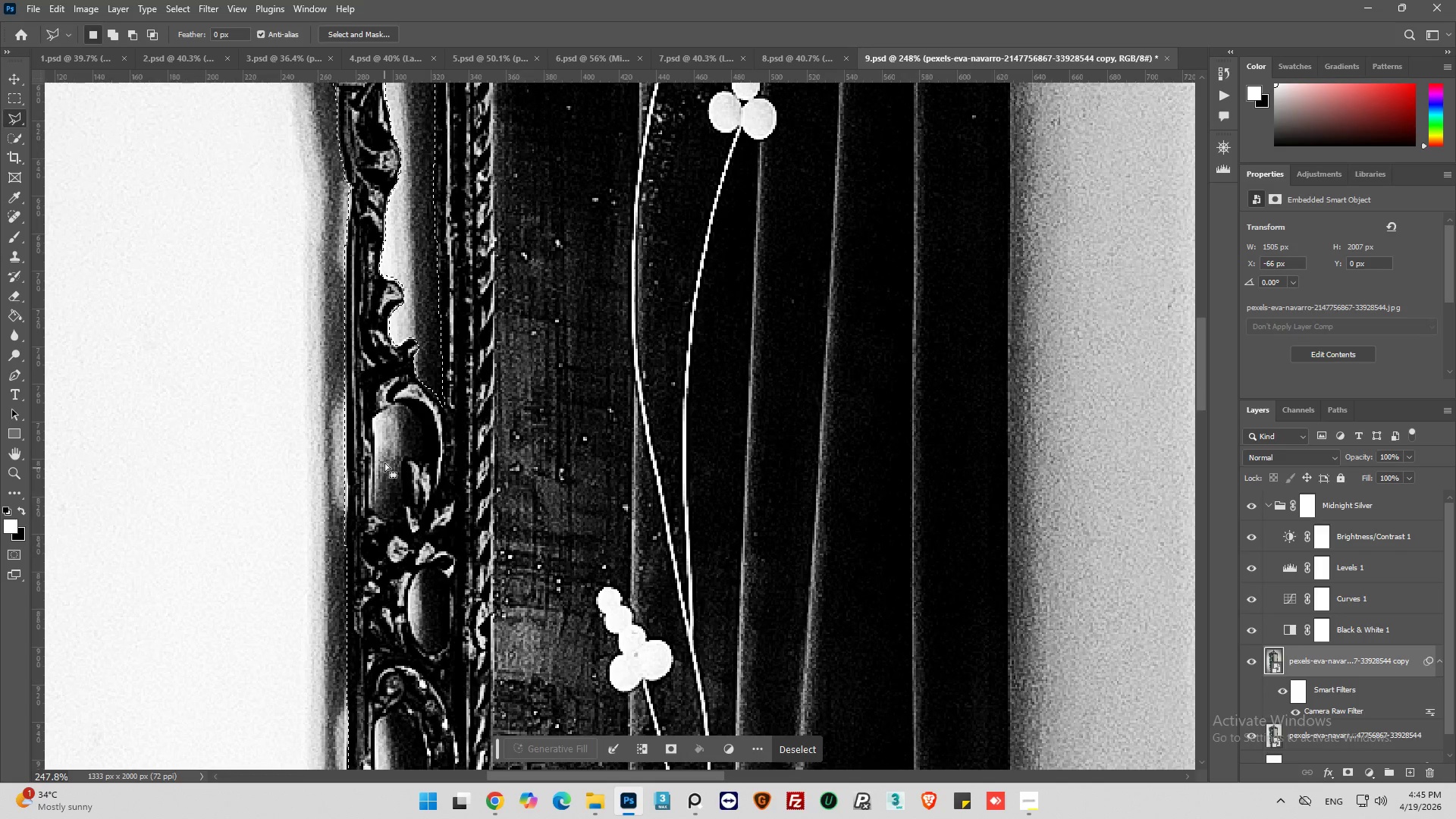 
key(Alt+AltLeft)
 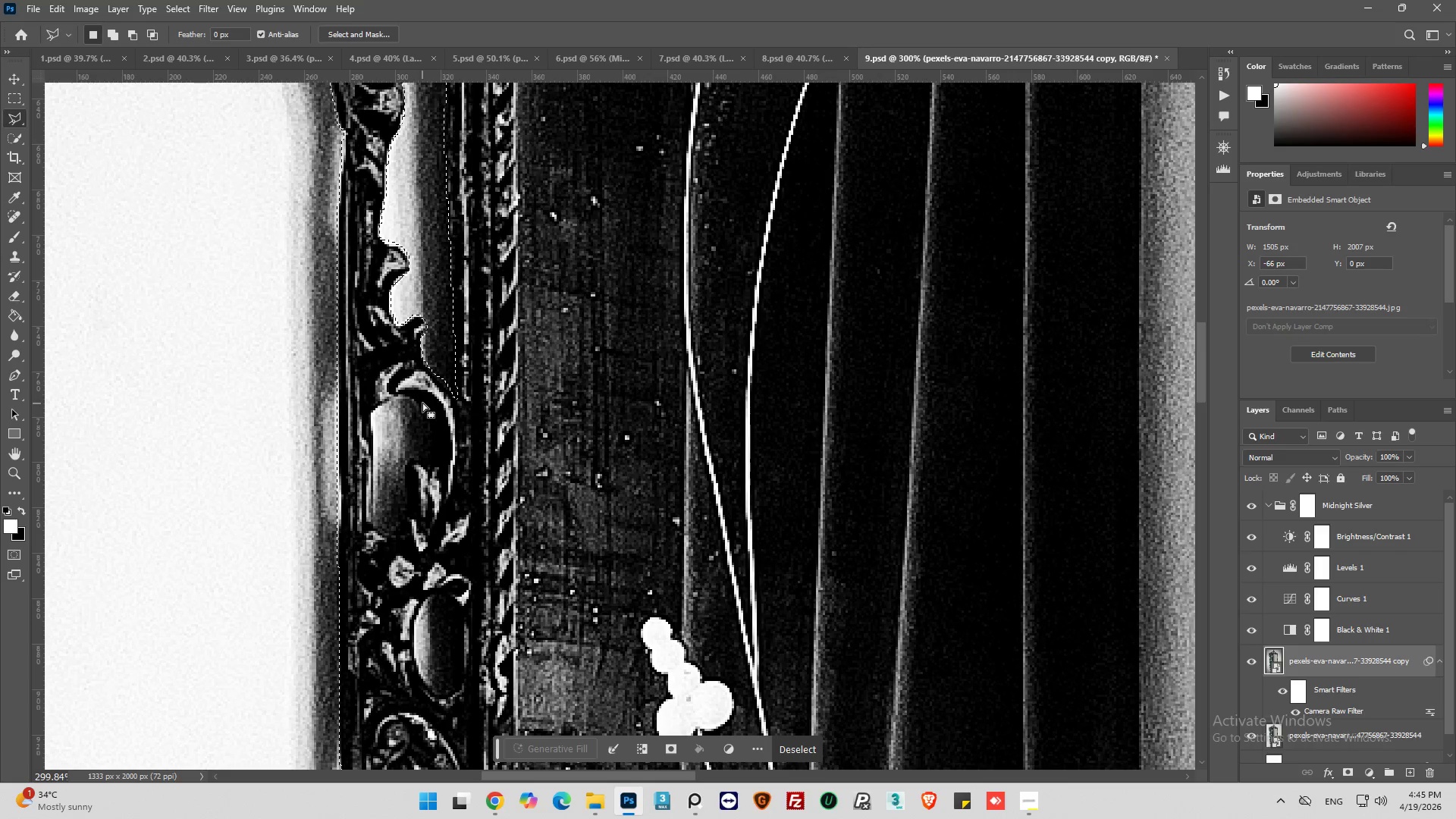 
scroll: coordinate [386, 445], scroll_direction: up, amount: 11.0
 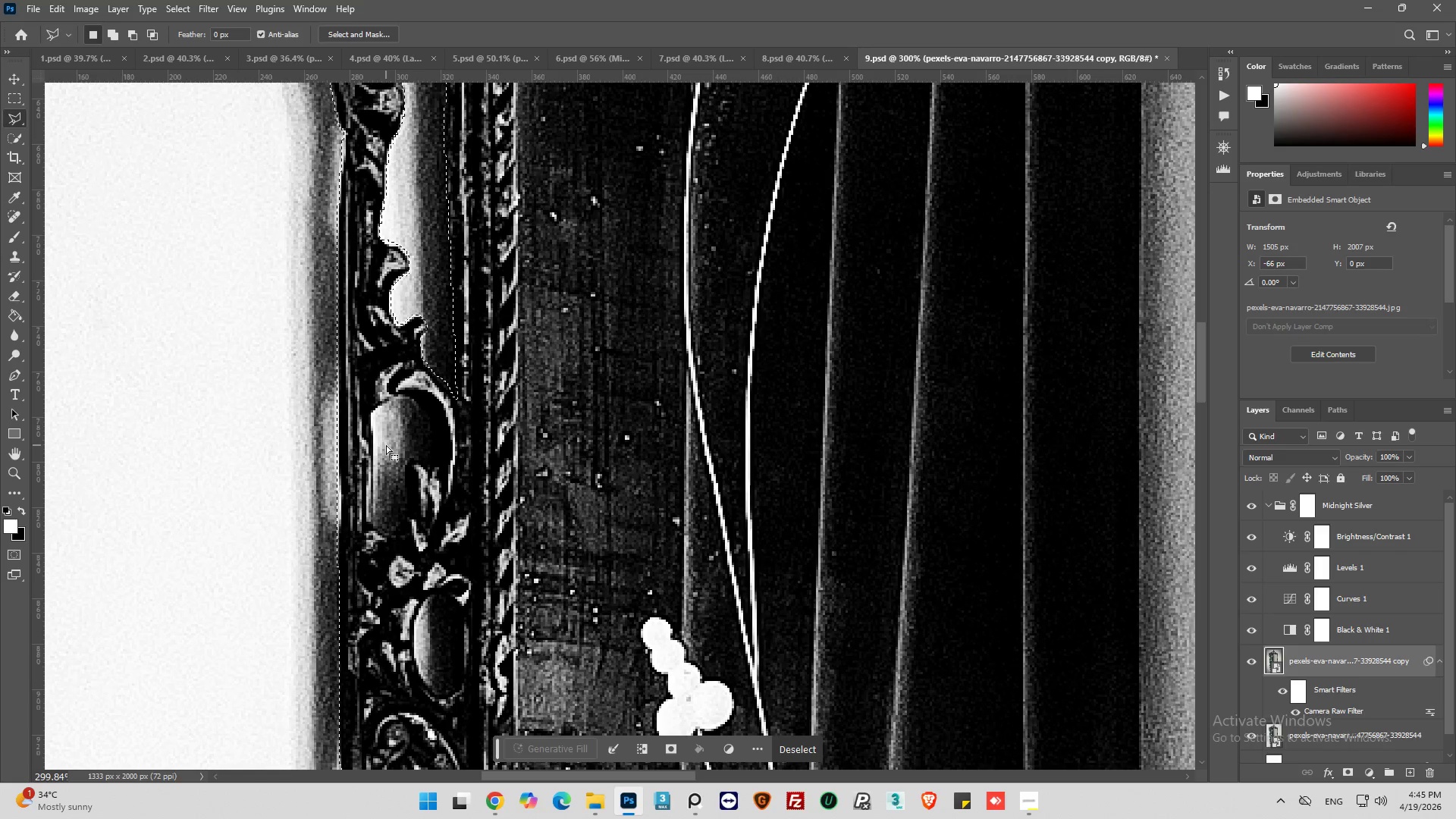 
hold_key(key=ShiftLeft, duration=0.69)
 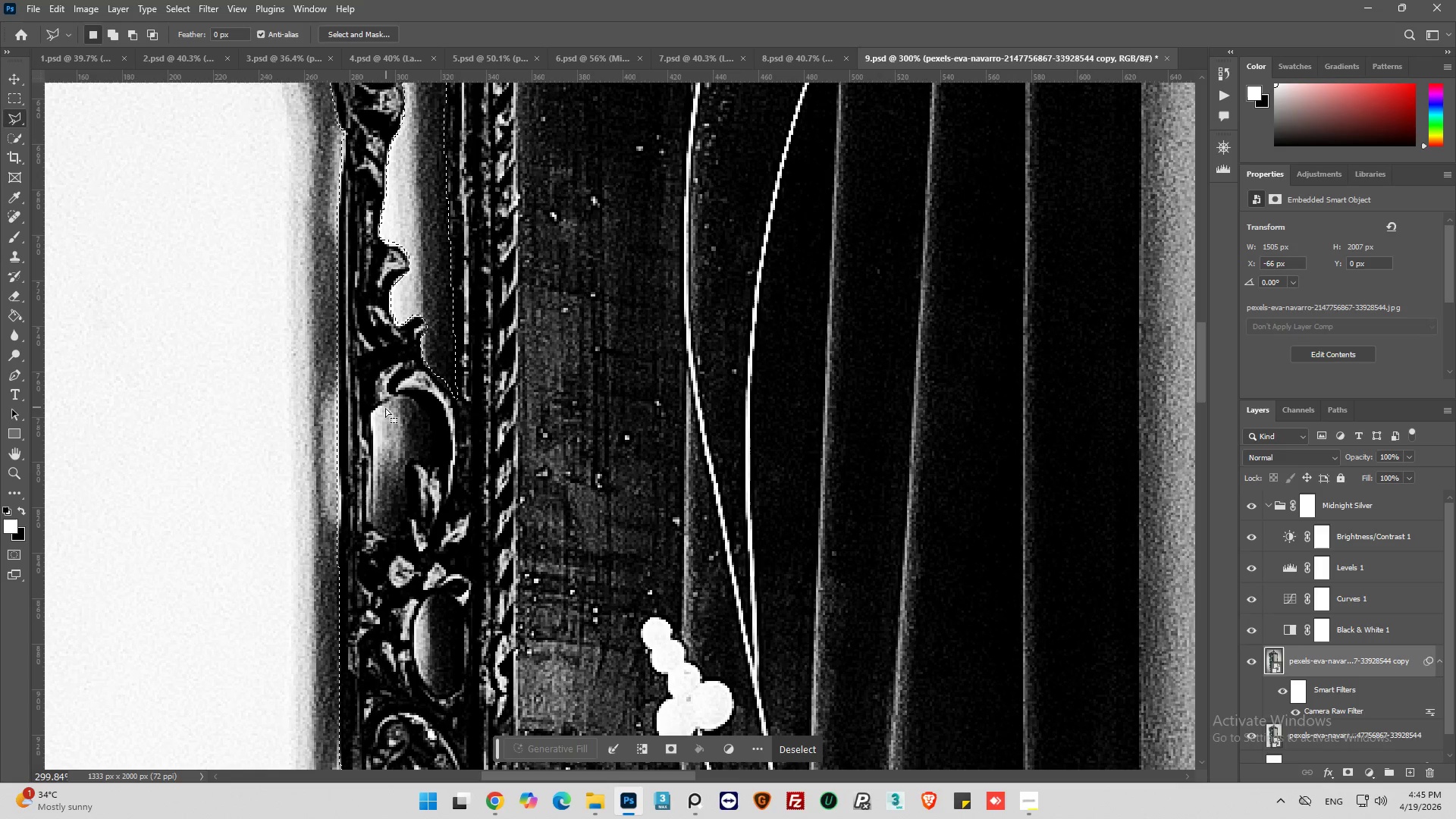 
hold_key(key=AltLeft, duration=2.09)
 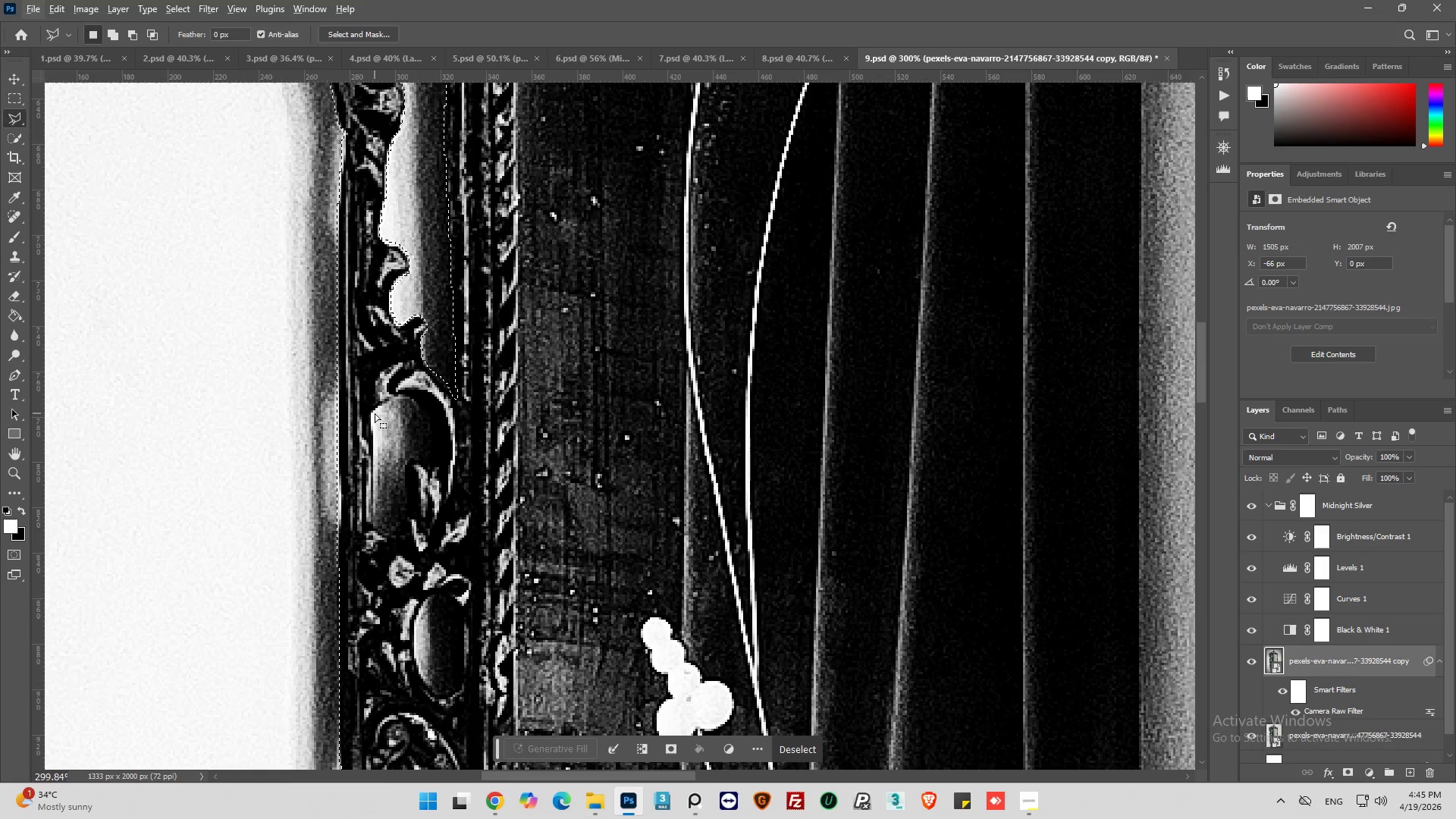 
hold_key(key=AltLeft, duration=1.12)
left_click([375, 413])
 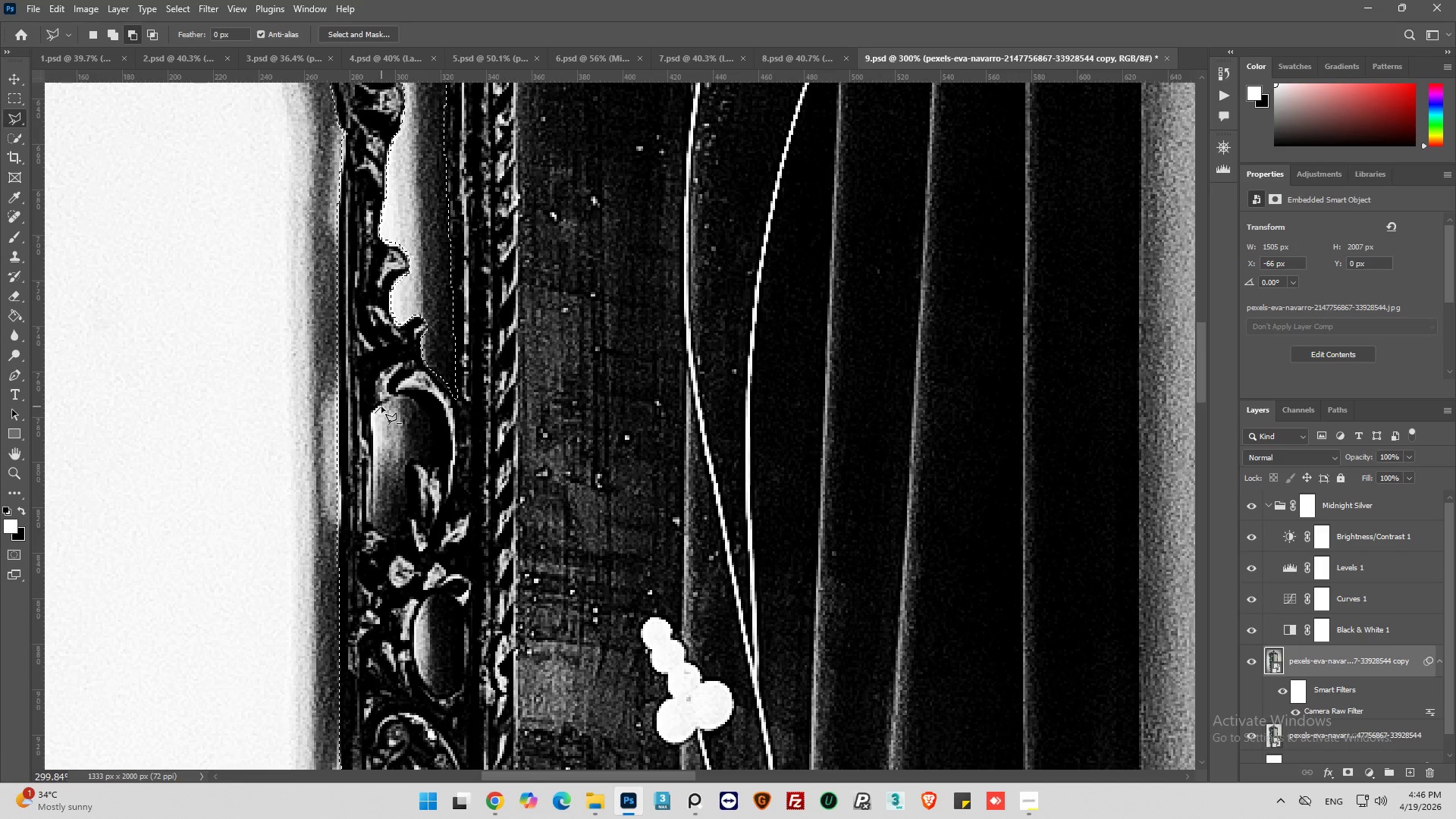 
left_click([381, 406])
 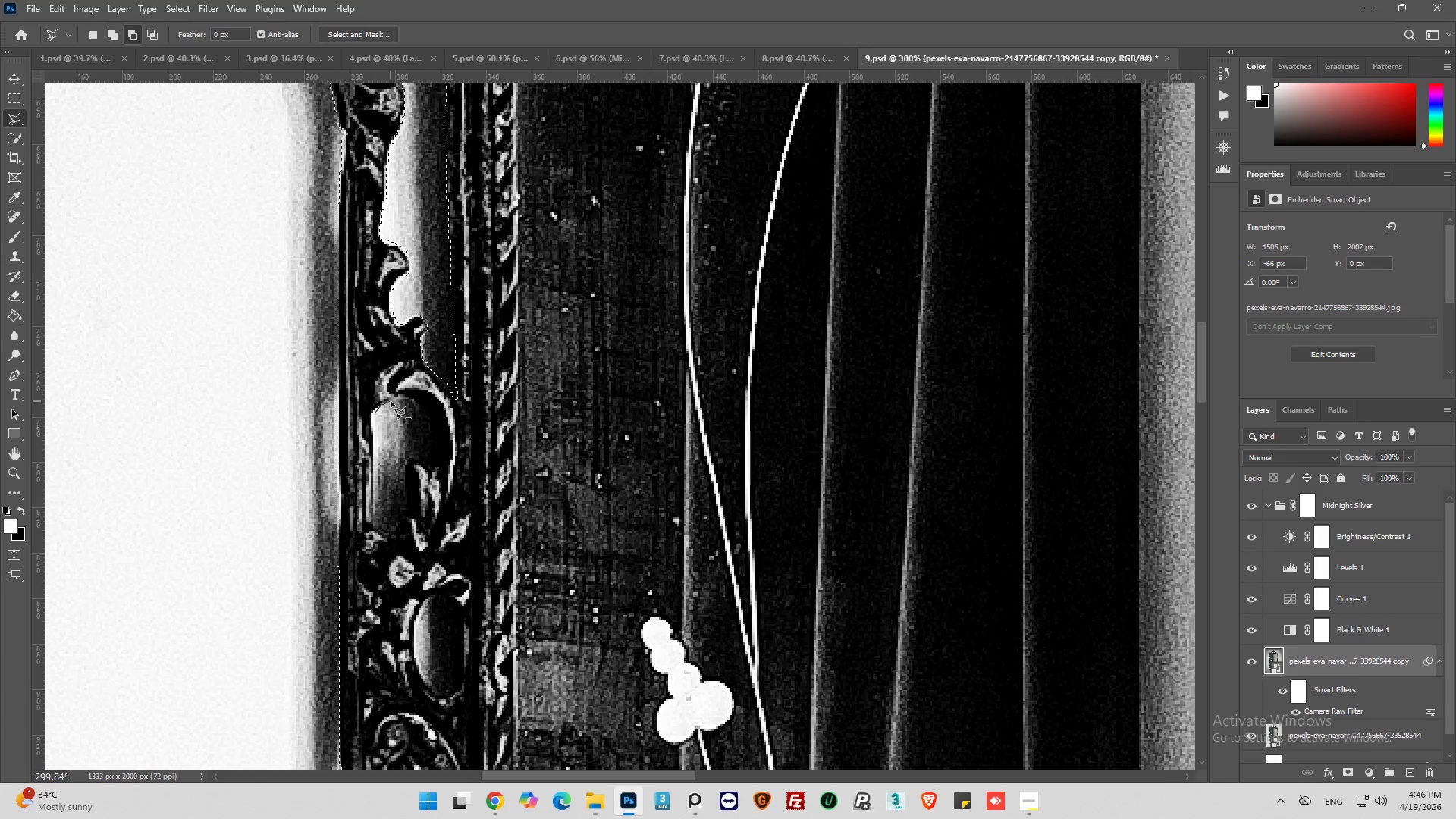 
left_click([391, 401])
 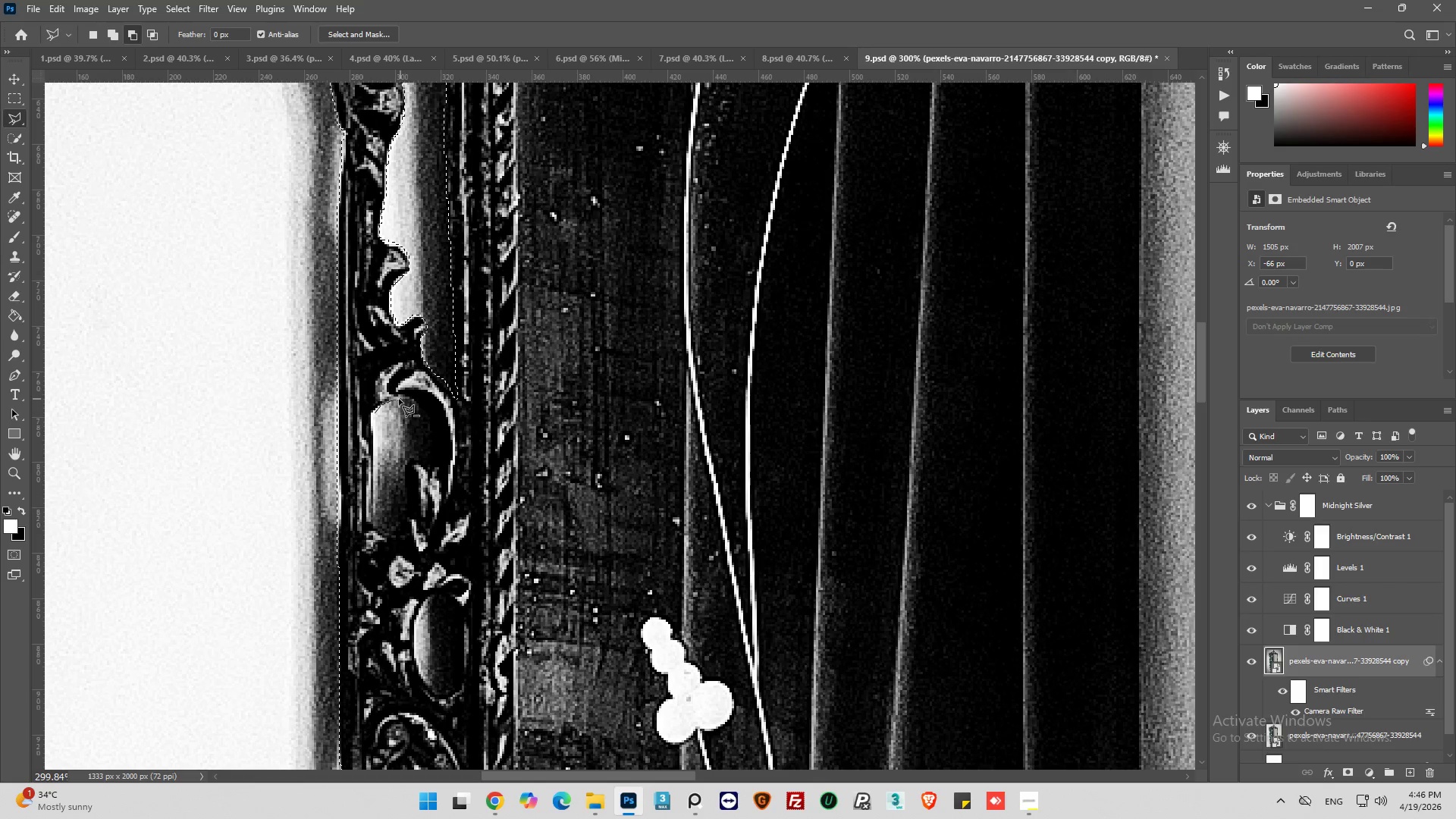 
left_click([399, 399])
 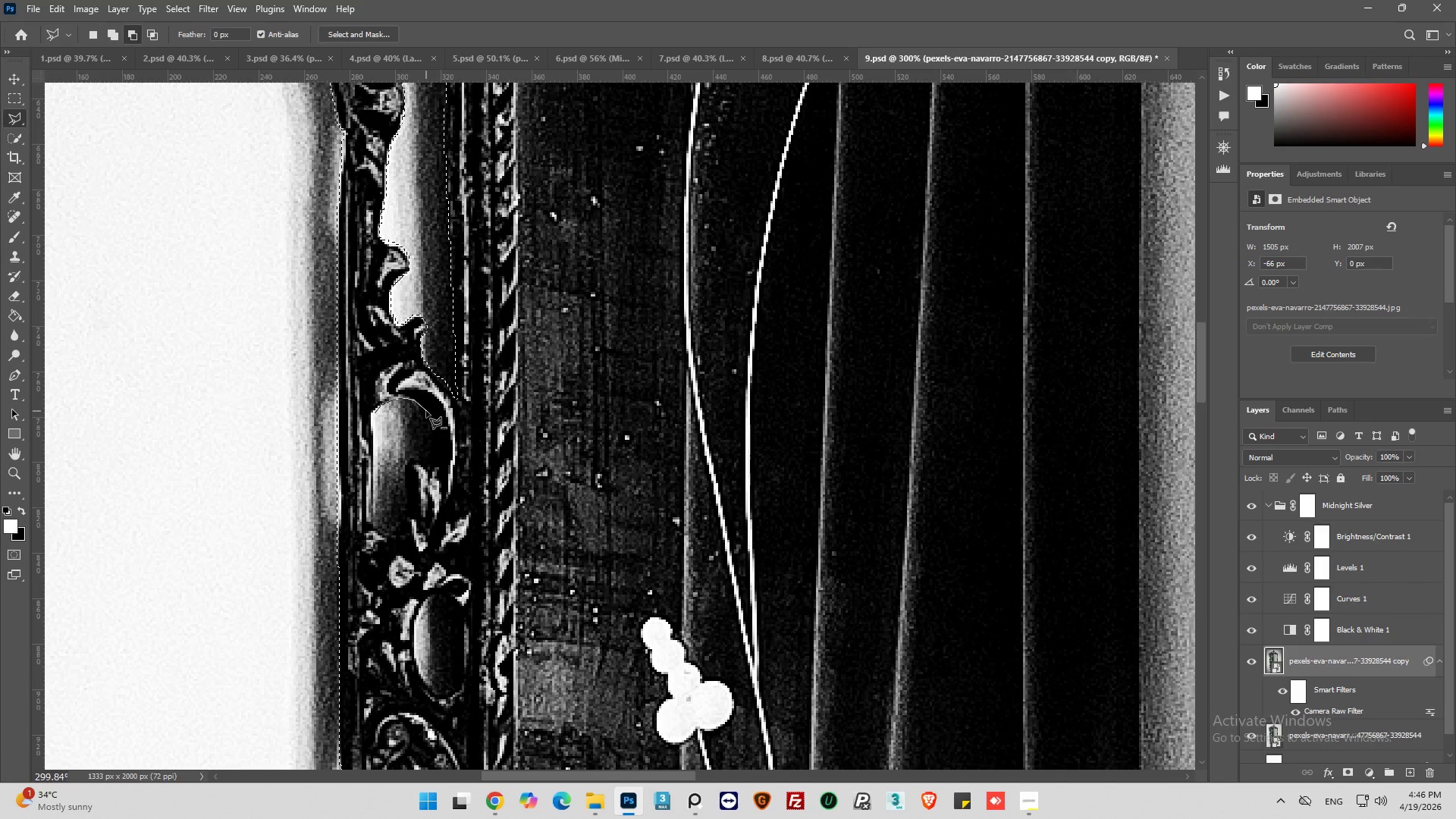 
left_click_drag(start_coordinate=[430, 427], to_coordinate=[430, 432])
 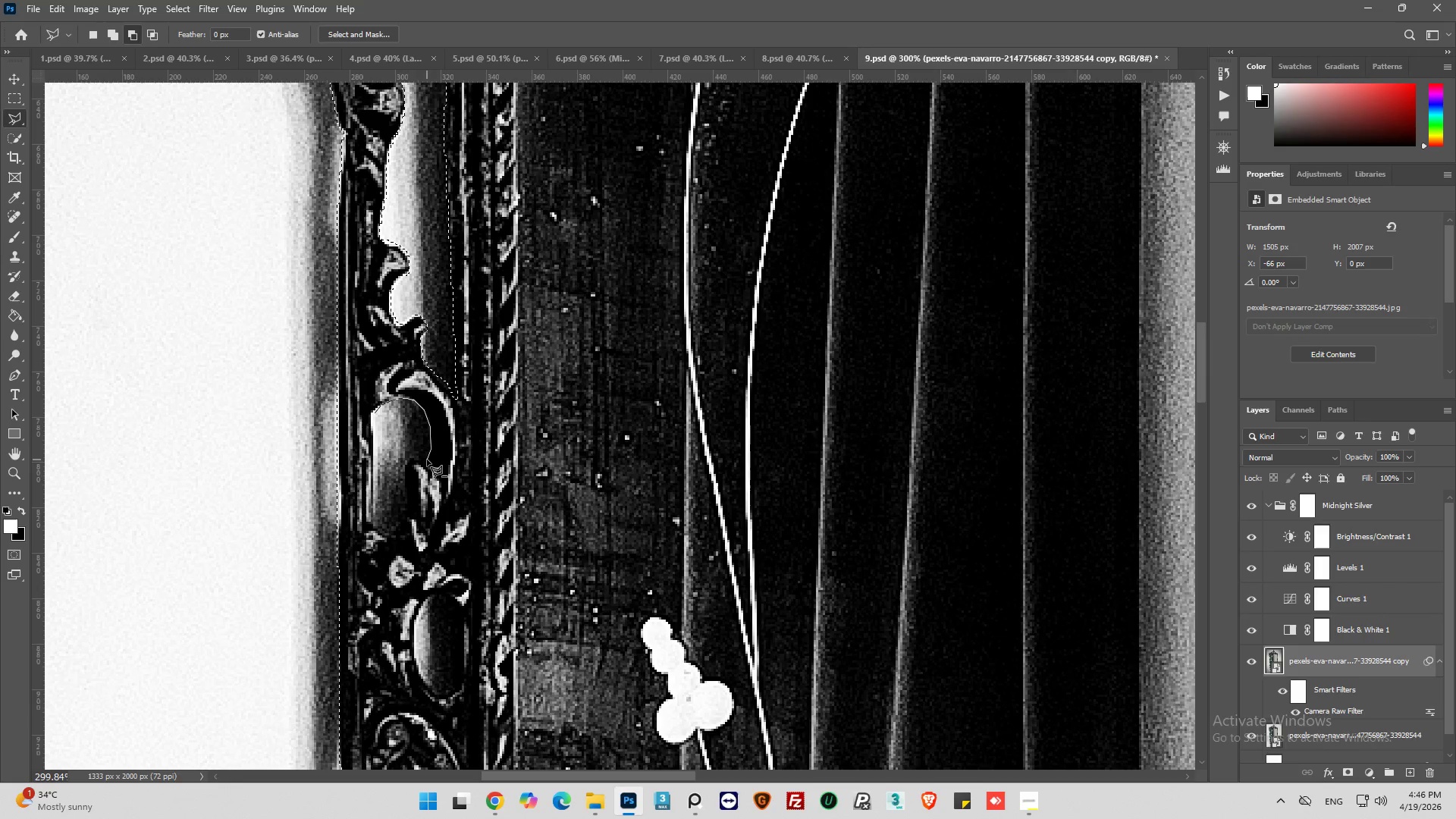 
left_click([427, 460])
 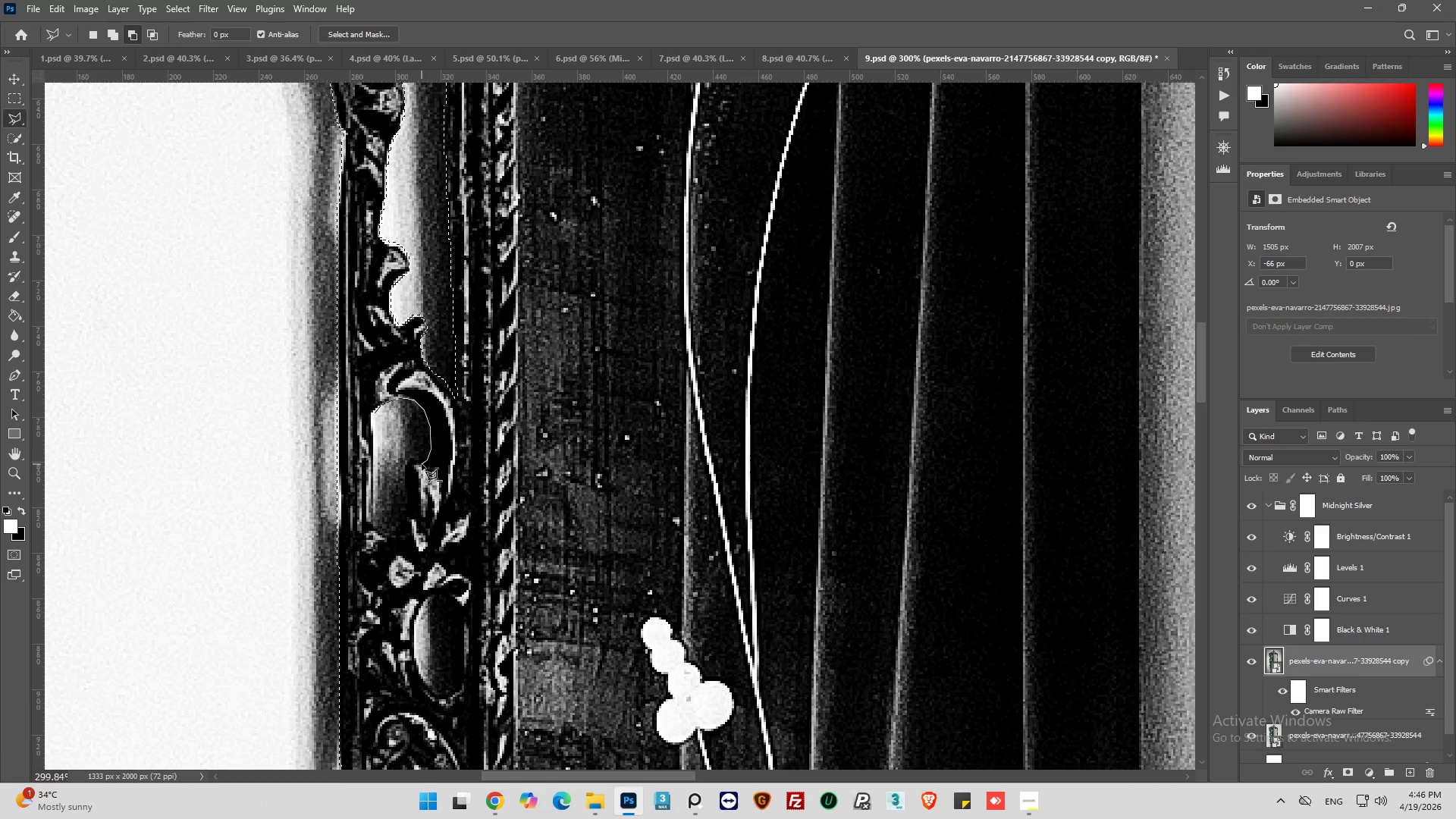 
left_click([422, 464])
 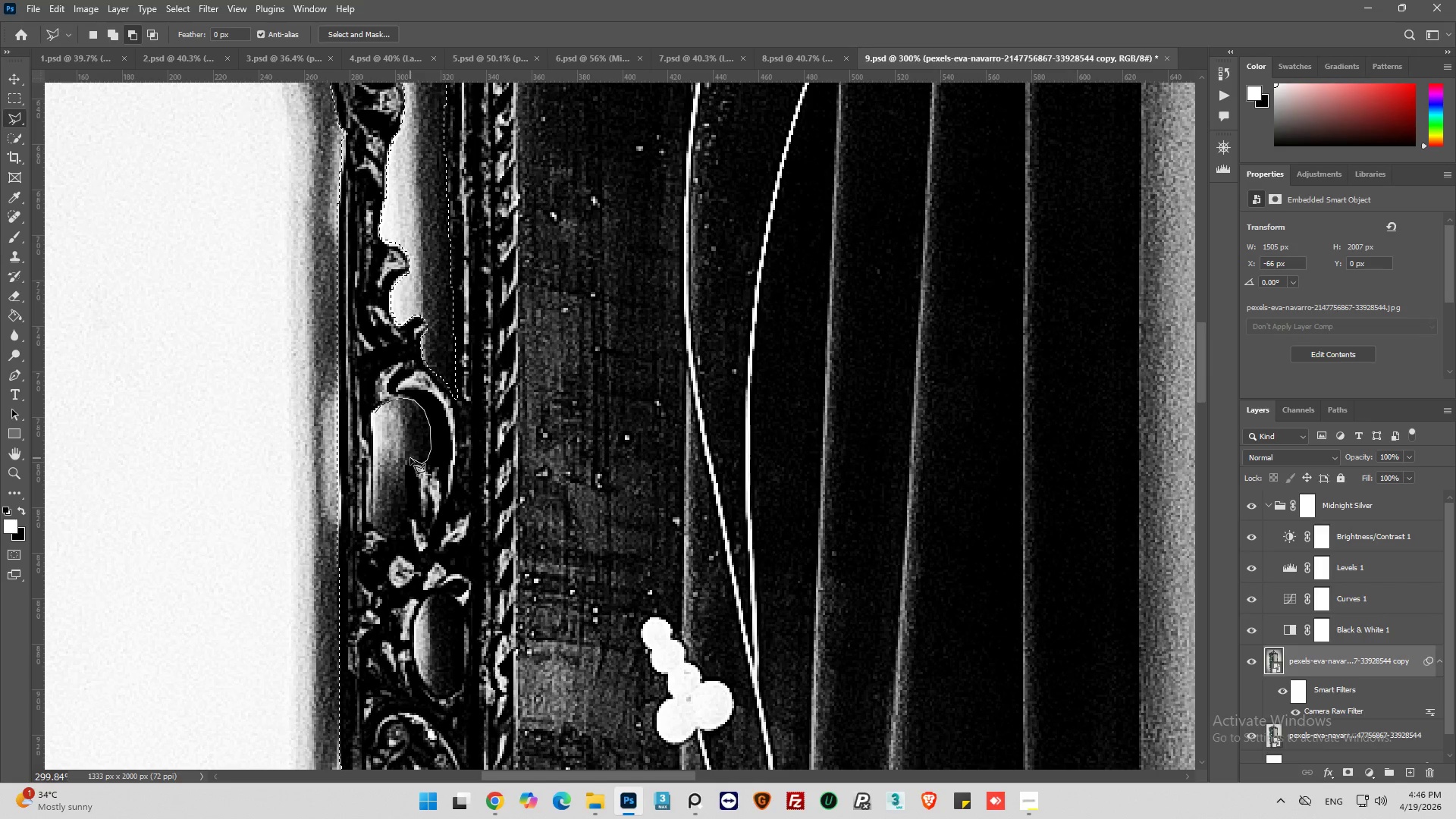 
left_click([410, 458])
 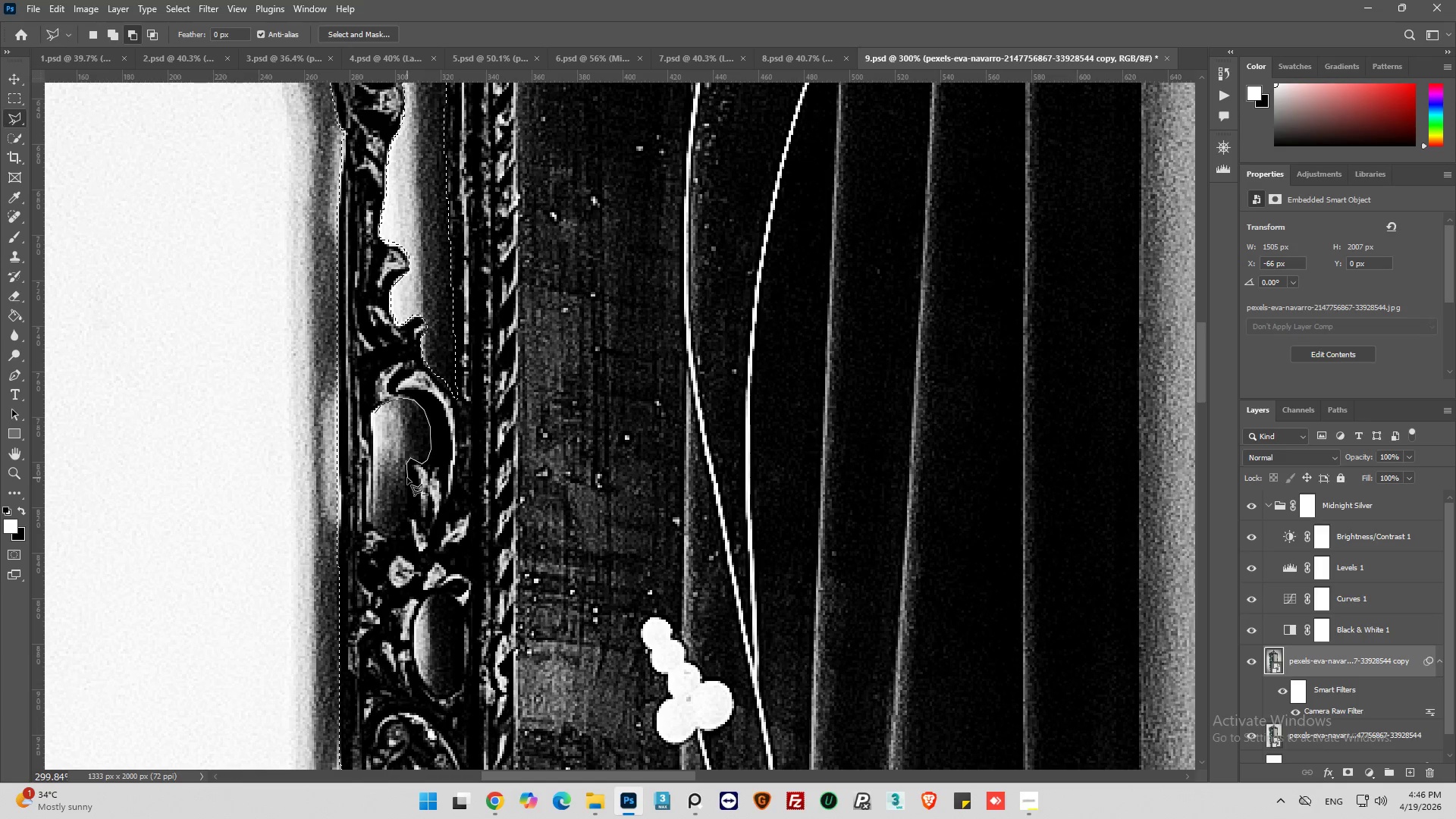 
left_click([407, 479])
 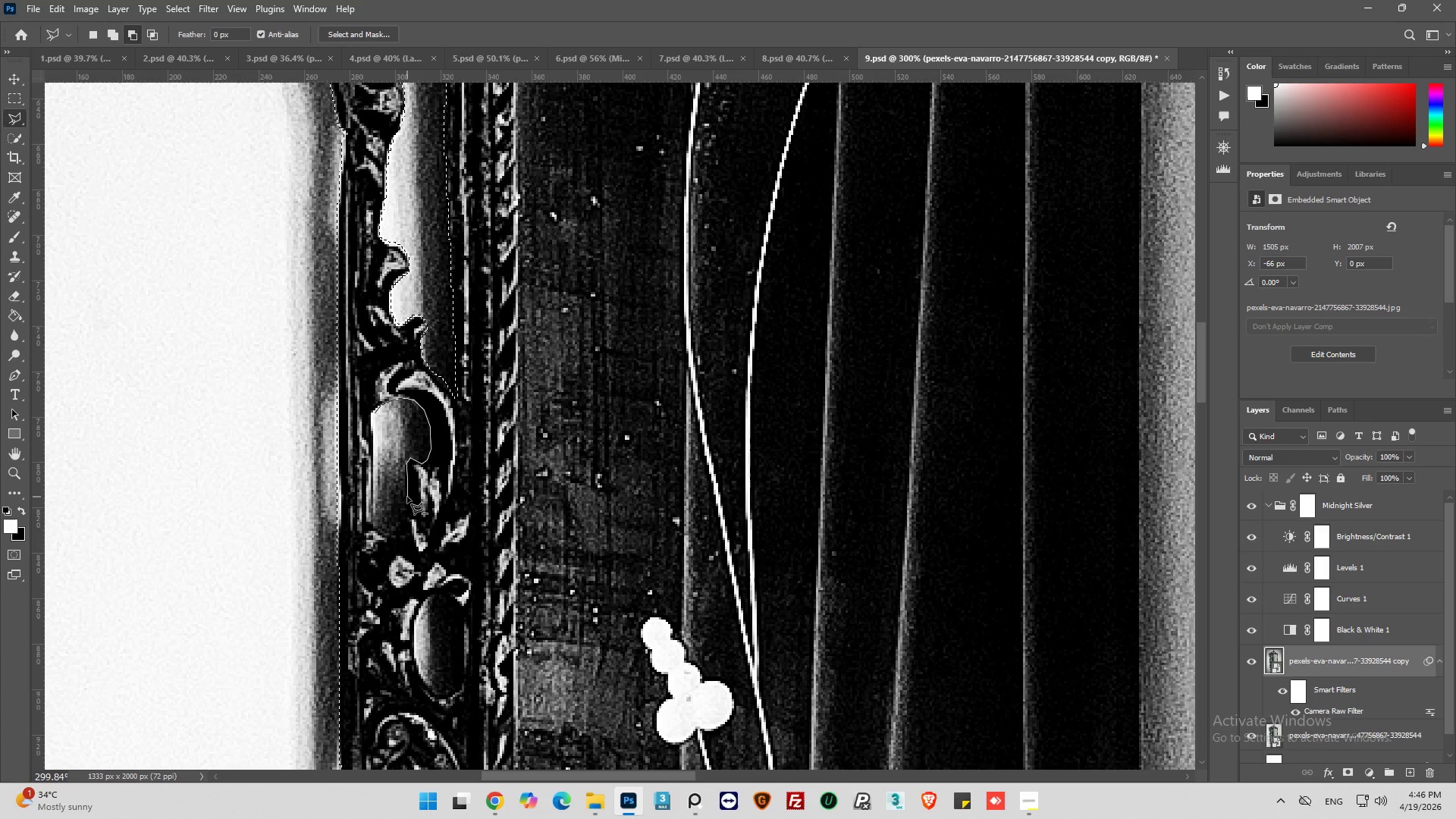 
left_click([407, 497])
 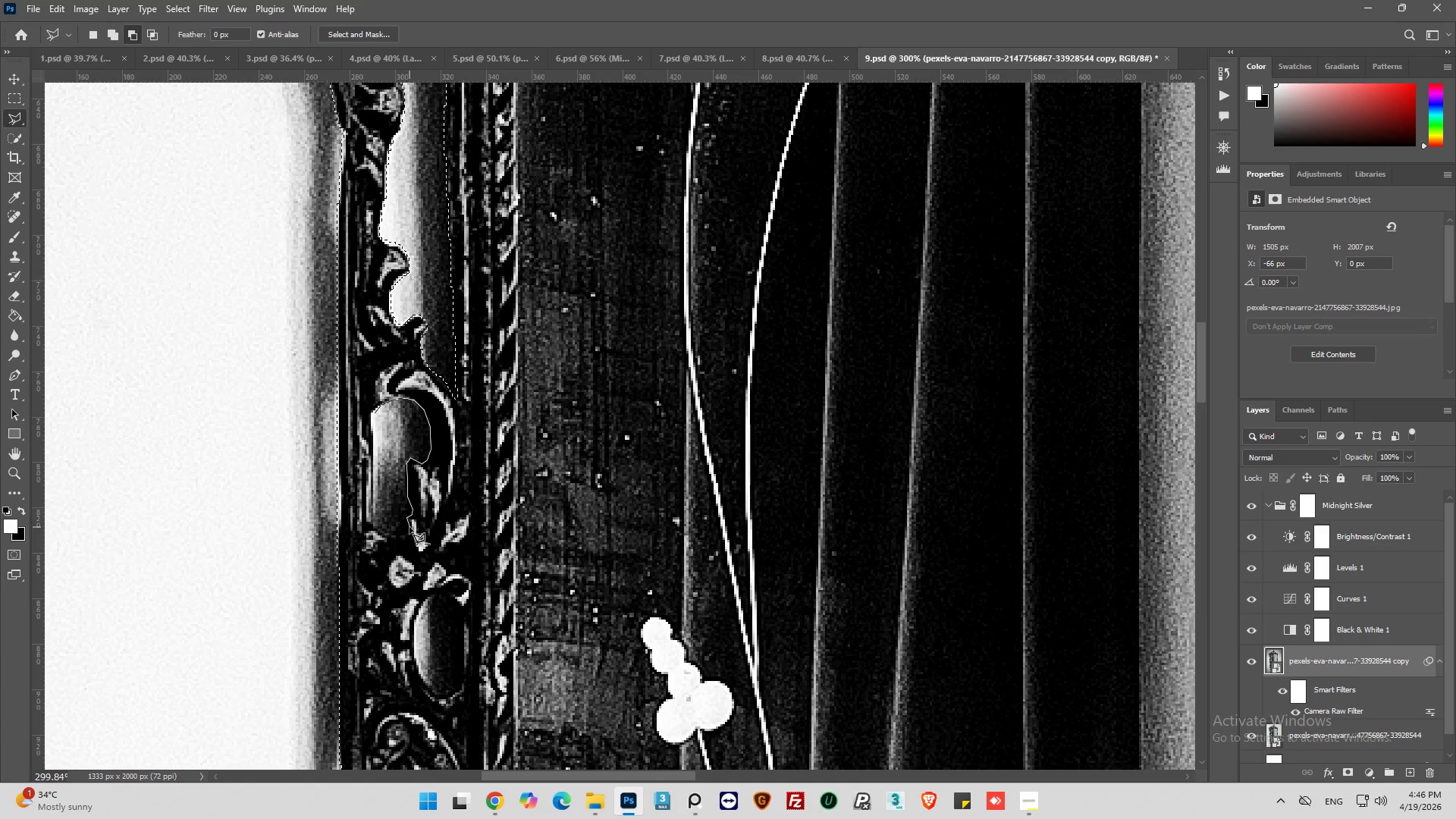 
left_click_drag(start_coordinate=[407, 530], to_coordinate=[403, 529])
 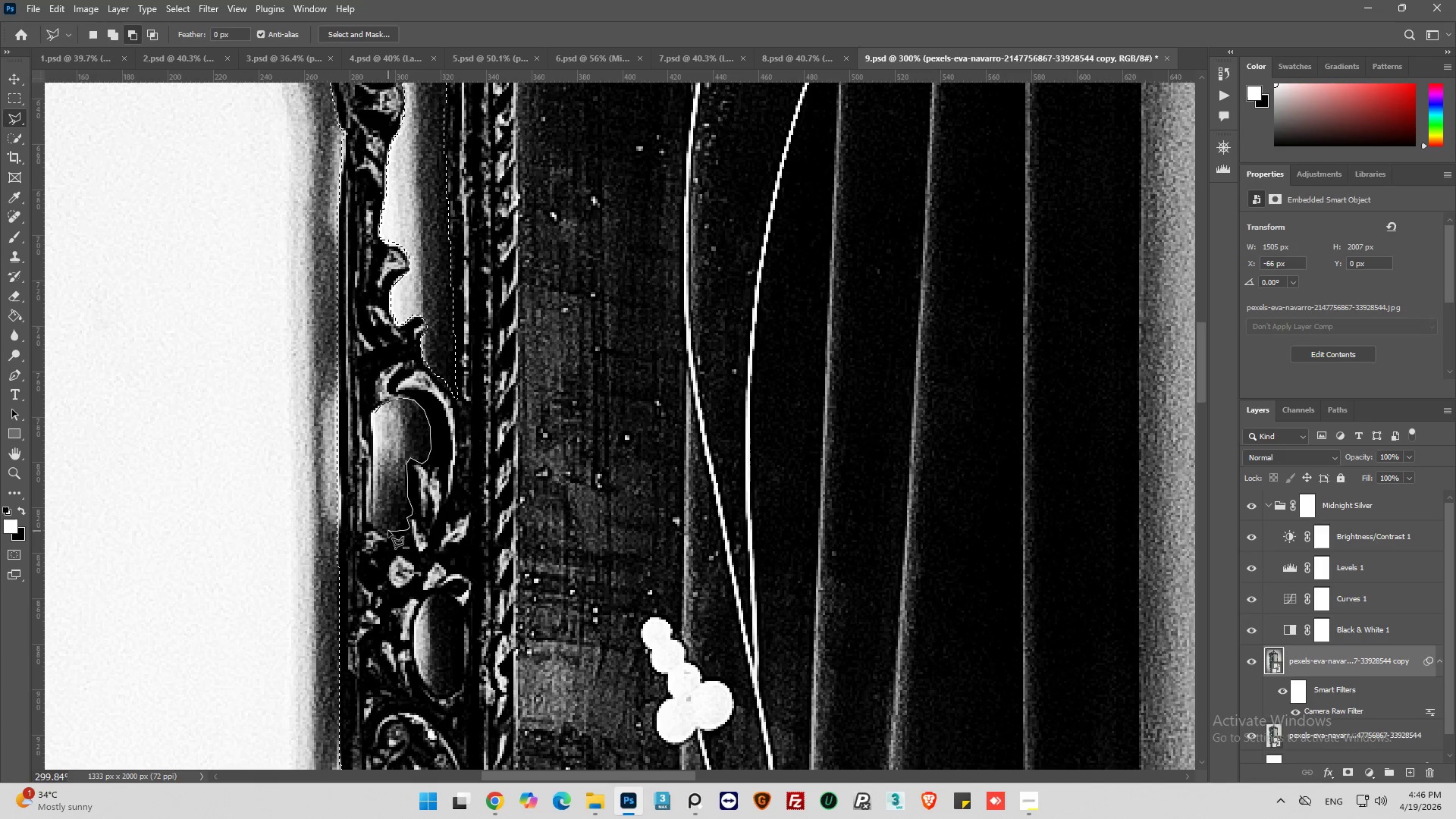 
left_click([386, 530])
 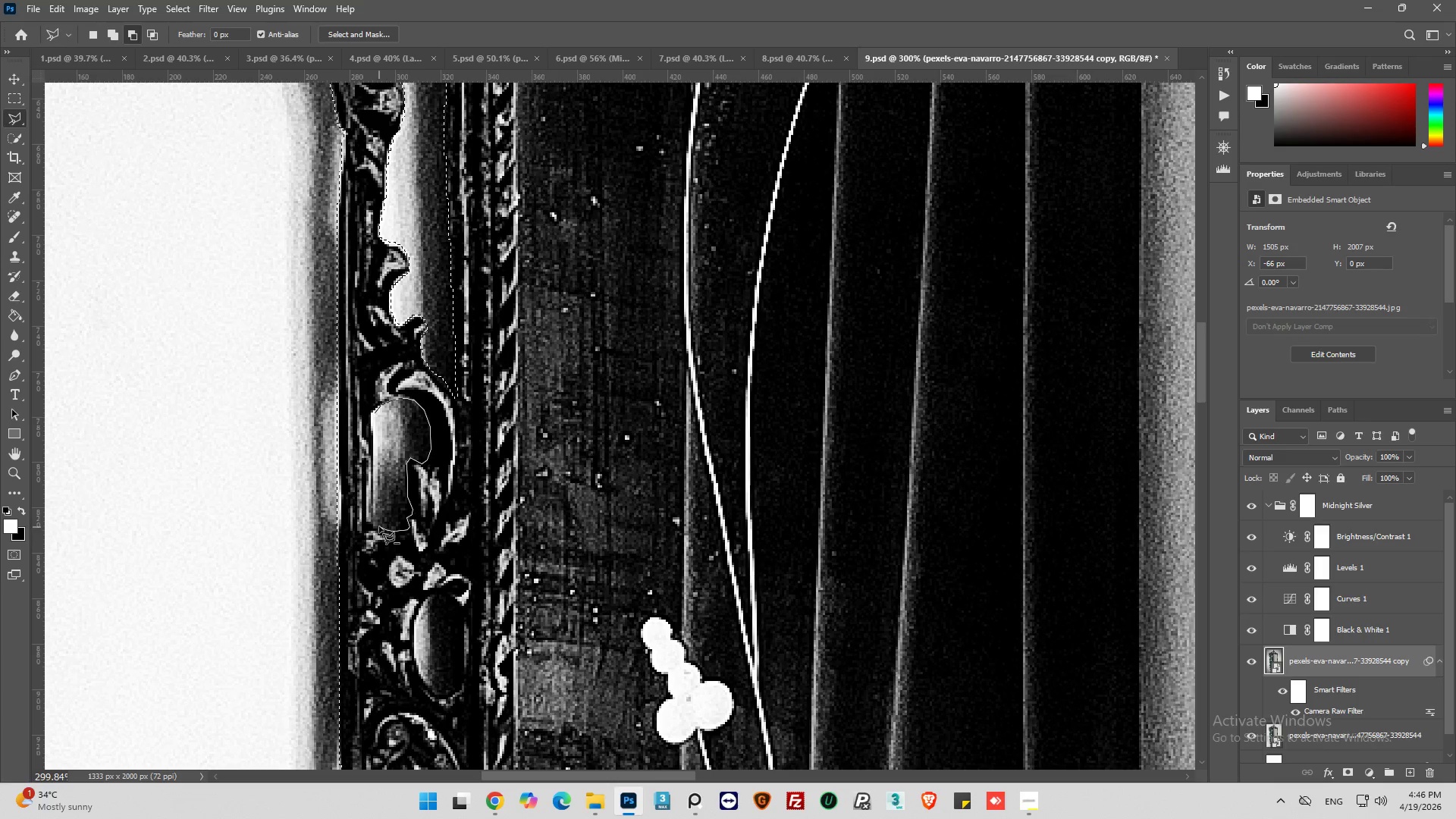 
left_click([379, 526])
 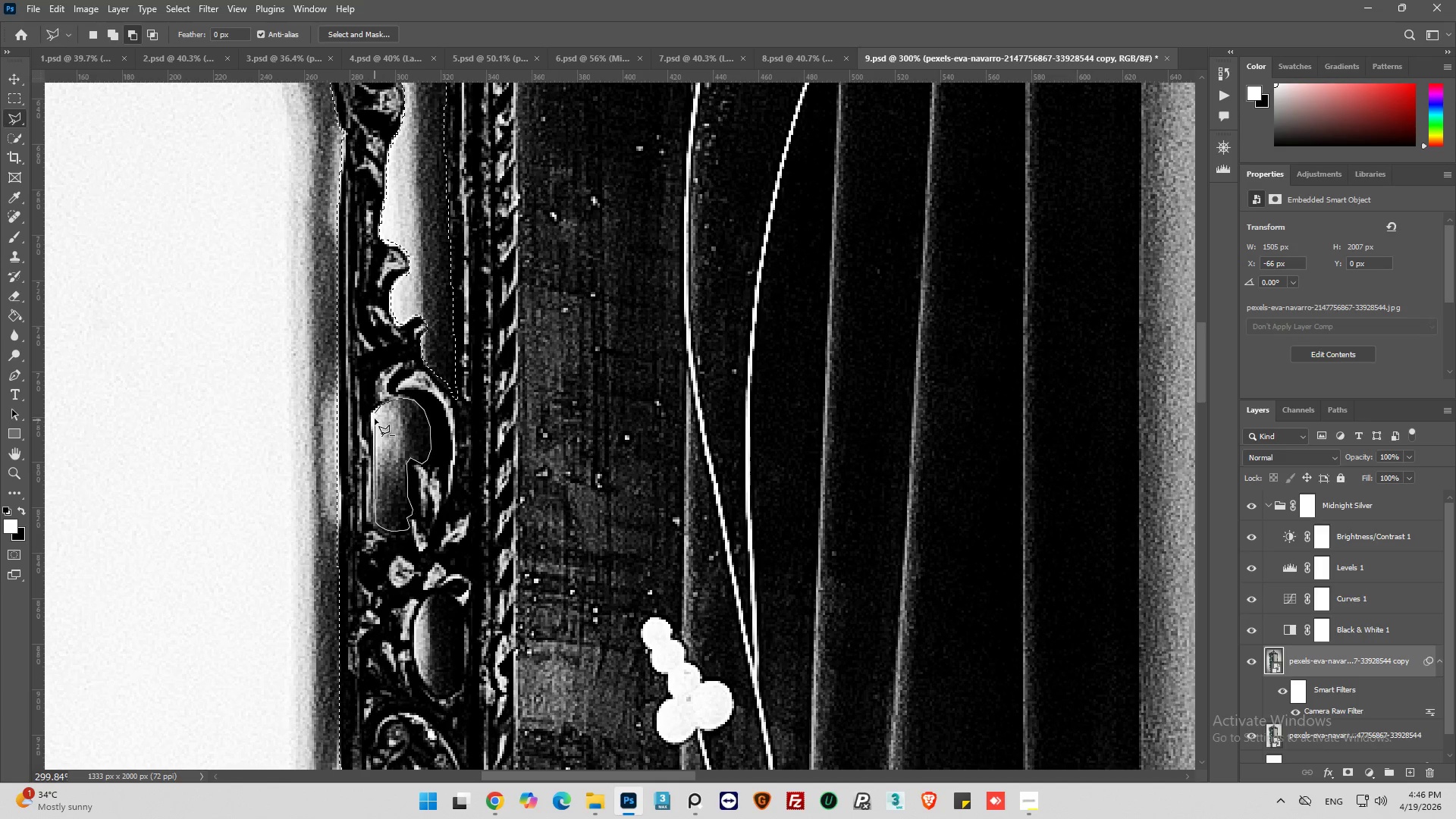 
left_click([375, 414])
 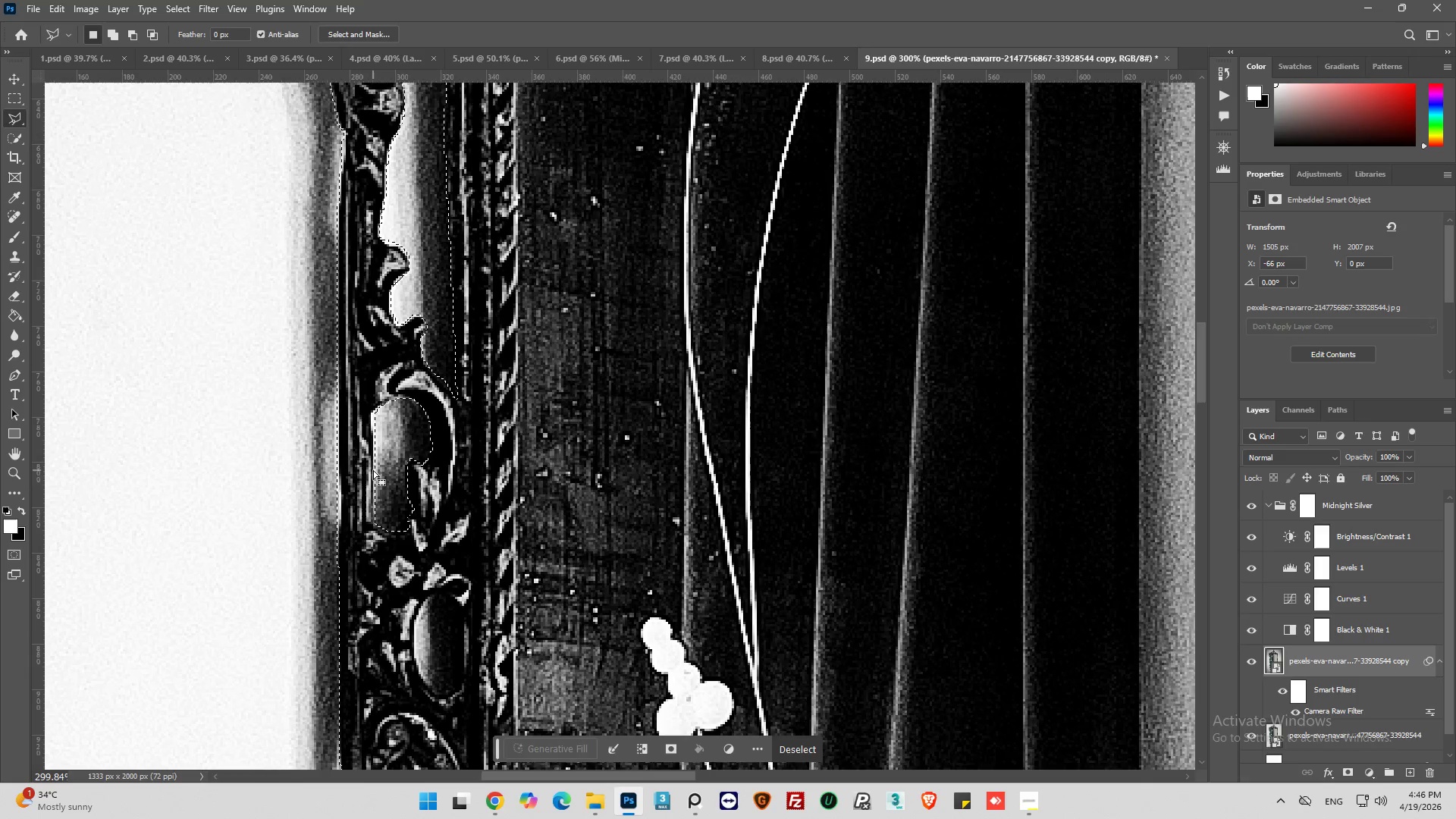 
key(Alt+AltLeft)
 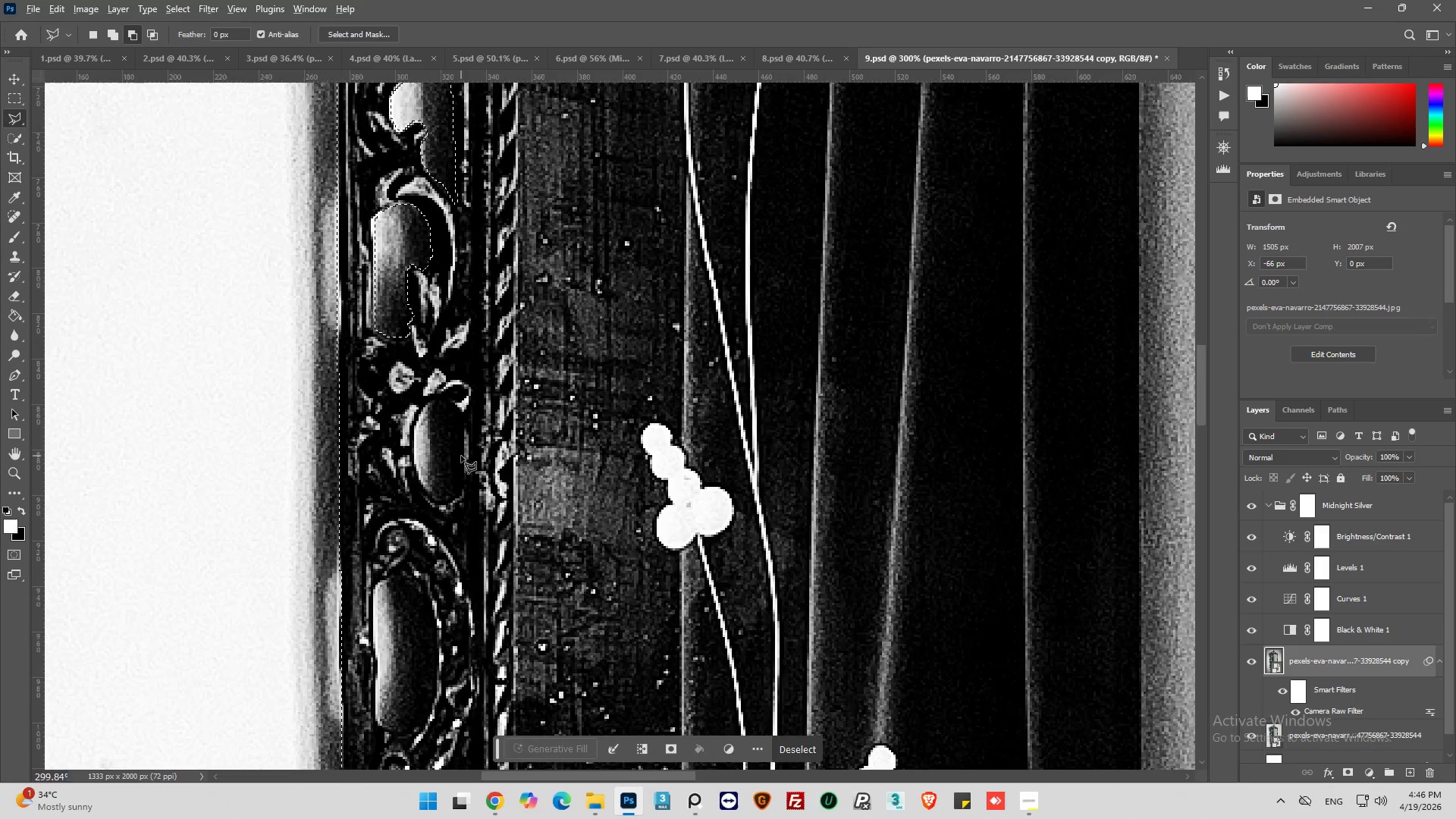 
scroll: coordinate [375, 471], scroll_direction: down, amount: 16.0
 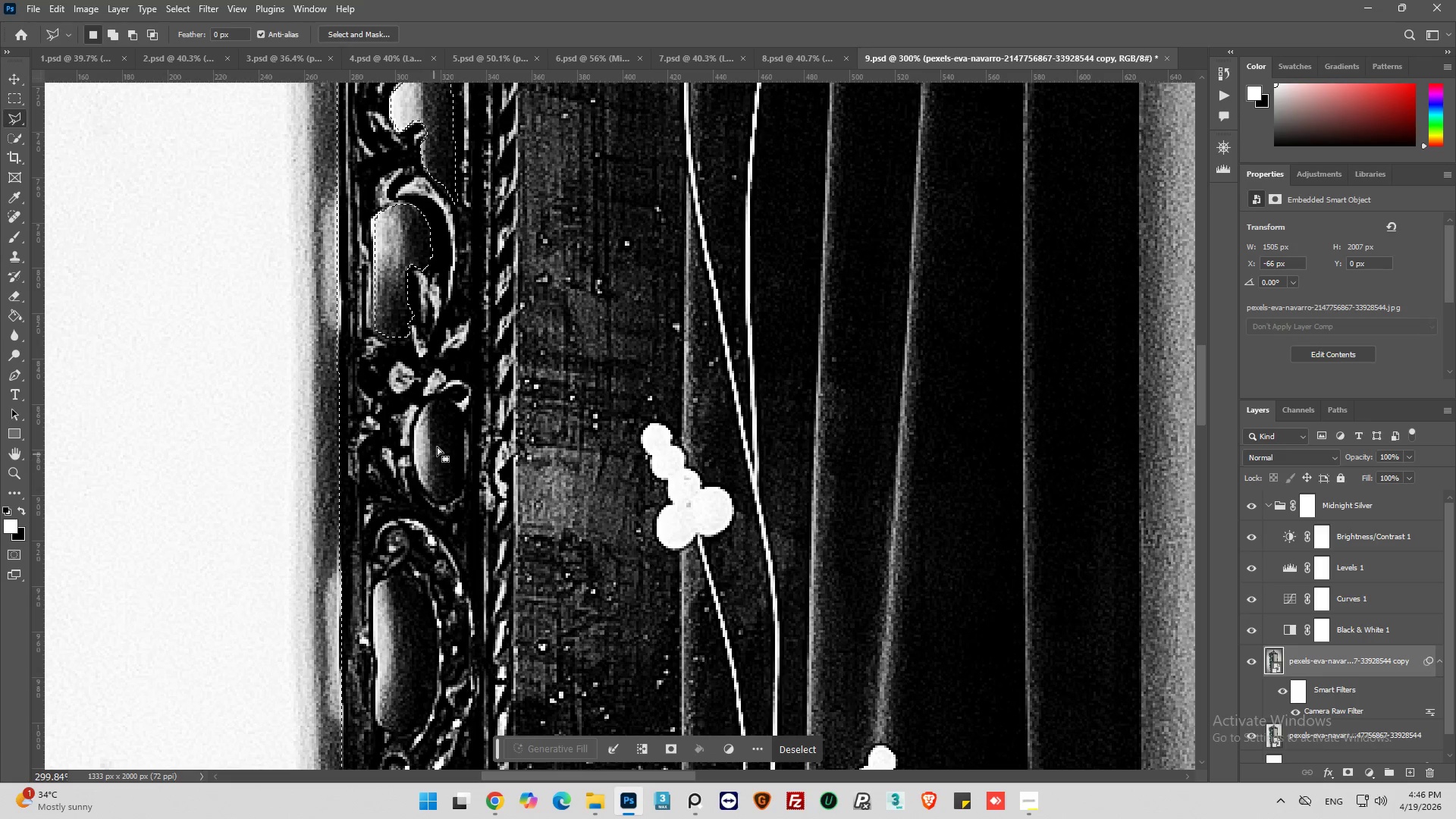 
scroll: coordinate [461, 456], scroll_direction: up, amount: 2.0
 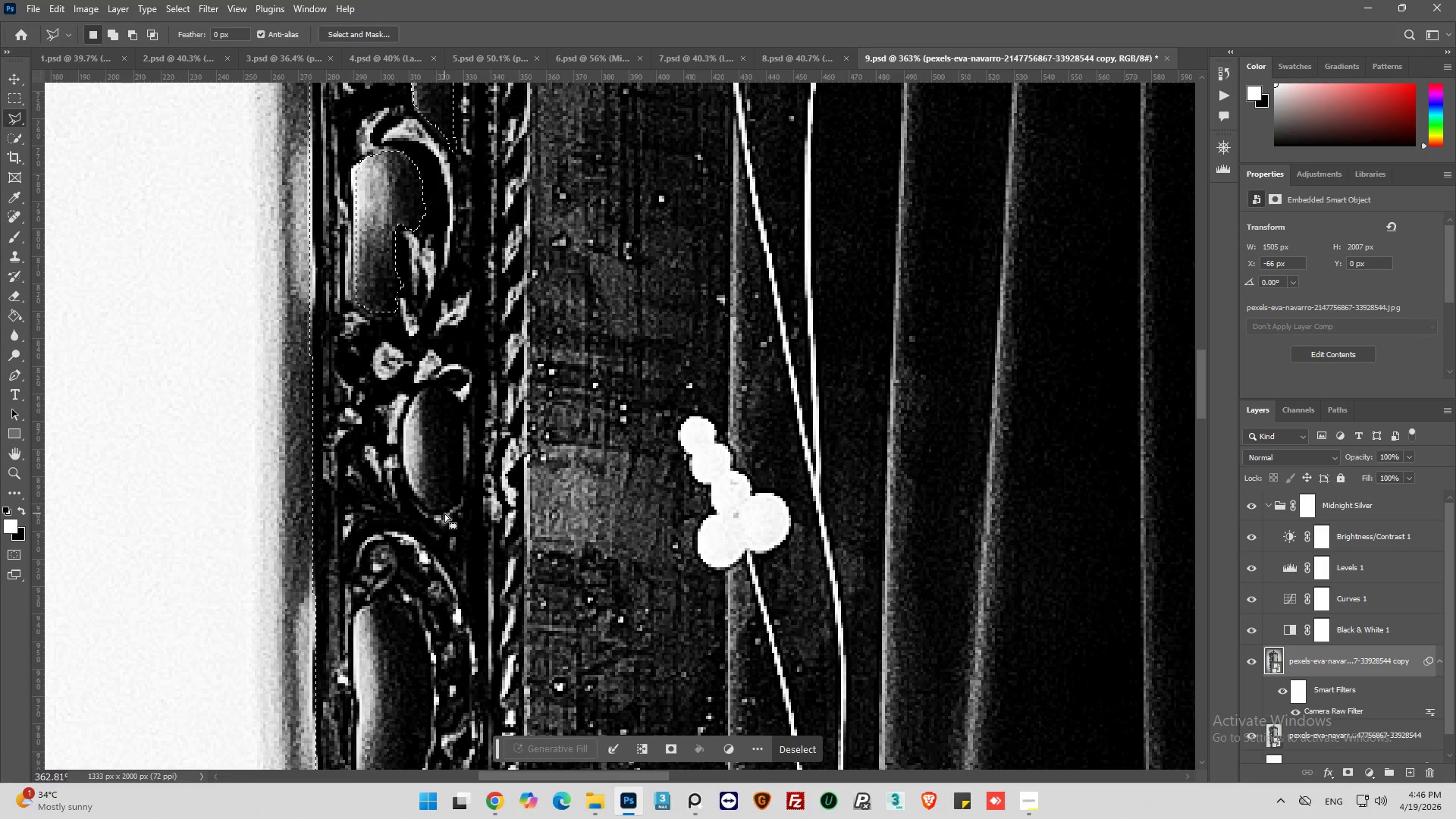 
hold_key(key=ShiftLeft, duration=1.09)
left_click([447, 504])
 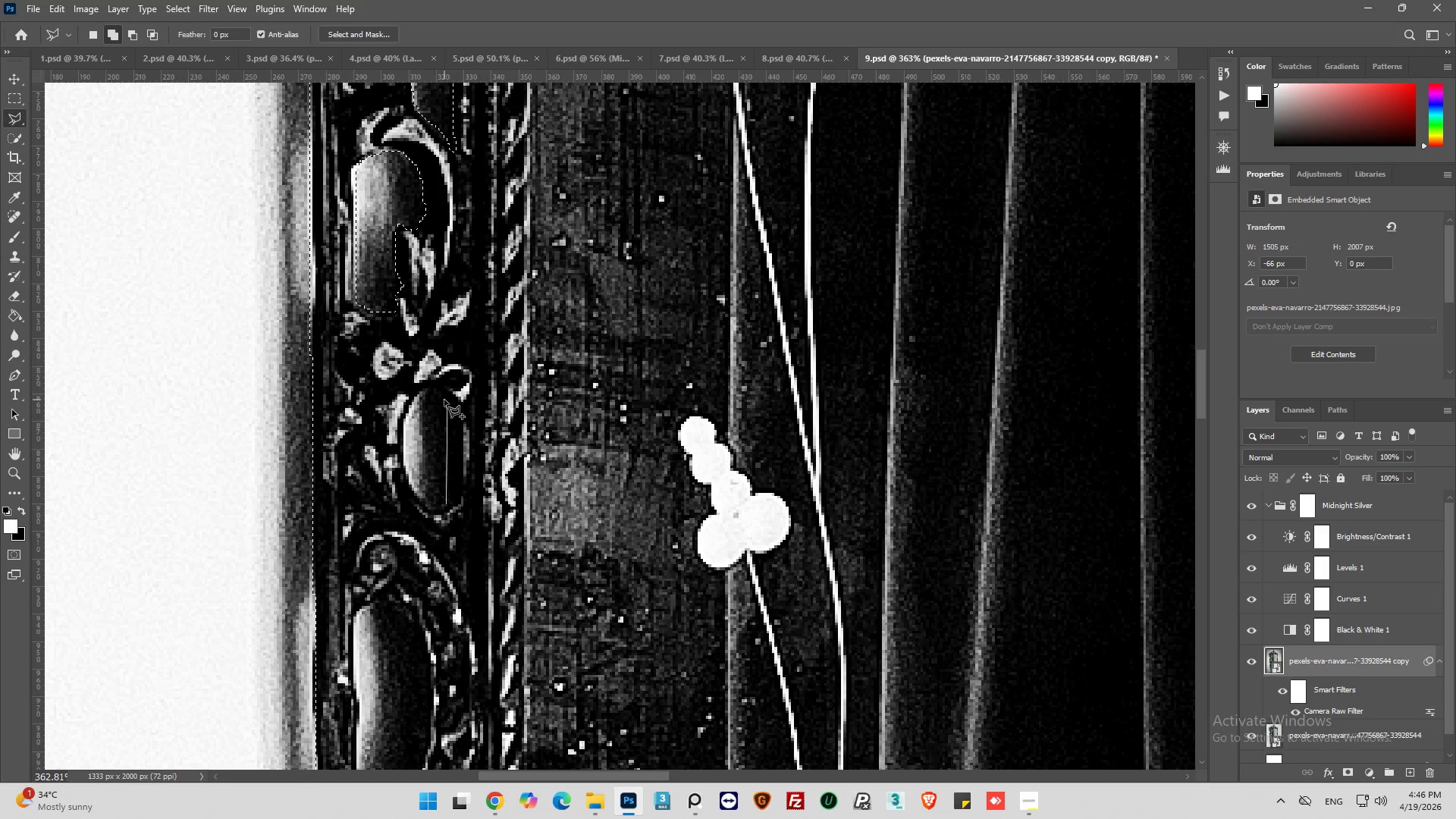 
left_click([438, 391])
 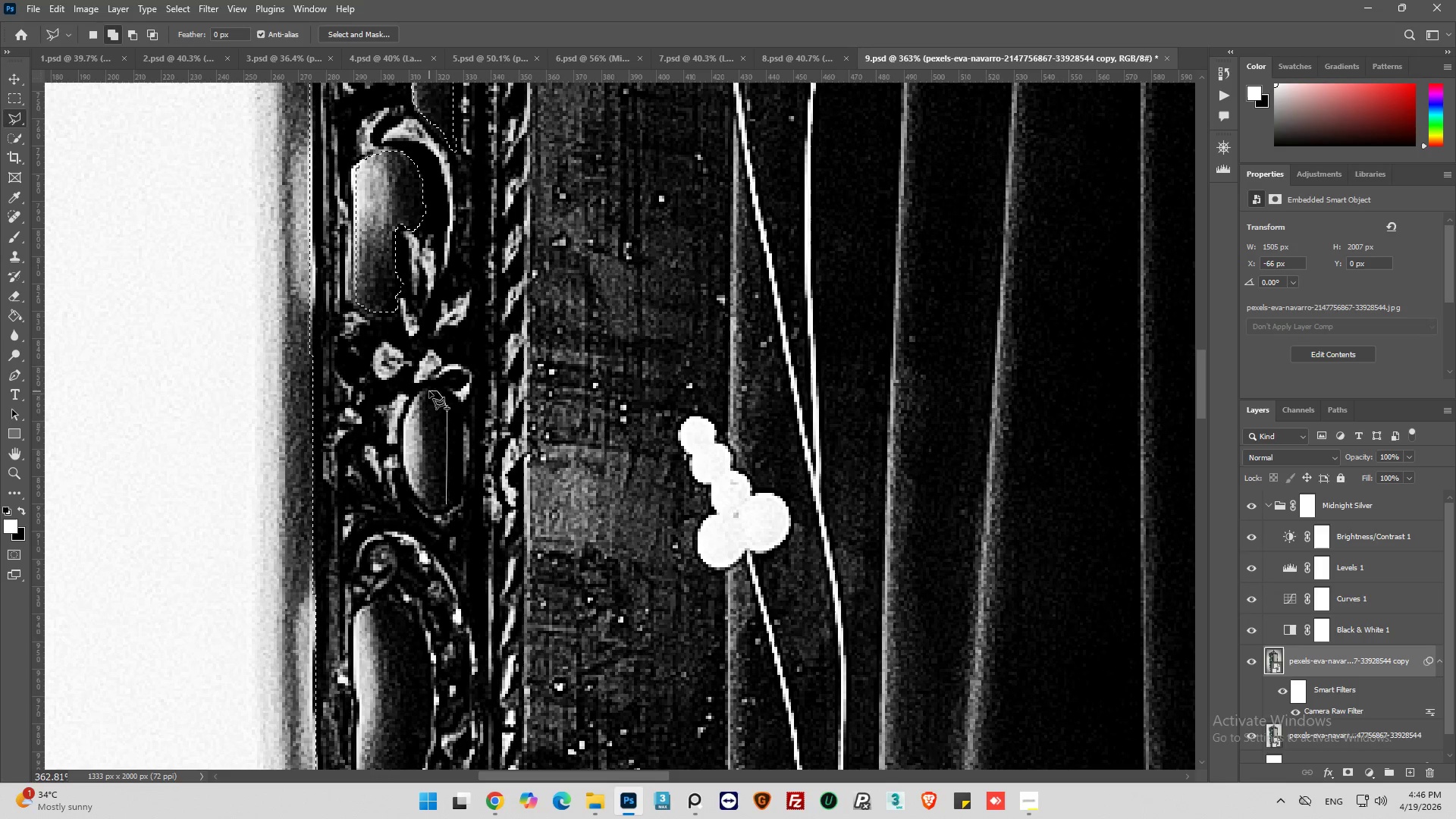 
left_click_drag(start_coordinate=[429, 391], to_coordinate=[425, 392])
 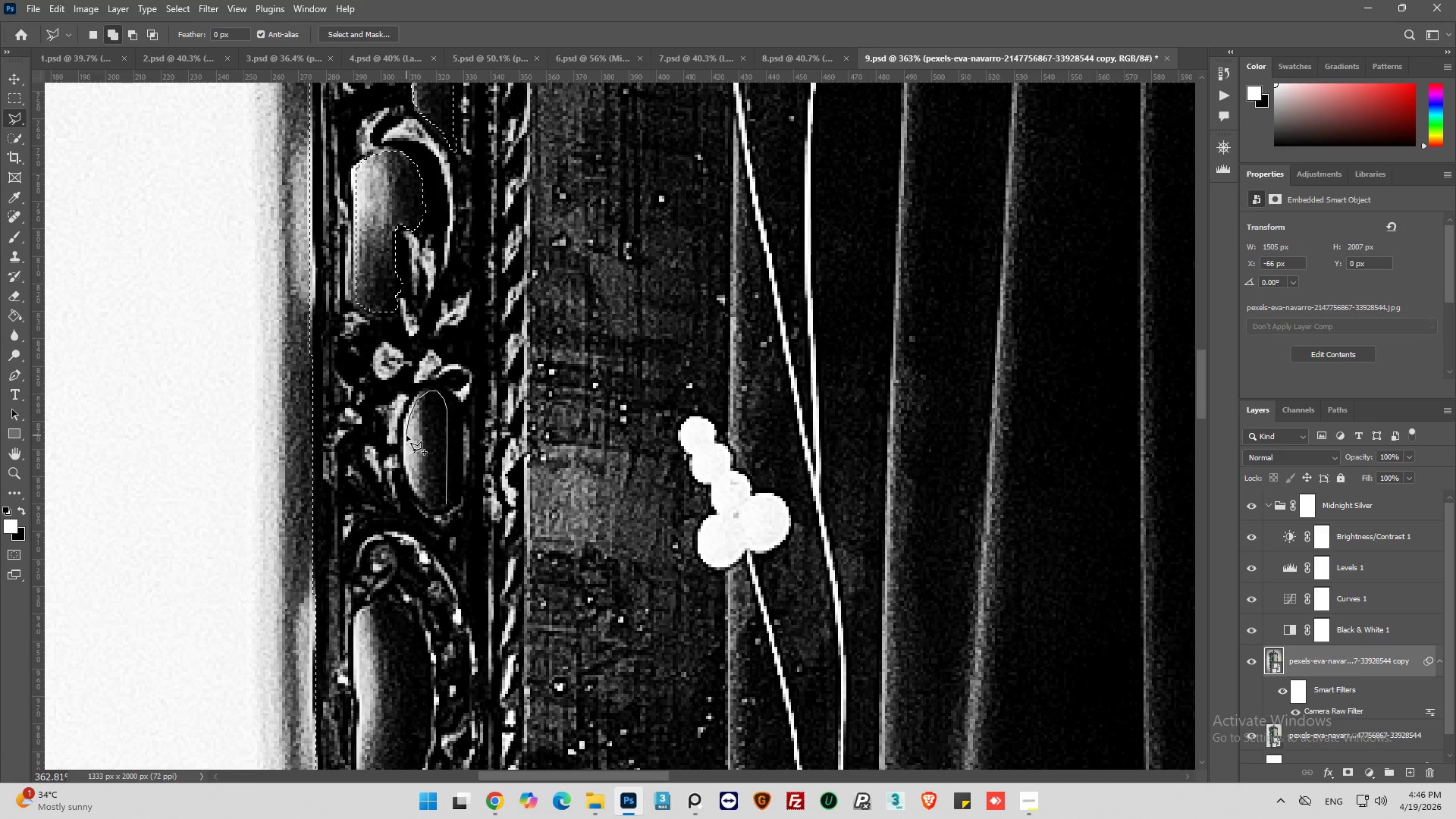 
left_click([408, 454])
 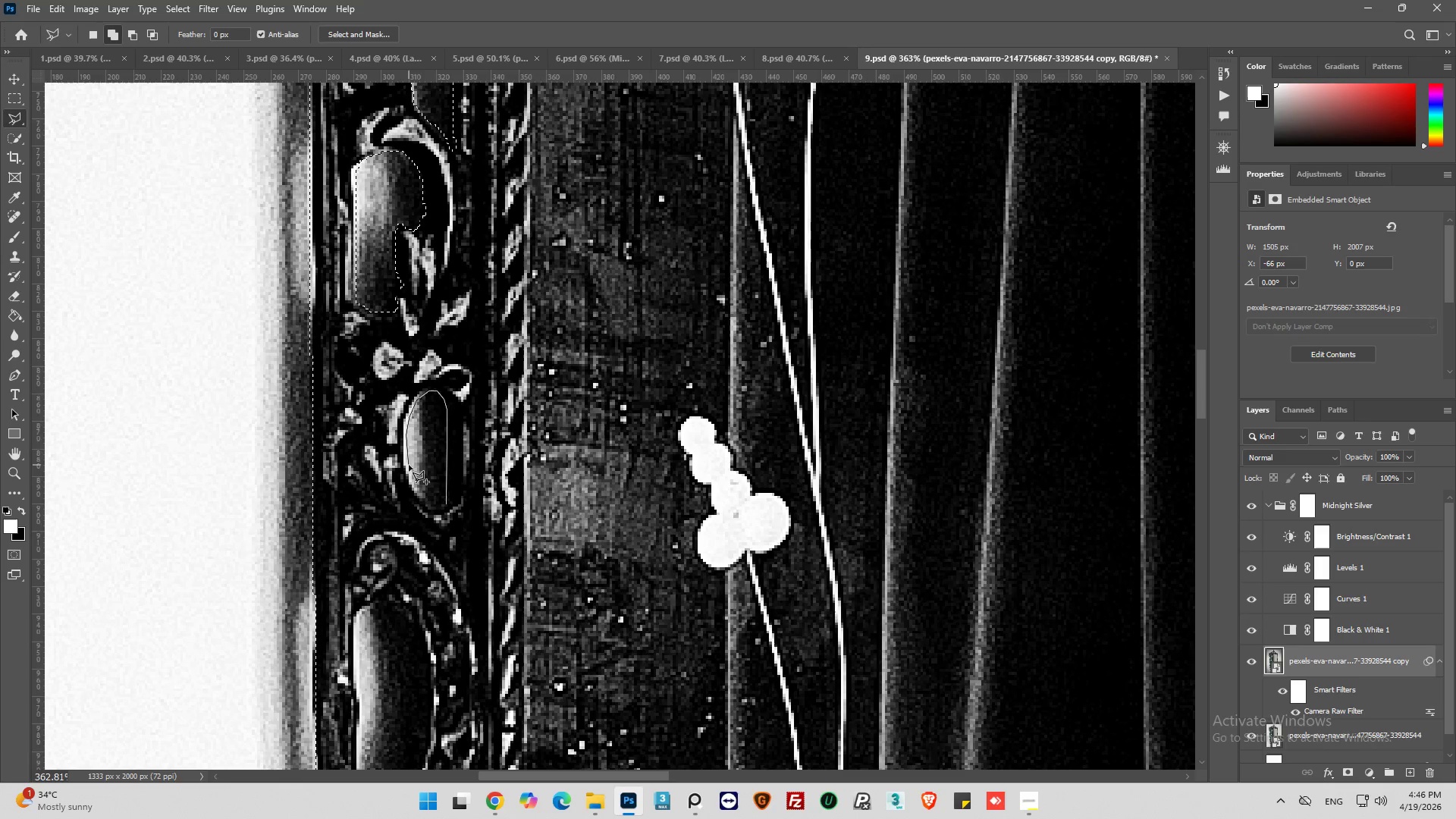 
left_click_drag(start_coordinate=[410, 466], to_coordinate=[412, 471])
 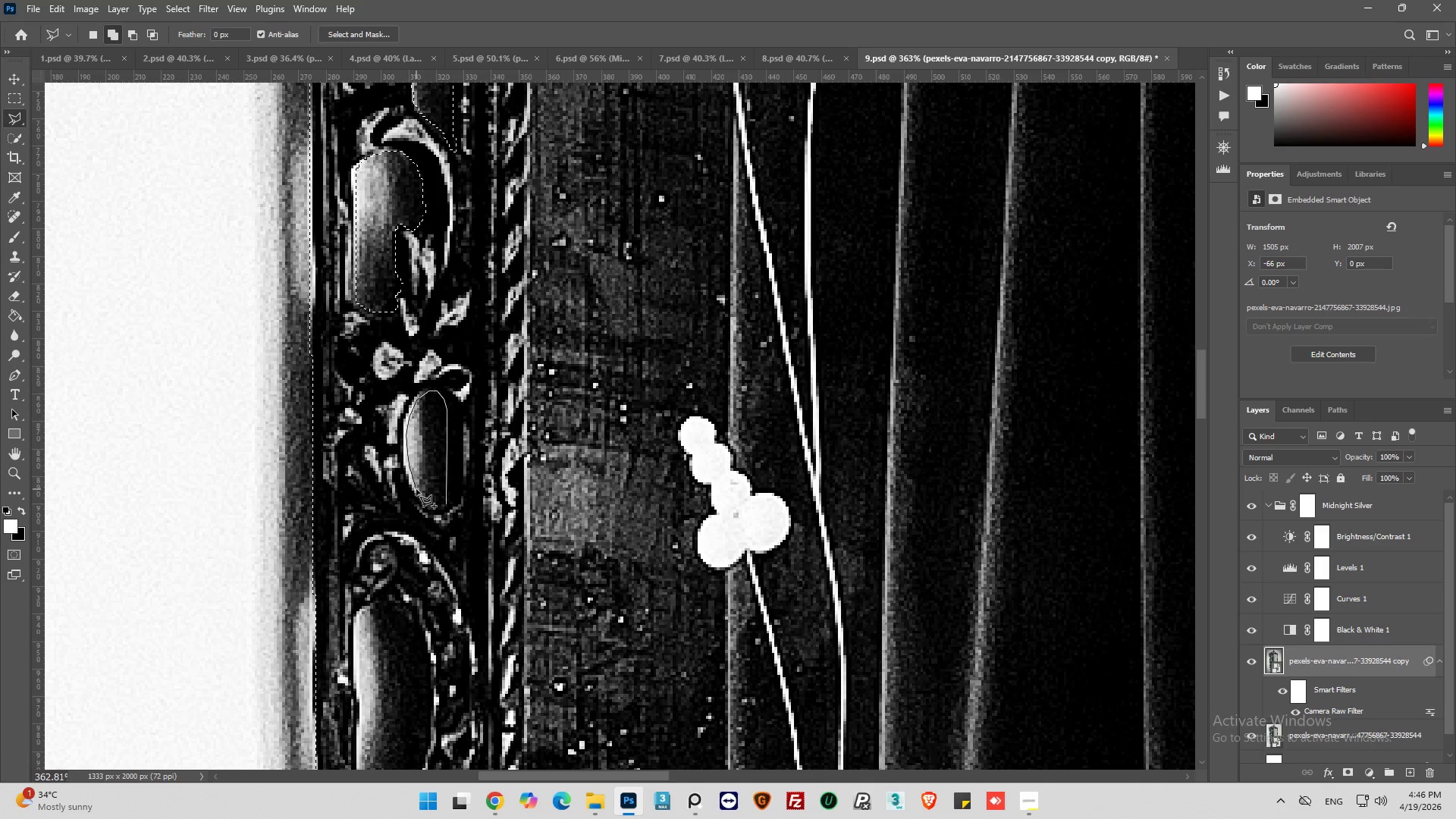 
left_click_drag(start_coordinate=[417, 489], to_coordinate=[421, 494])
 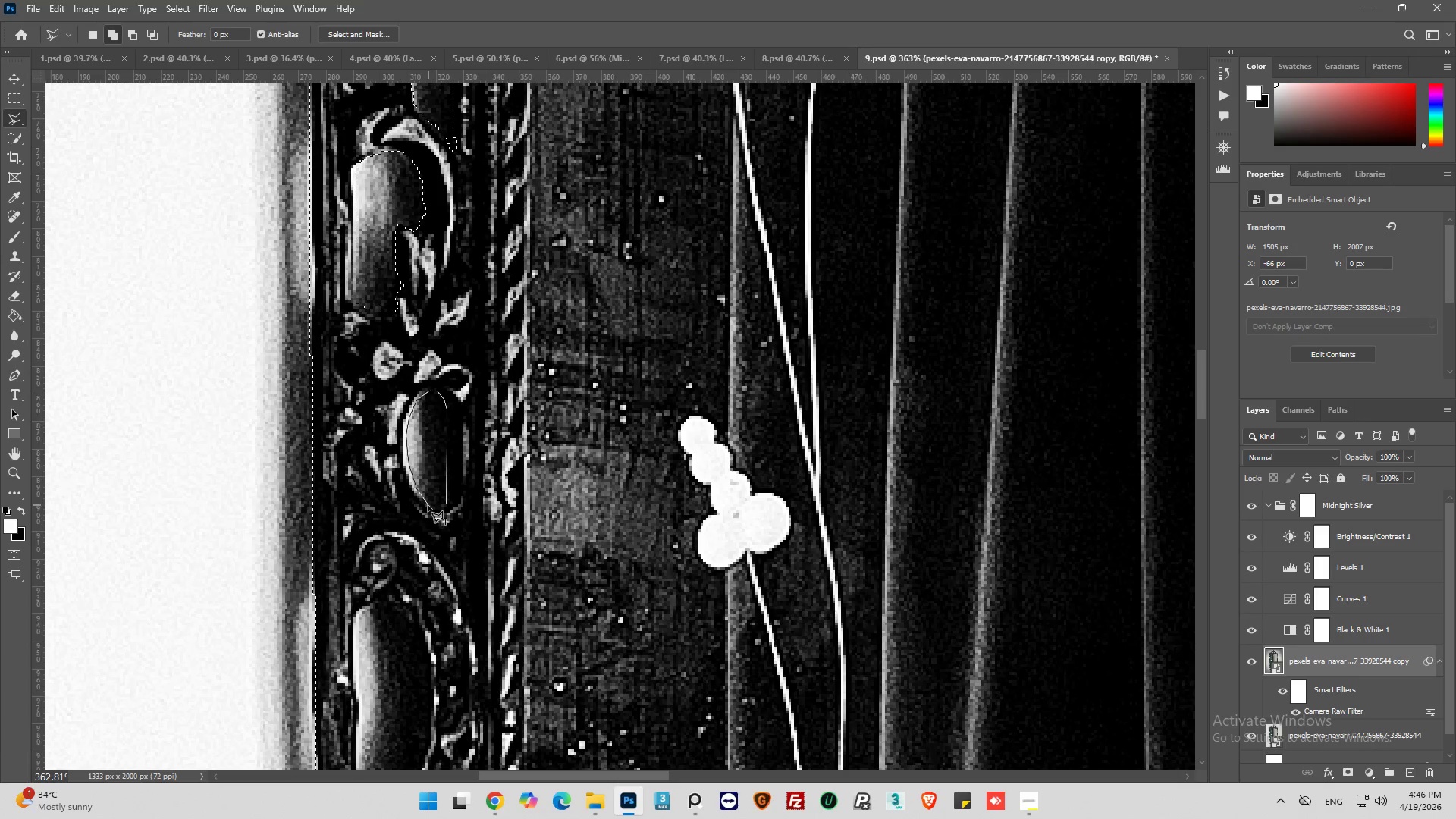 
left_click([428, 505])
 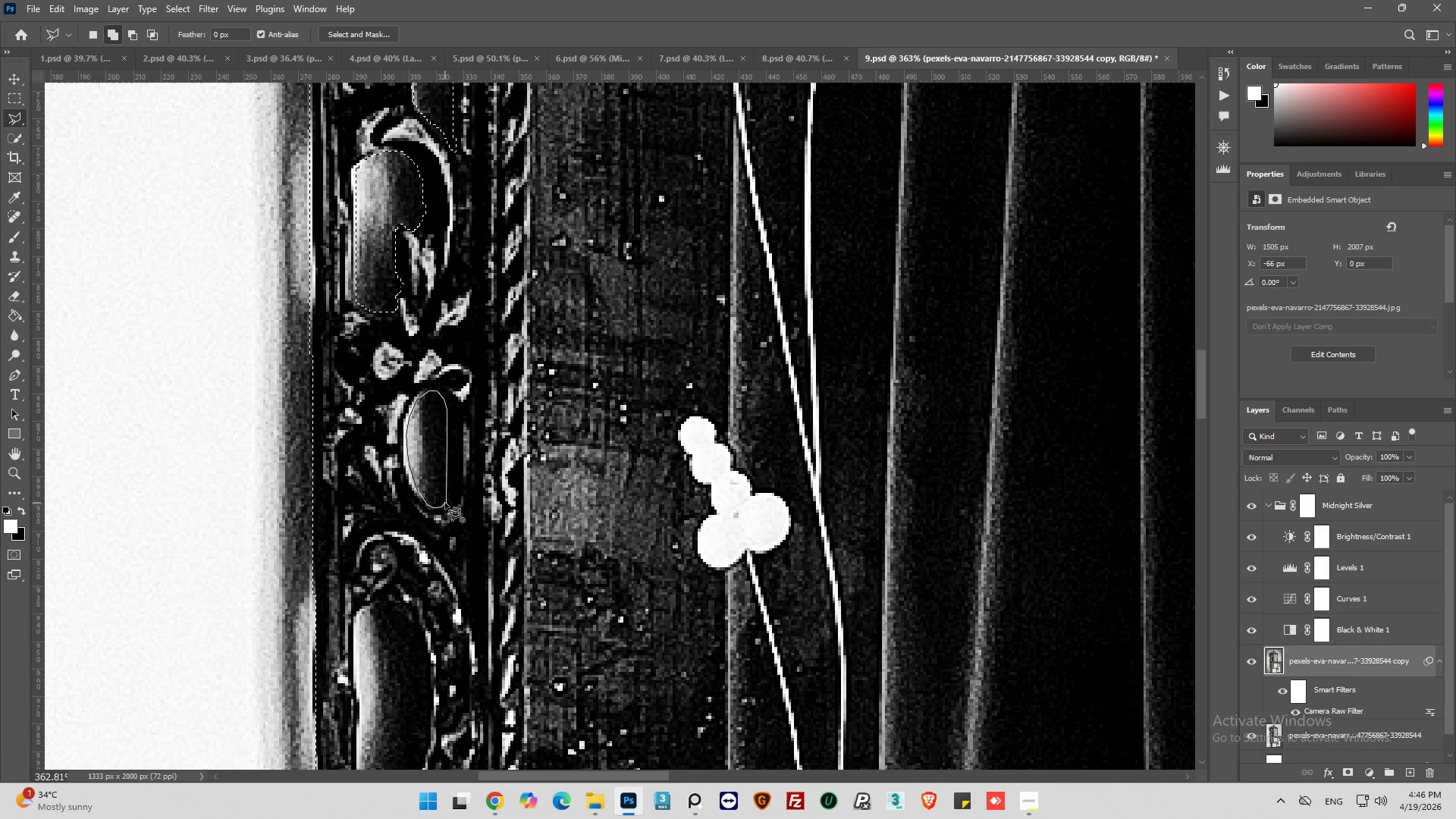 
left_click([445, 503])
 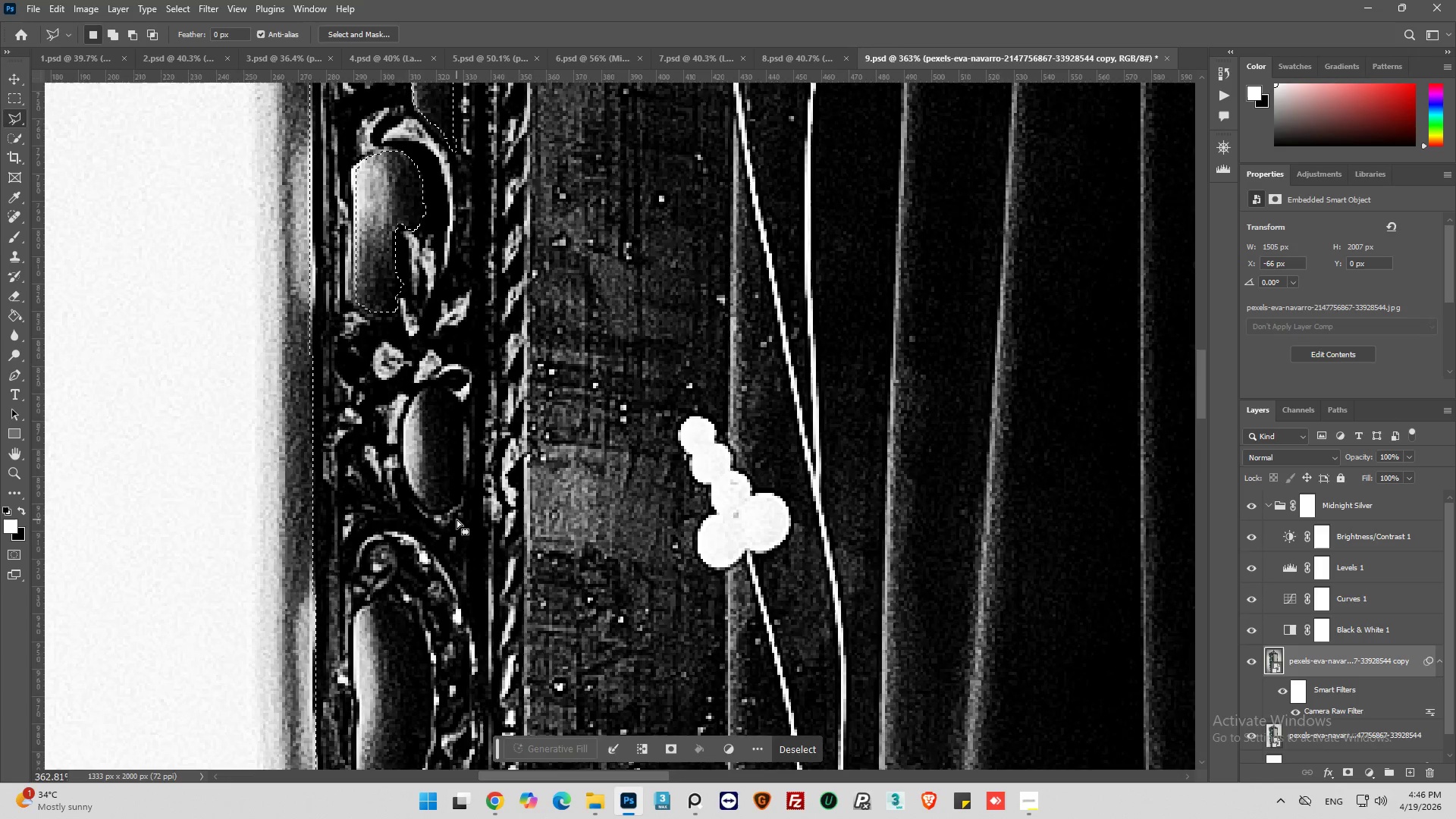 
key(Alt+AltLeft)
 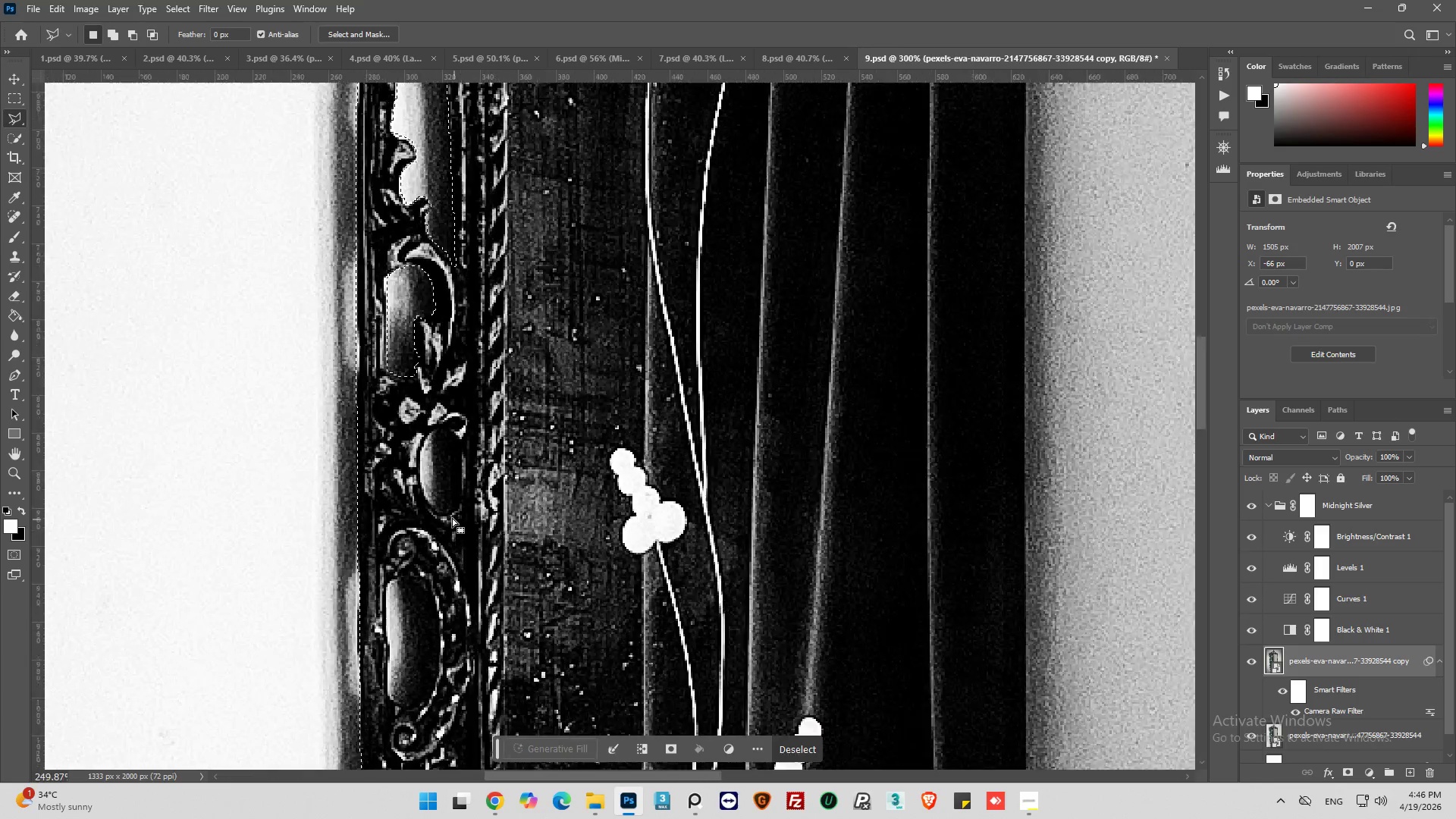 
scroll: coordinate [452, 518], scroll_direction: down, amount: 7.0
 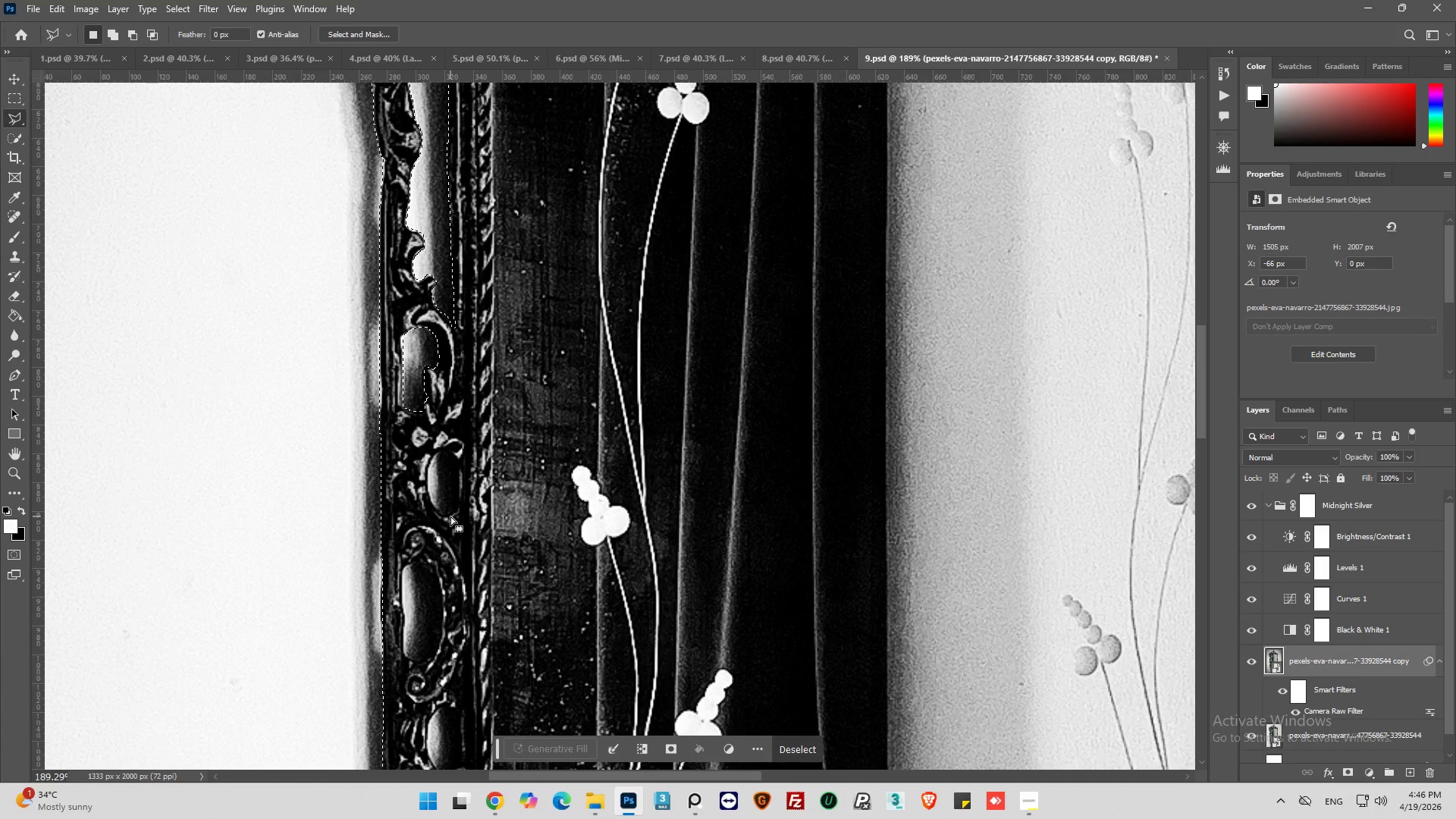 
key(Control+Z)
 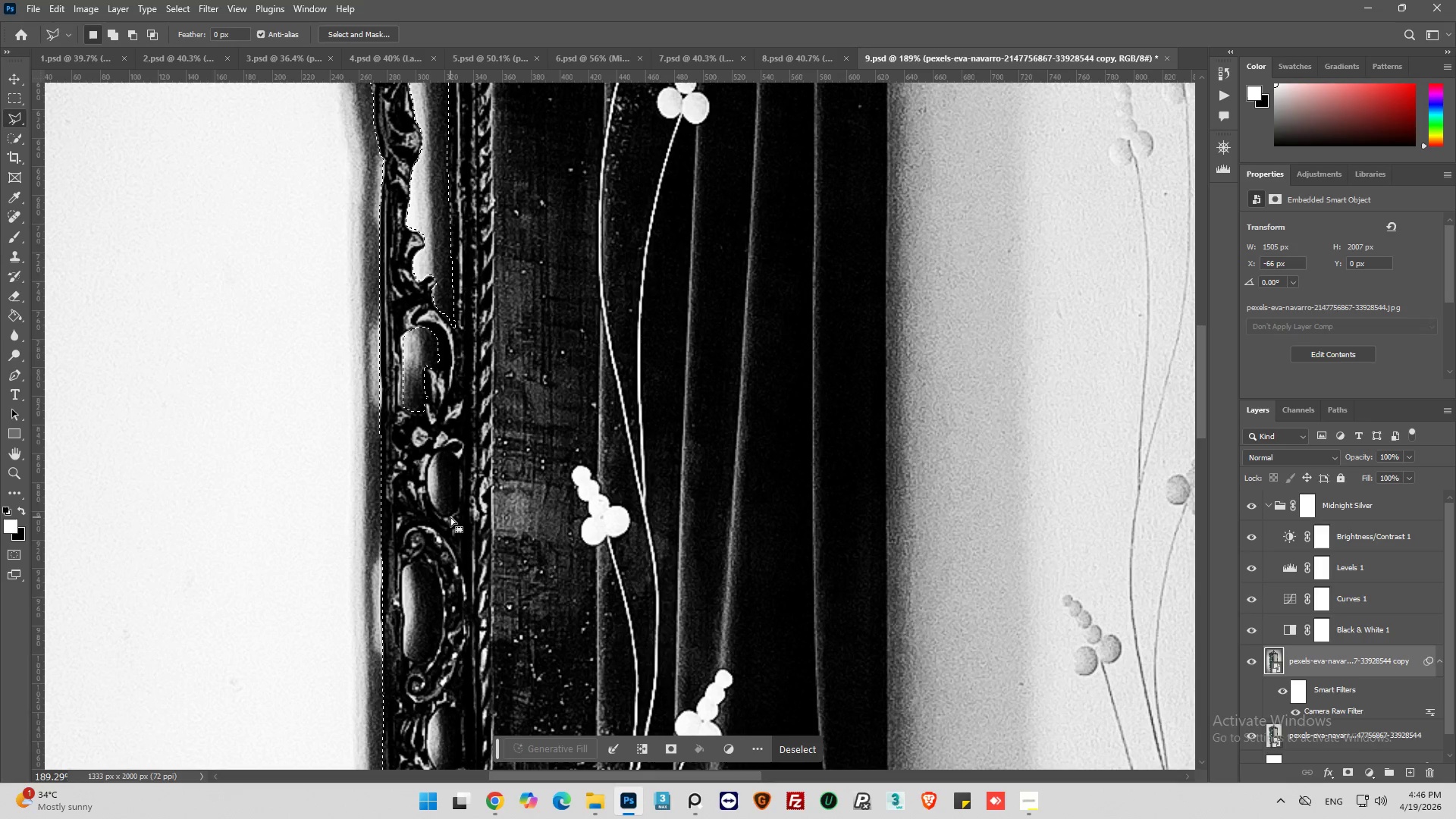 
hold_key(key=AltLeft, duration=0.34)
scroll: coordinate [450, 518], scroll_direction: up, amount: 6.0
 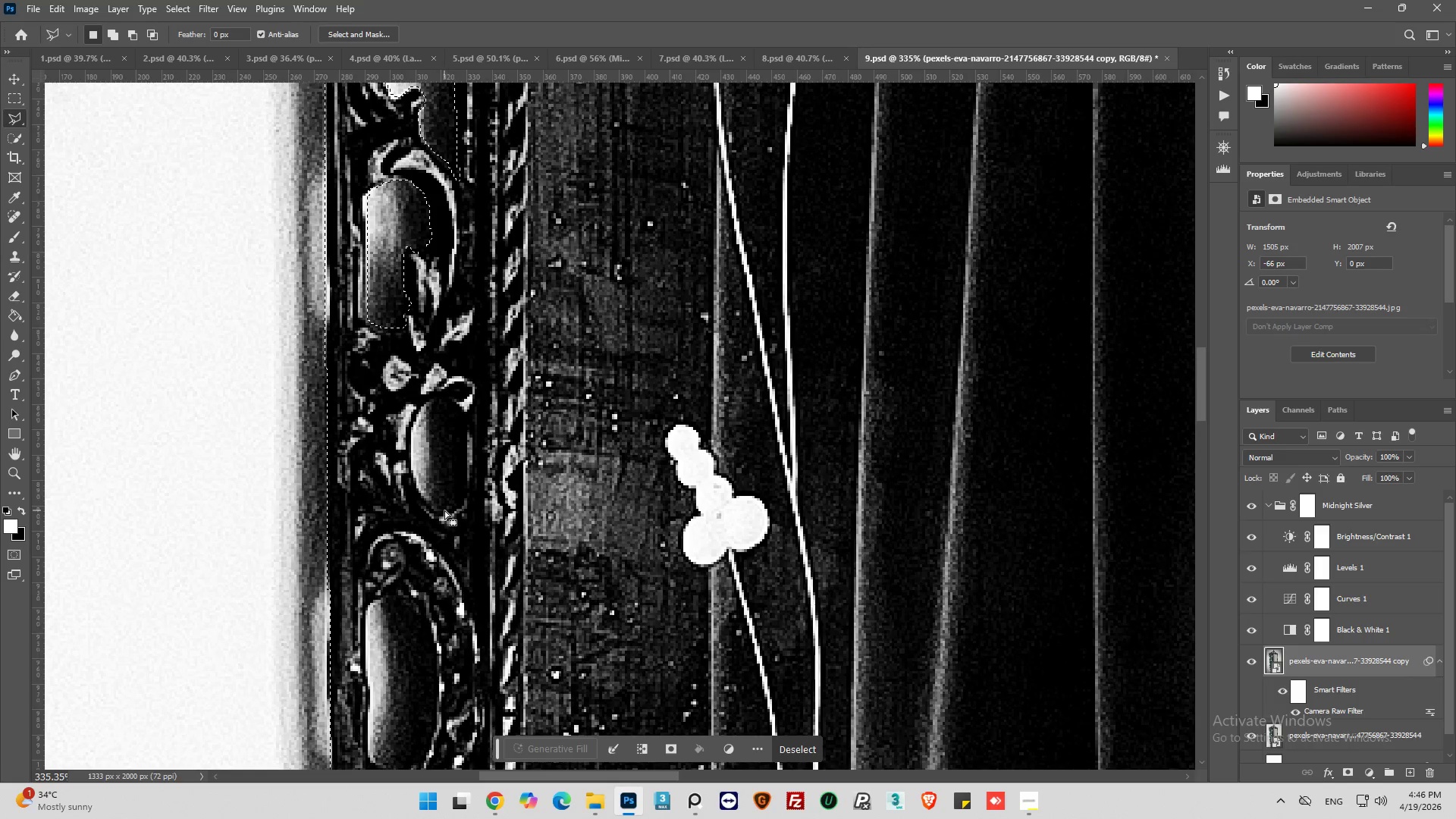 
hold_key(key=AltLeft, duration=0.56)
 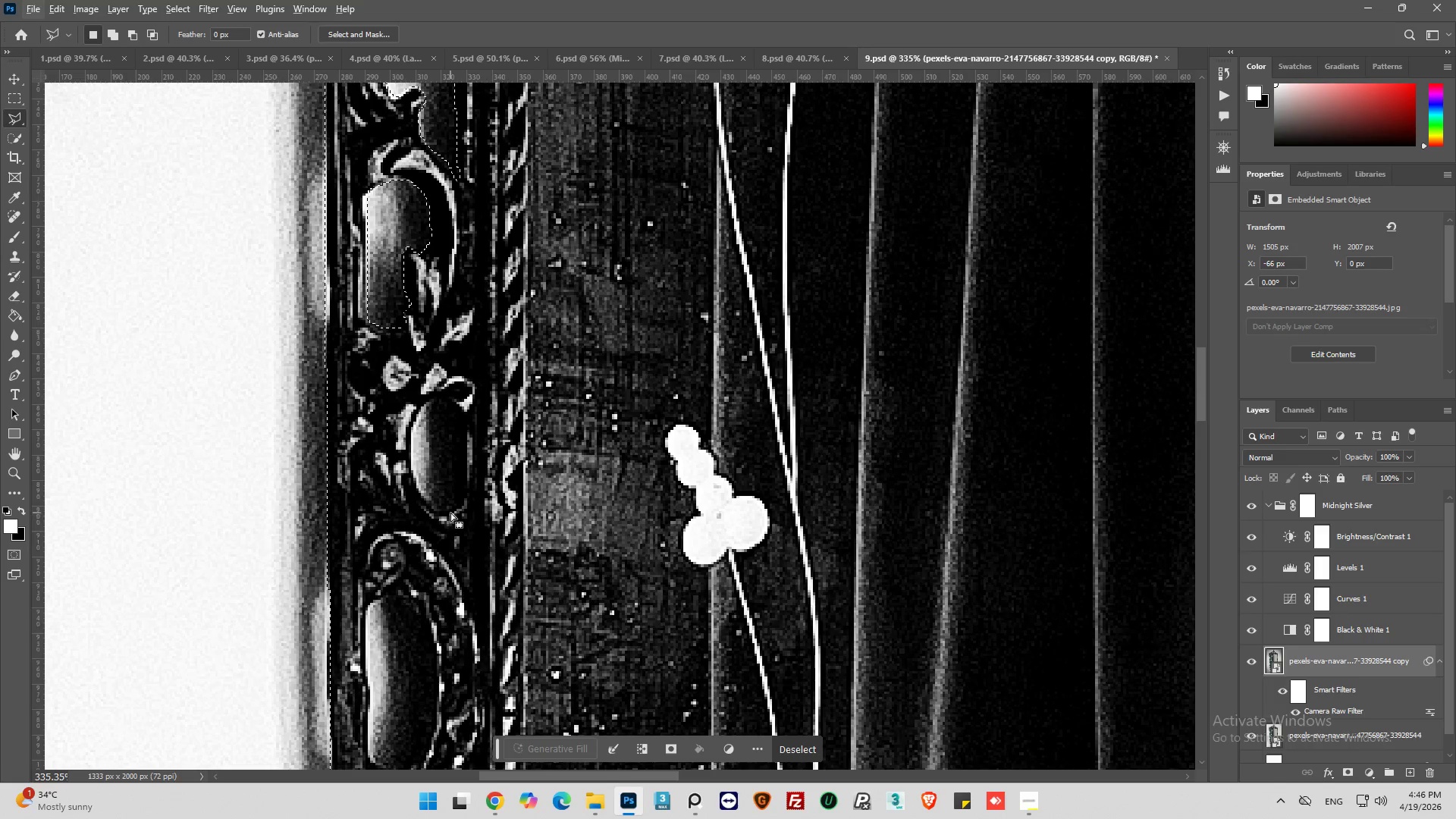 
hold_key(key=AltLeft, duration=1.05)
left_click([450, 509])
 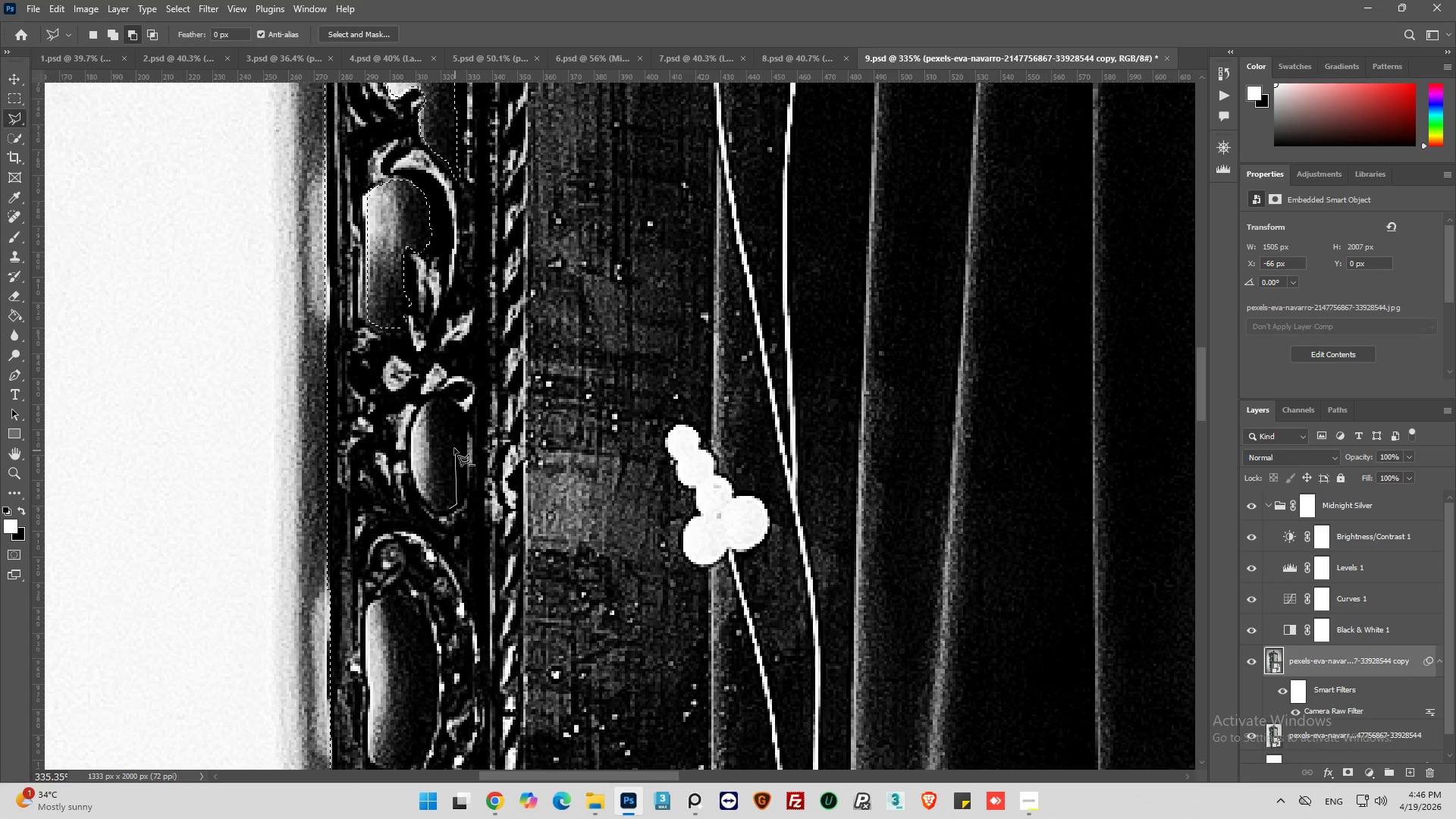 
left_click_drag(start_coordinate=[453, 435], to_coordinate=[451, 430])
 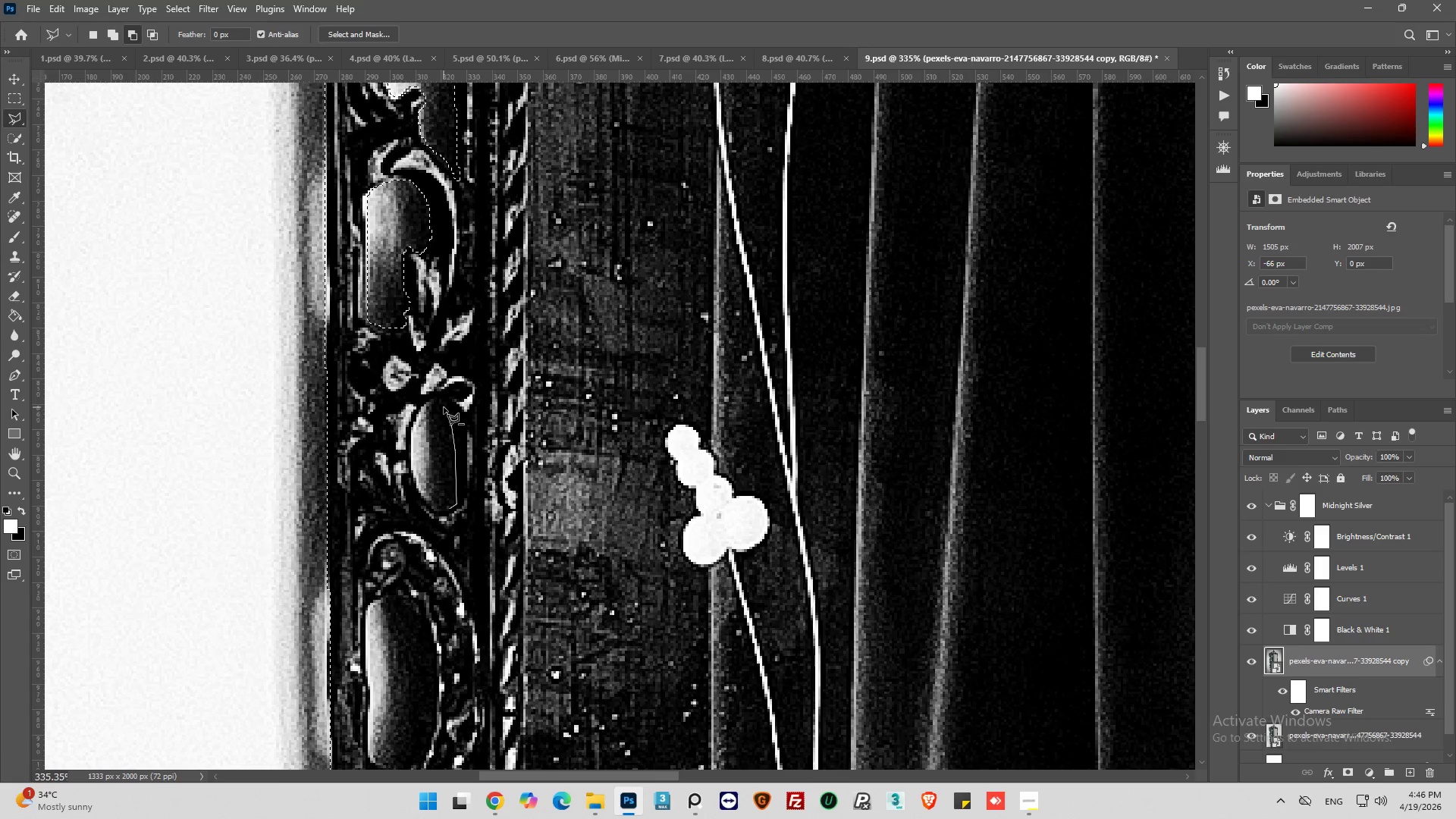 
left_click([444, 406])
 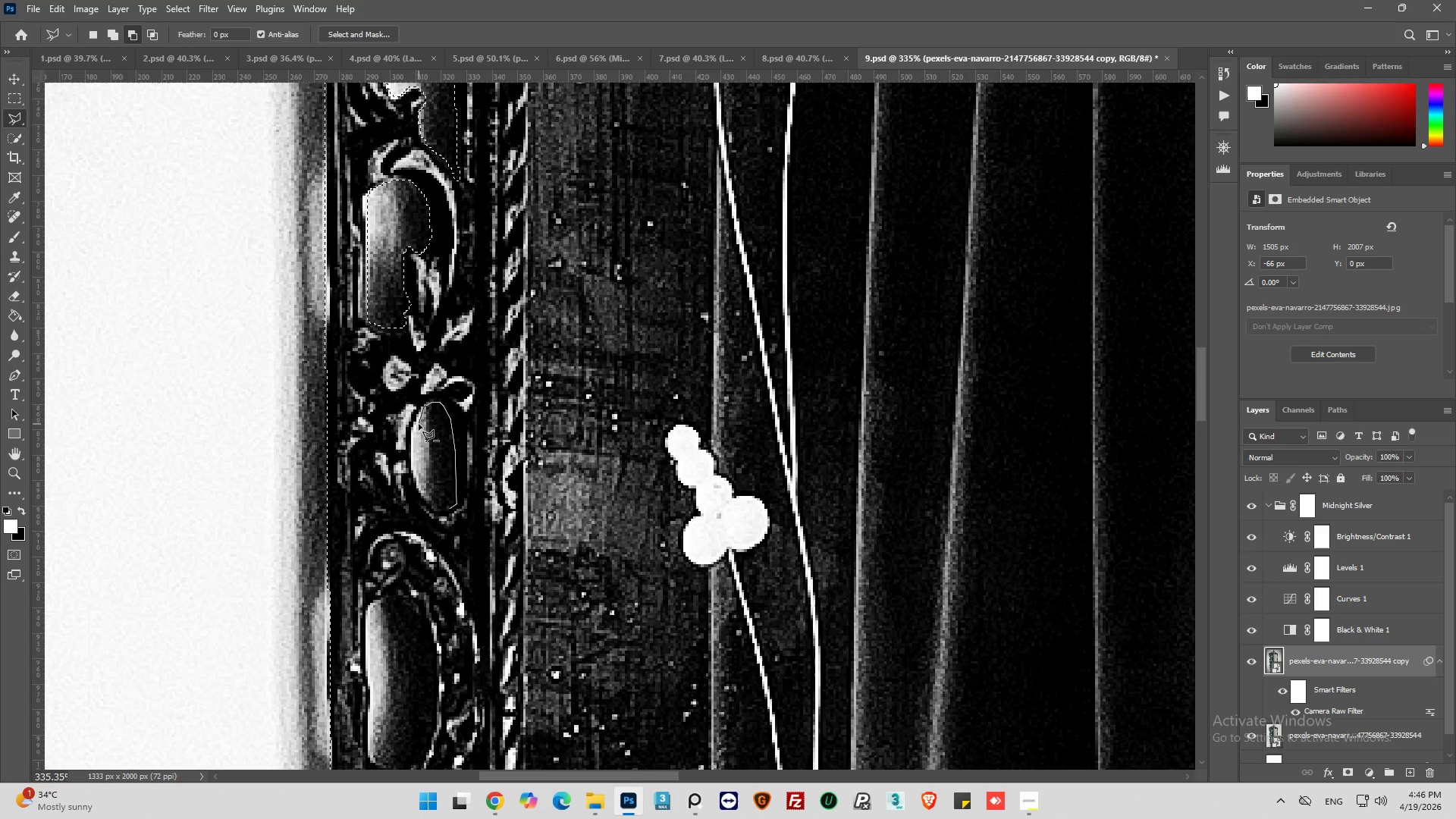 
left_click([417, 422])
 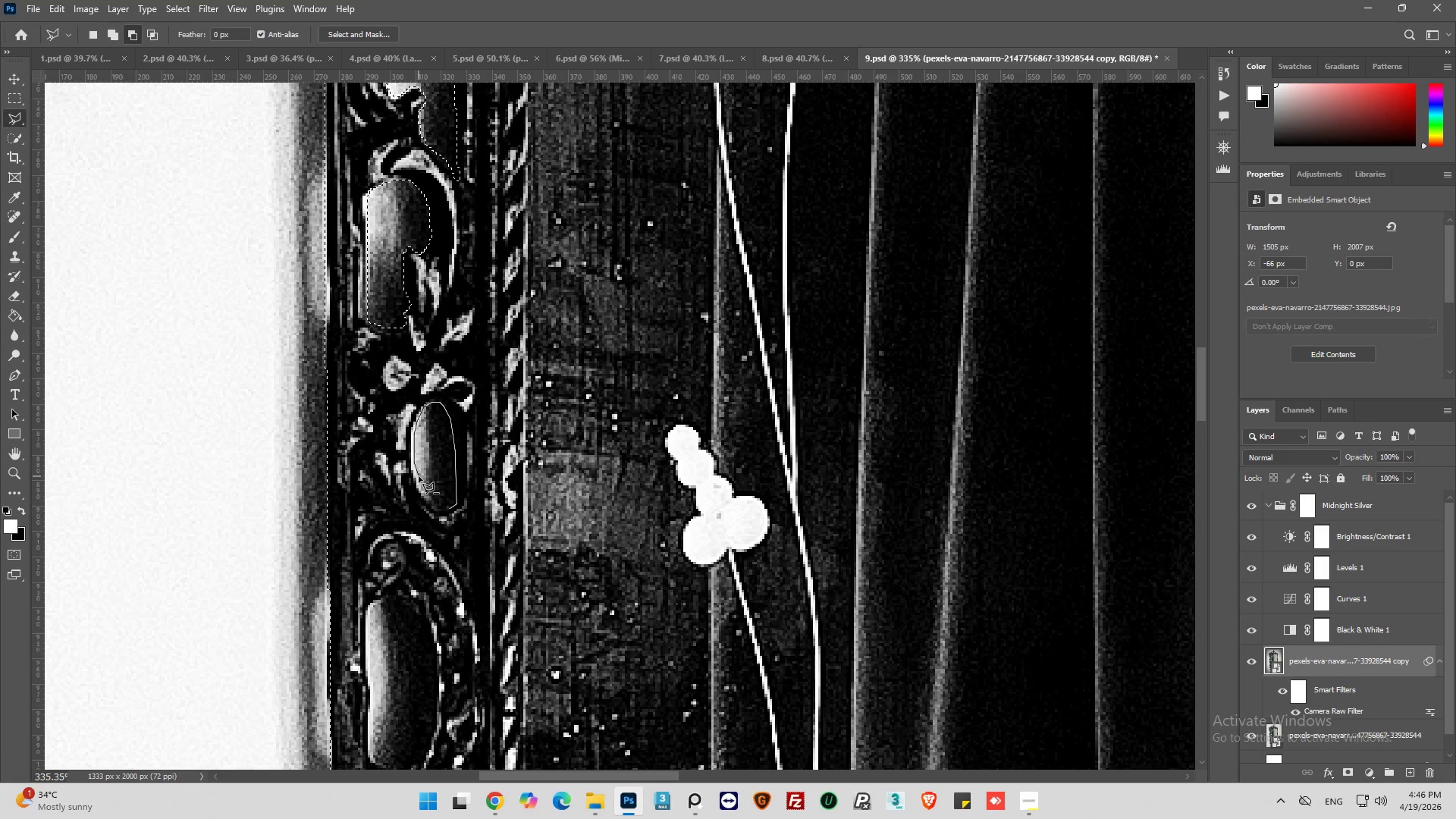 
left_click([416, 472])
 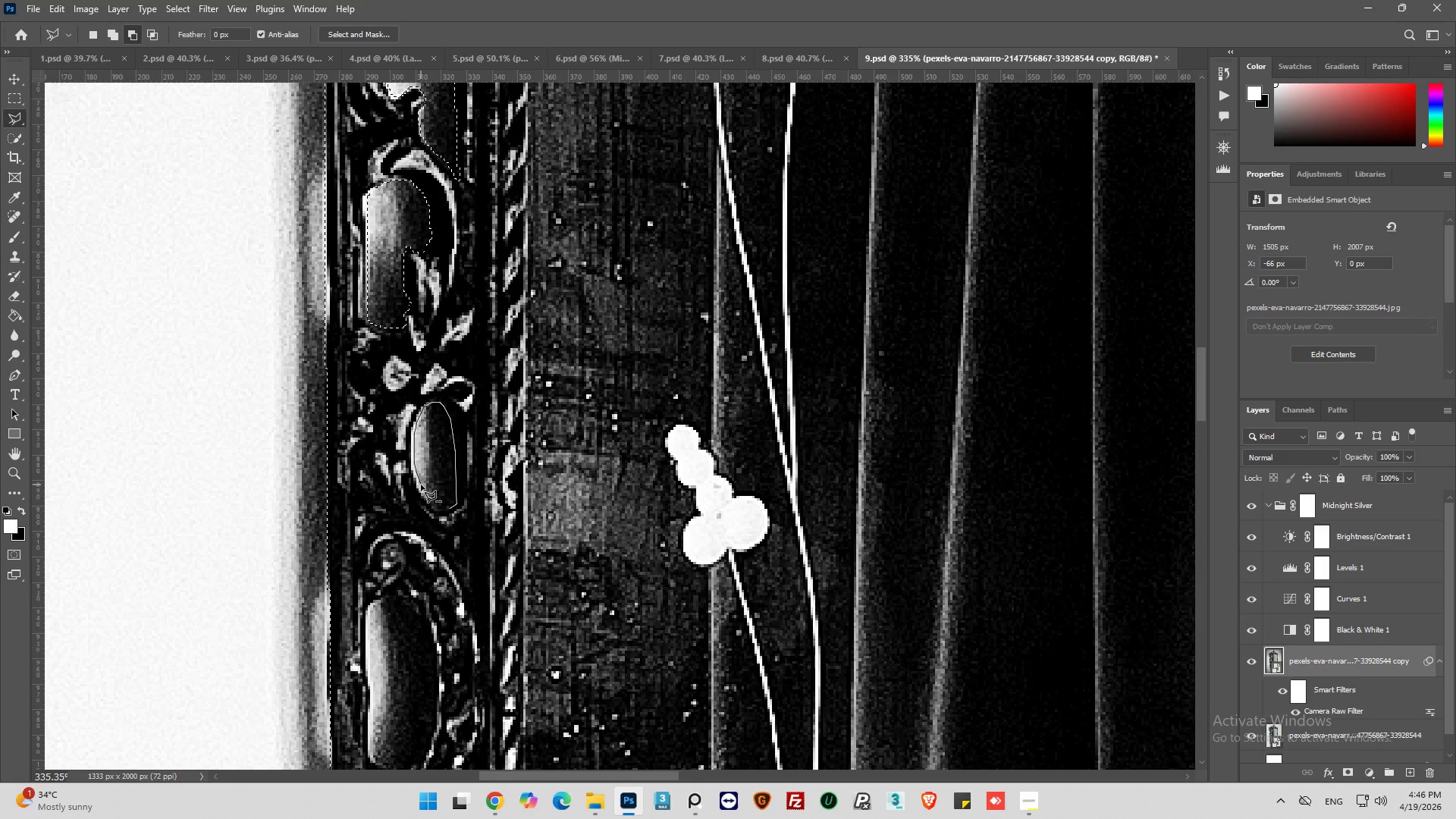 
left_click_drag(start_coordinate=[421, 485], to_coordinate=[423, 489])
 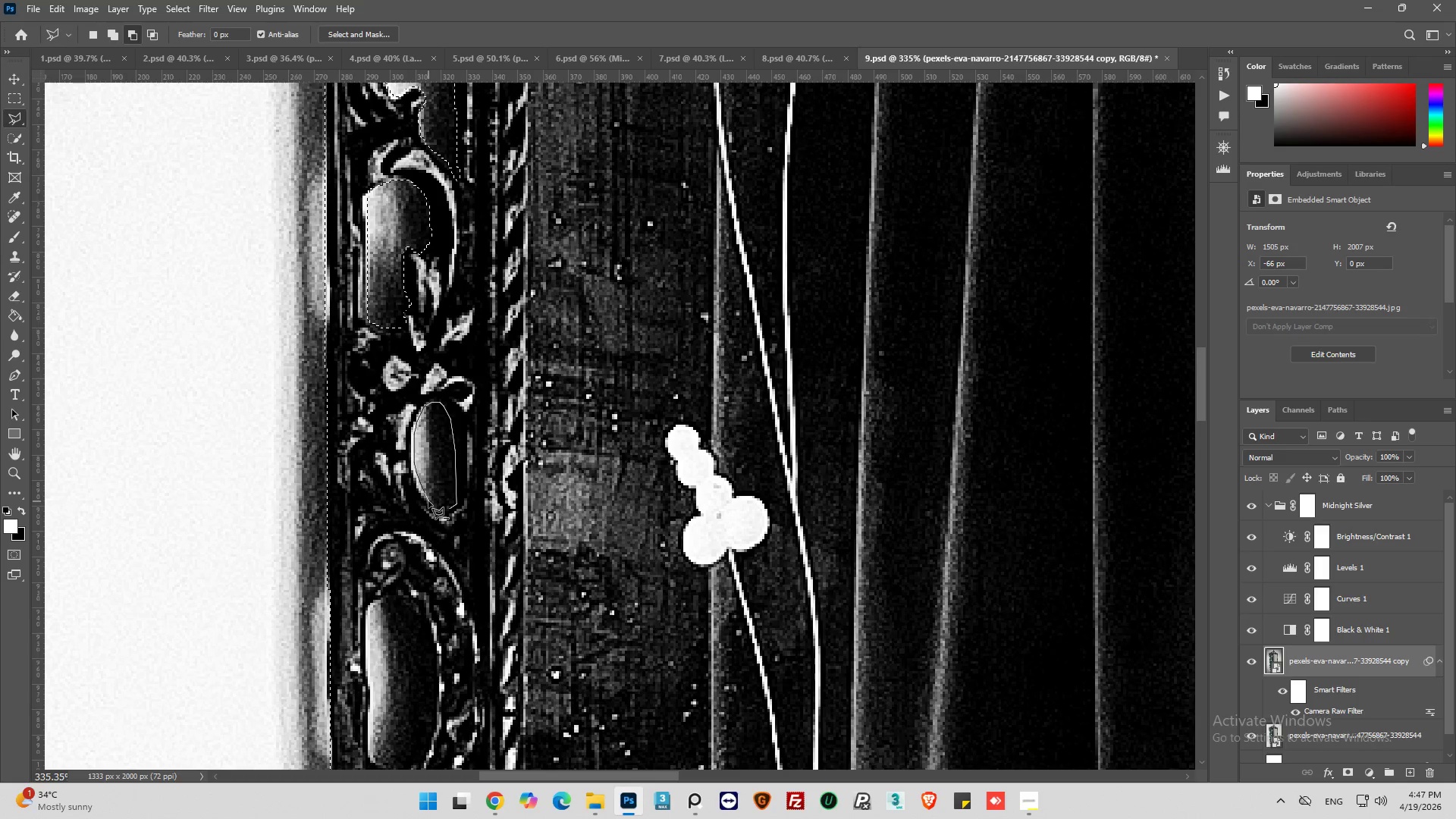 
left_click([431, 501])
 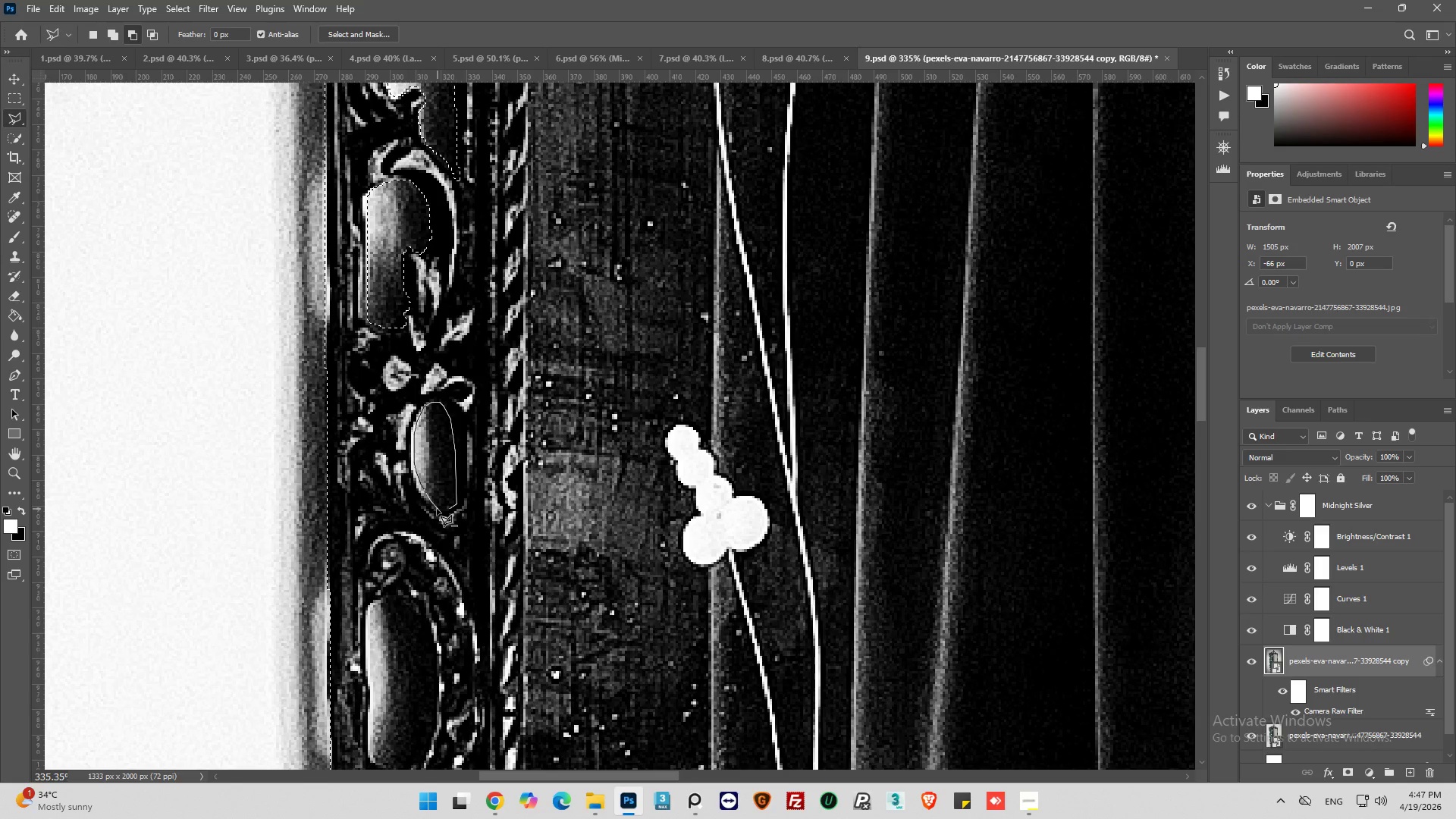 
left_click([438, 507])
 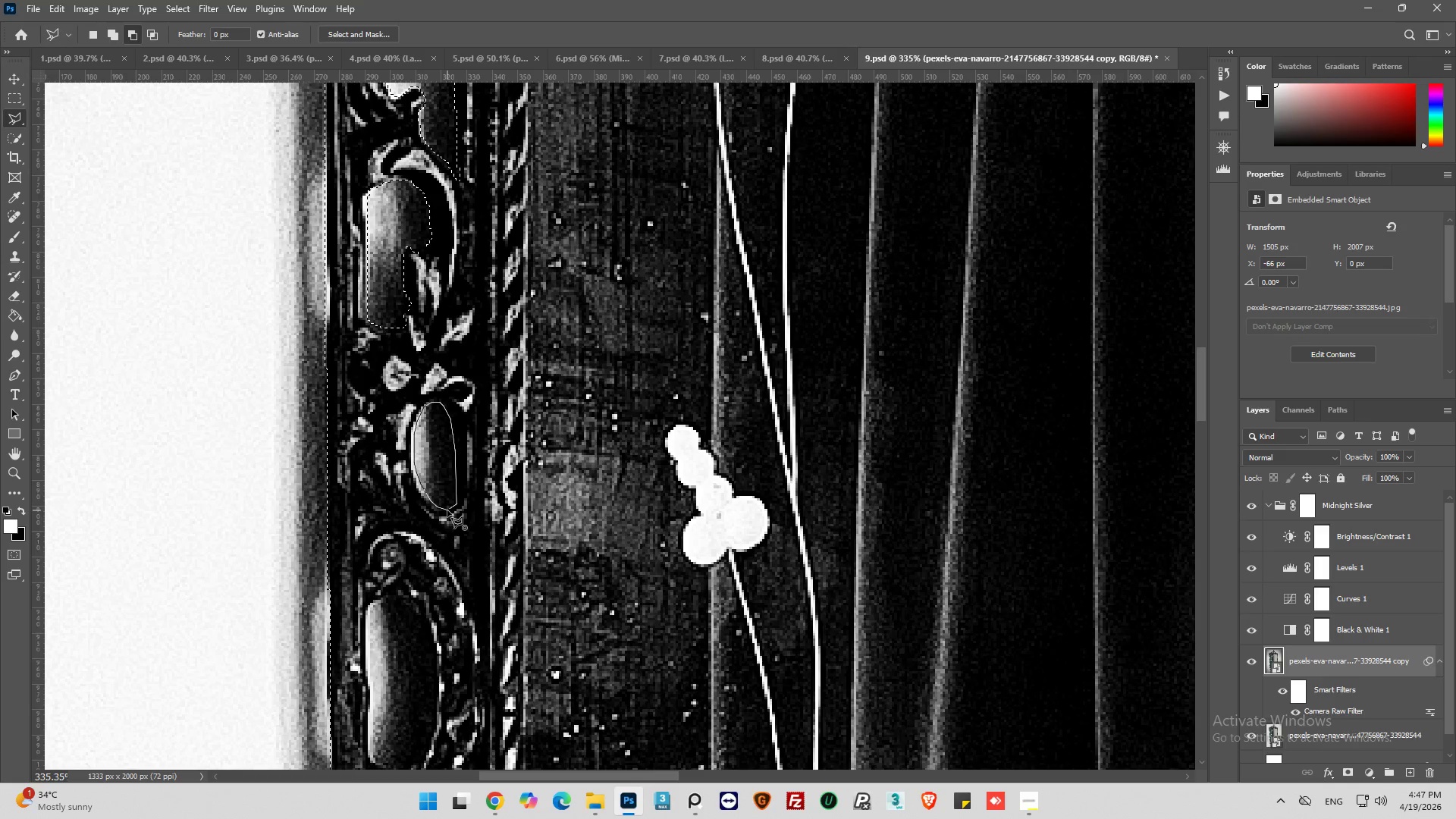 
left_click([447, 510])
 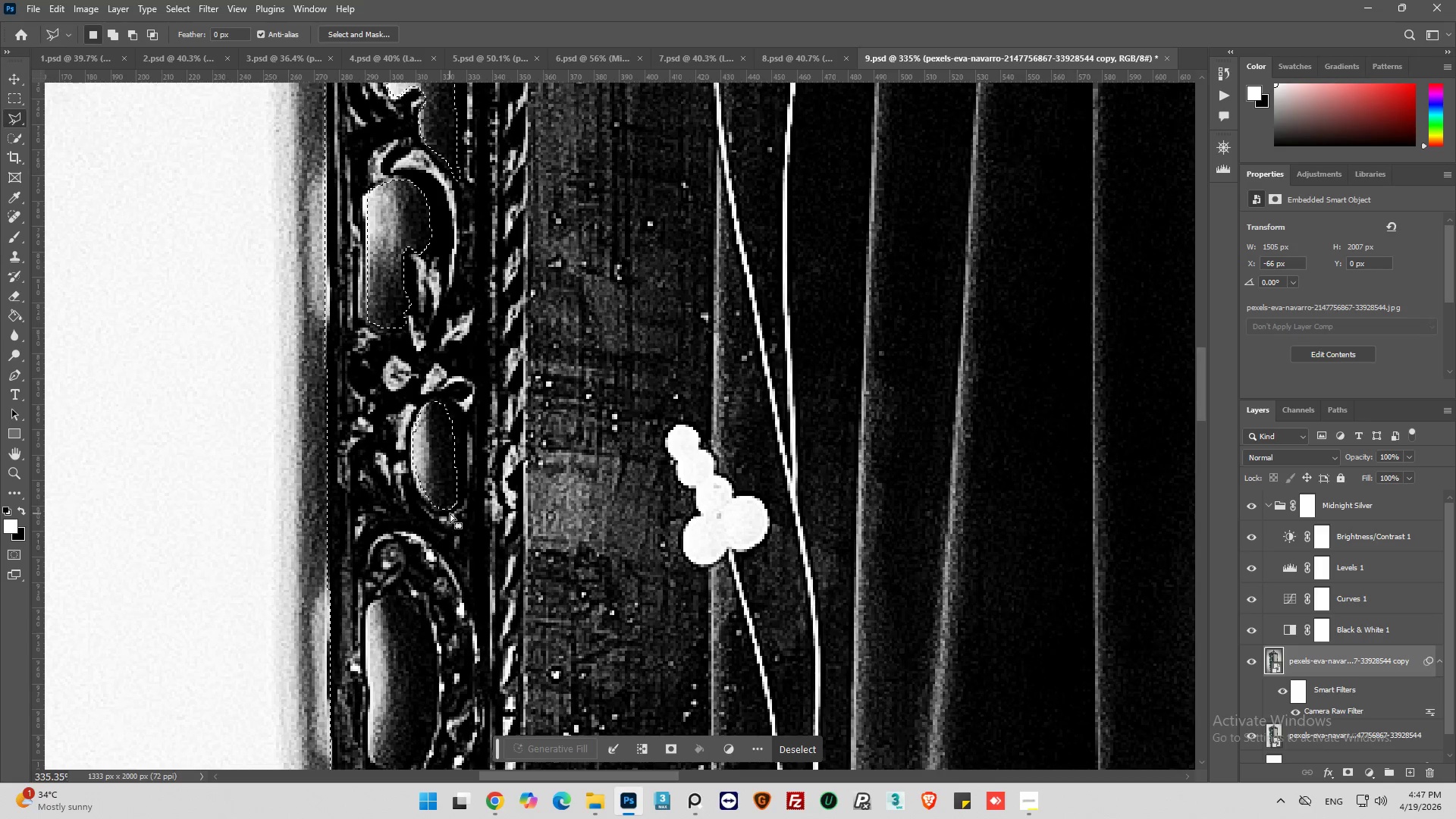 
scroll: coordinate [446, 529], scroll_direction: down, amount: 22.0
 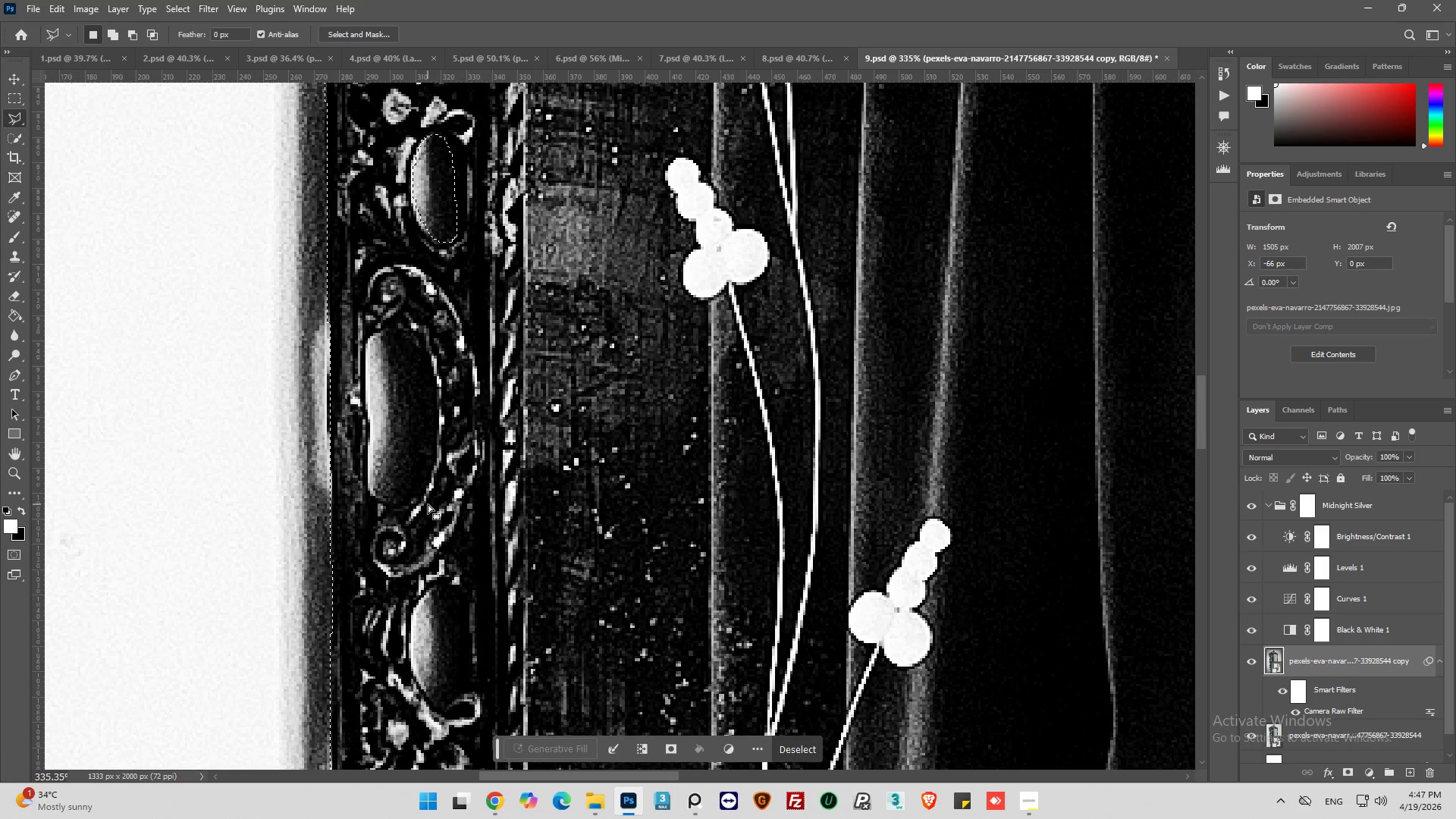 
hold_key(key=AltLeft, duration=0.44)
 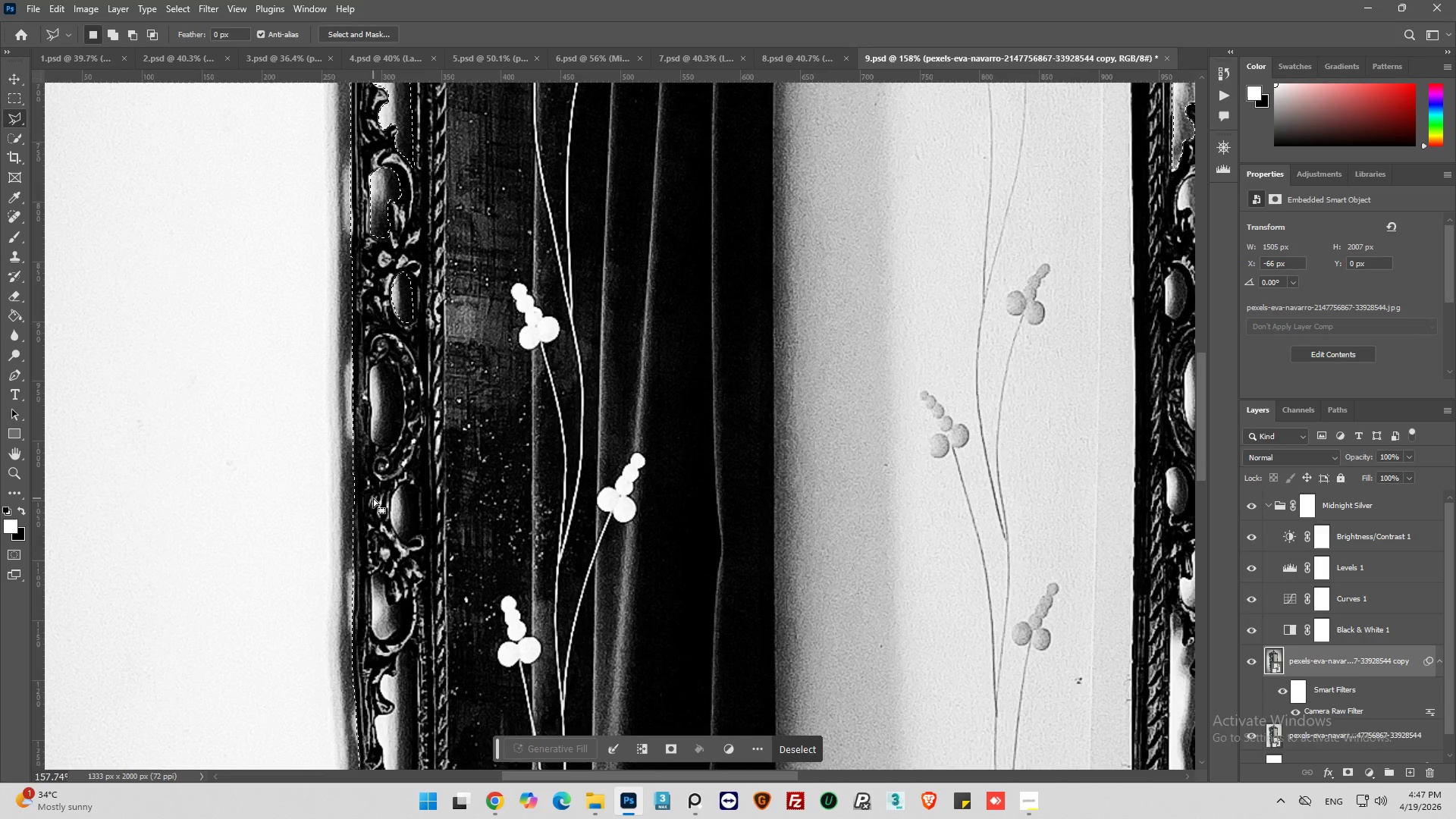 
key(Alt+AltLeft)
 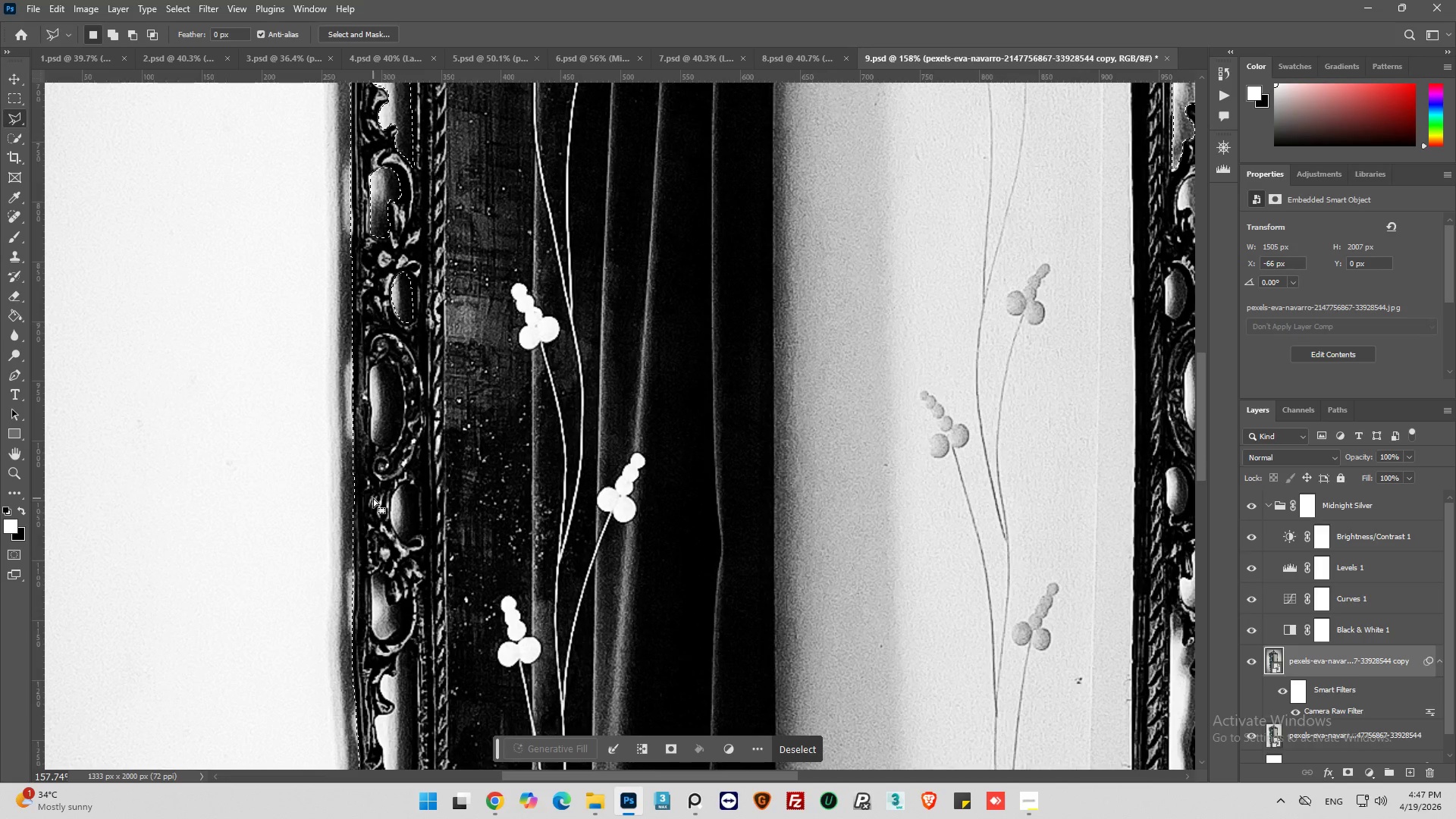 
key(Alt+AltLeft)
 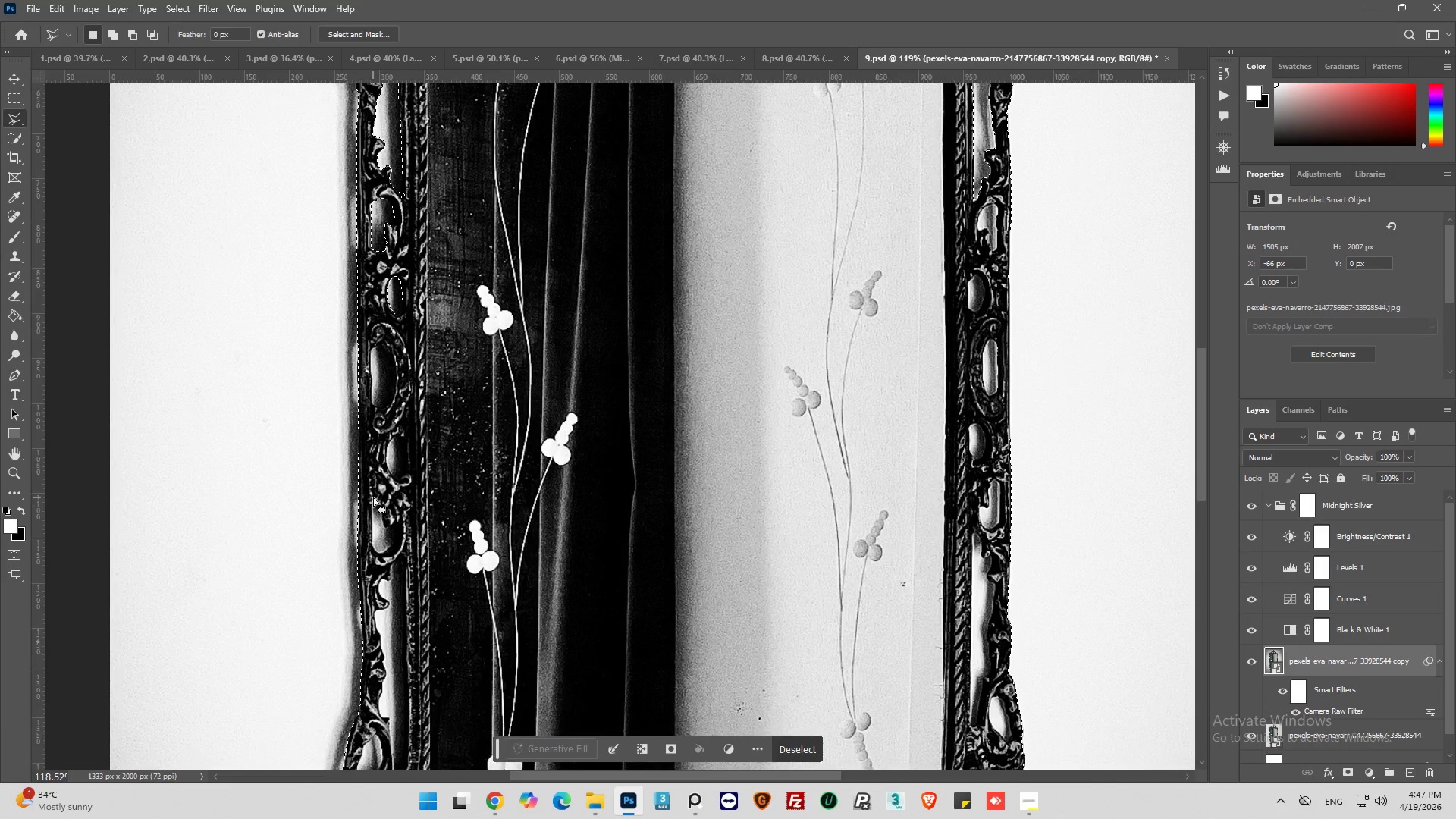 
key(Alt+AltLeft)
 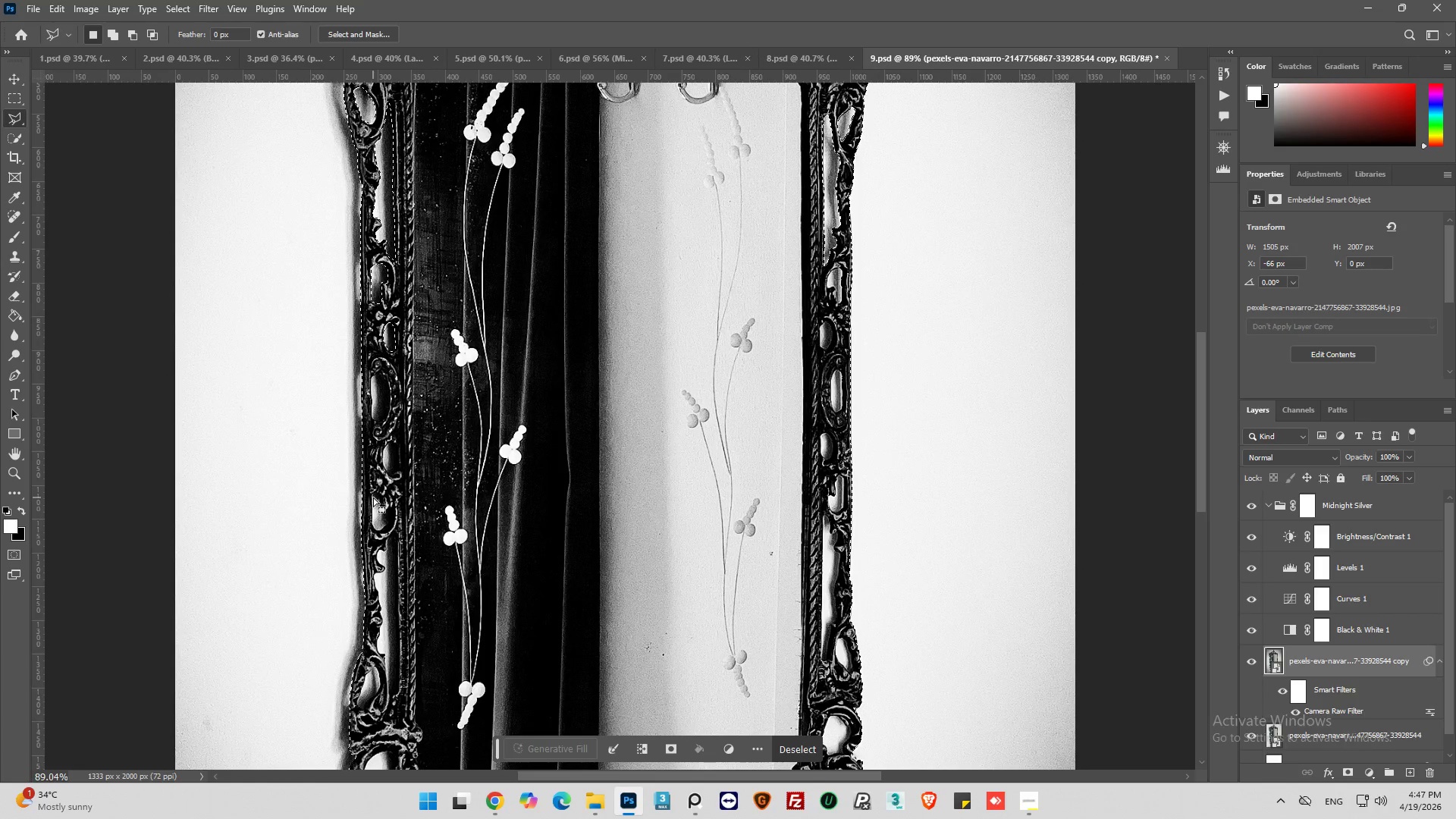 
scroll: coordinate [373, 497], scroll_direction: down, amount: 25.0
 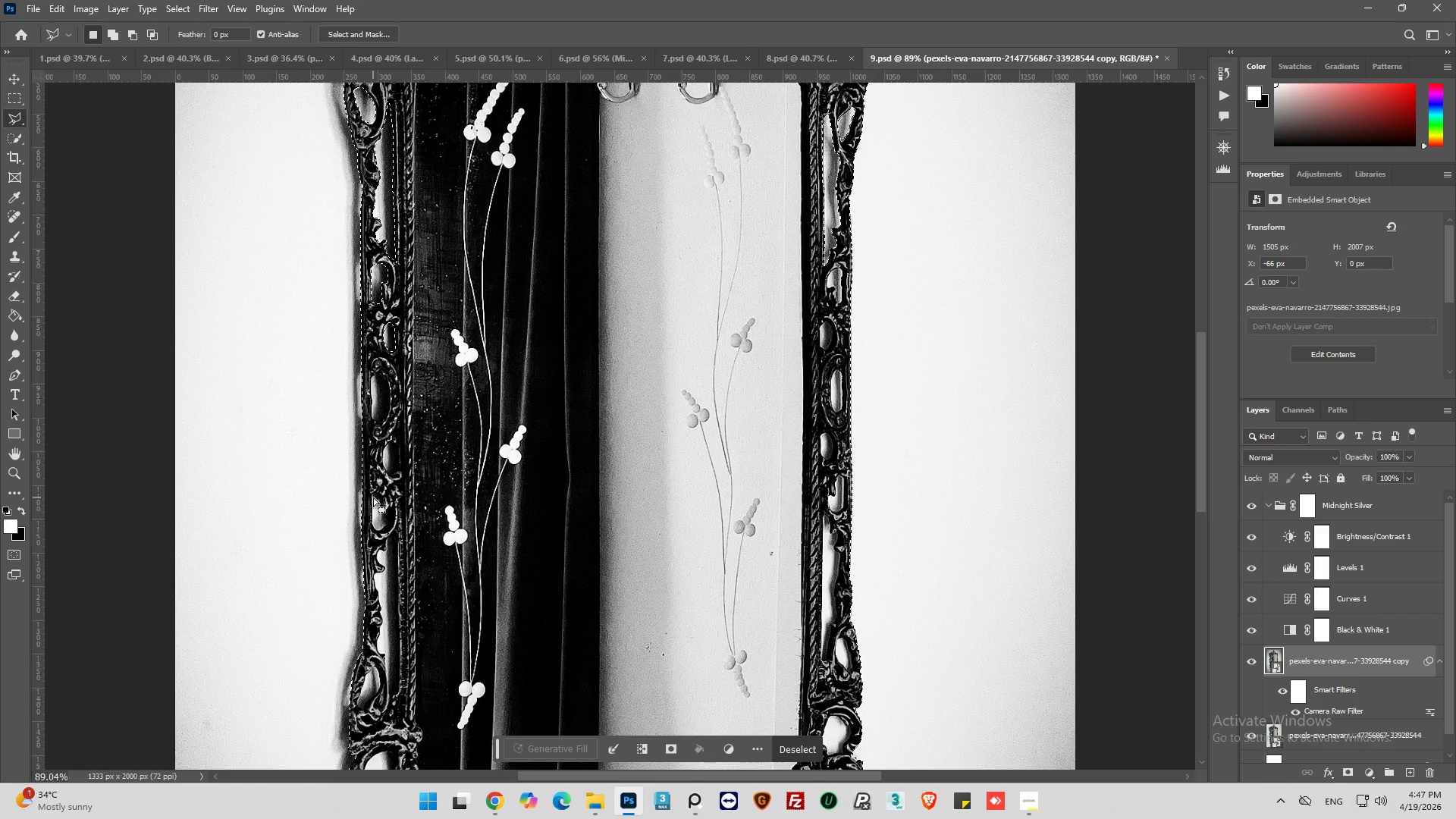 
hold_key(key=AltLeft, duration=0.38)
 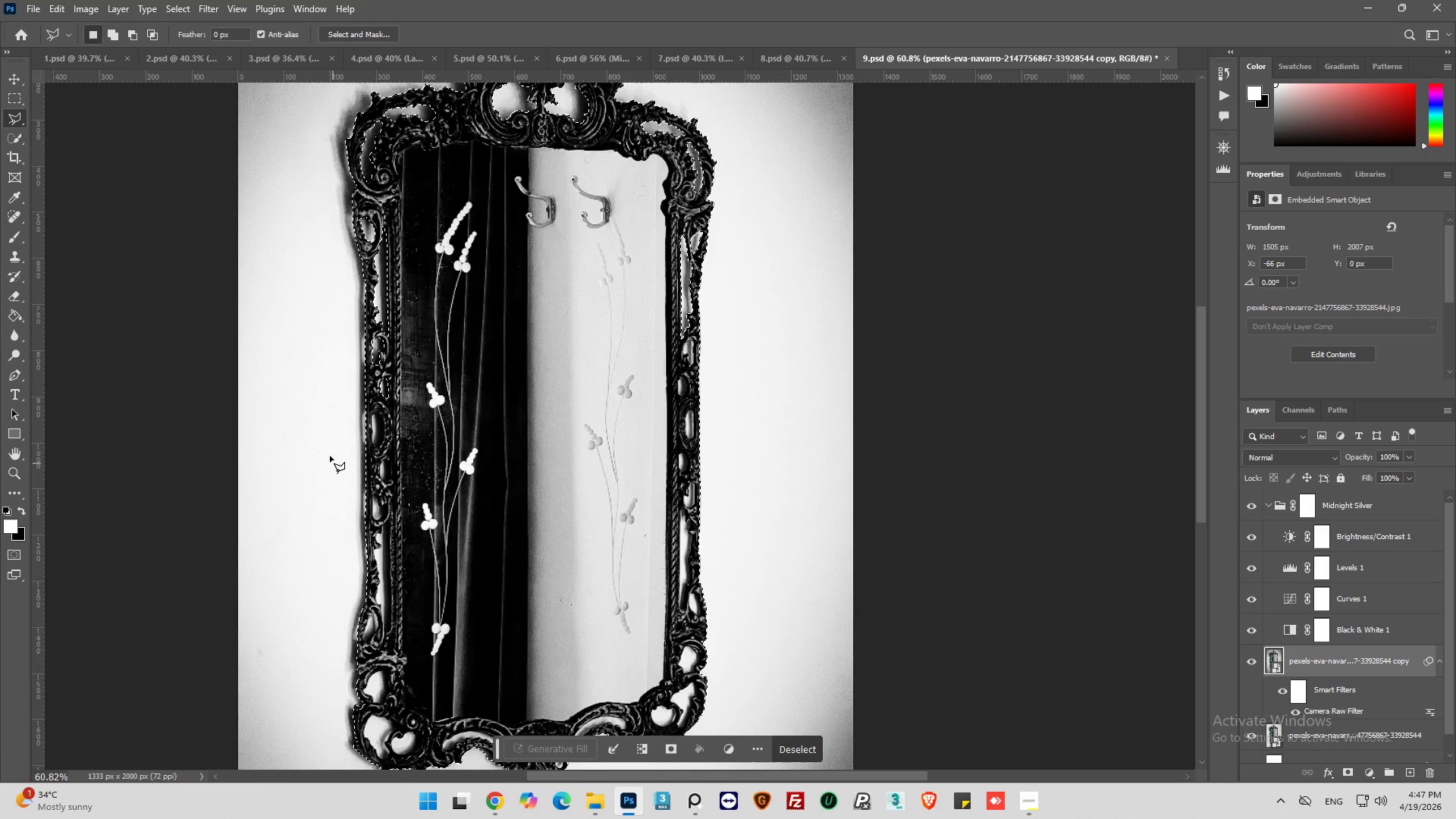 
hold_key(key=AltLeft, duration=1.64)
scroll: coordinate [406, 397], scroll_direction: up, amount: 14.0
 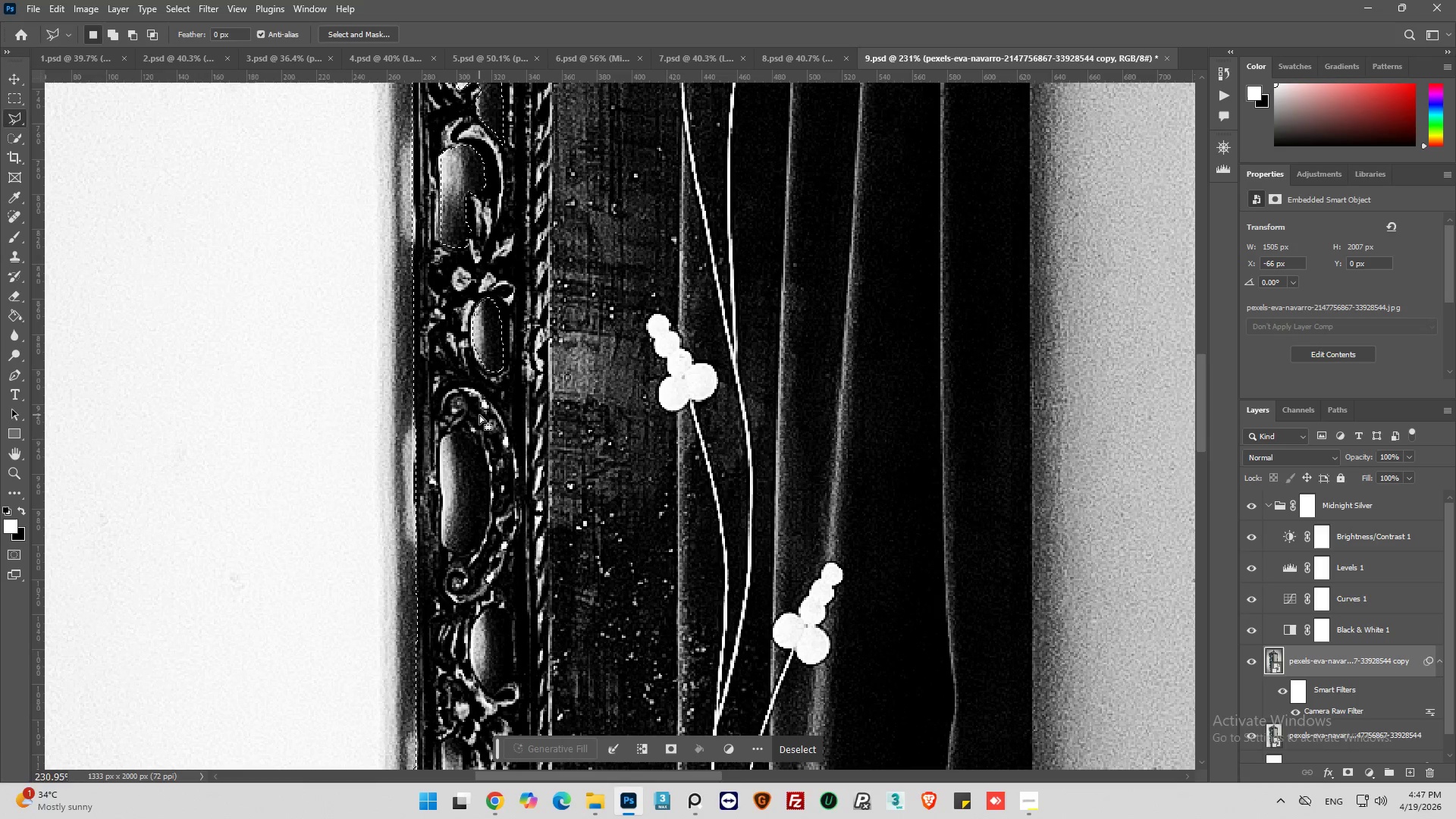 
key(Alt+AltLeft)
 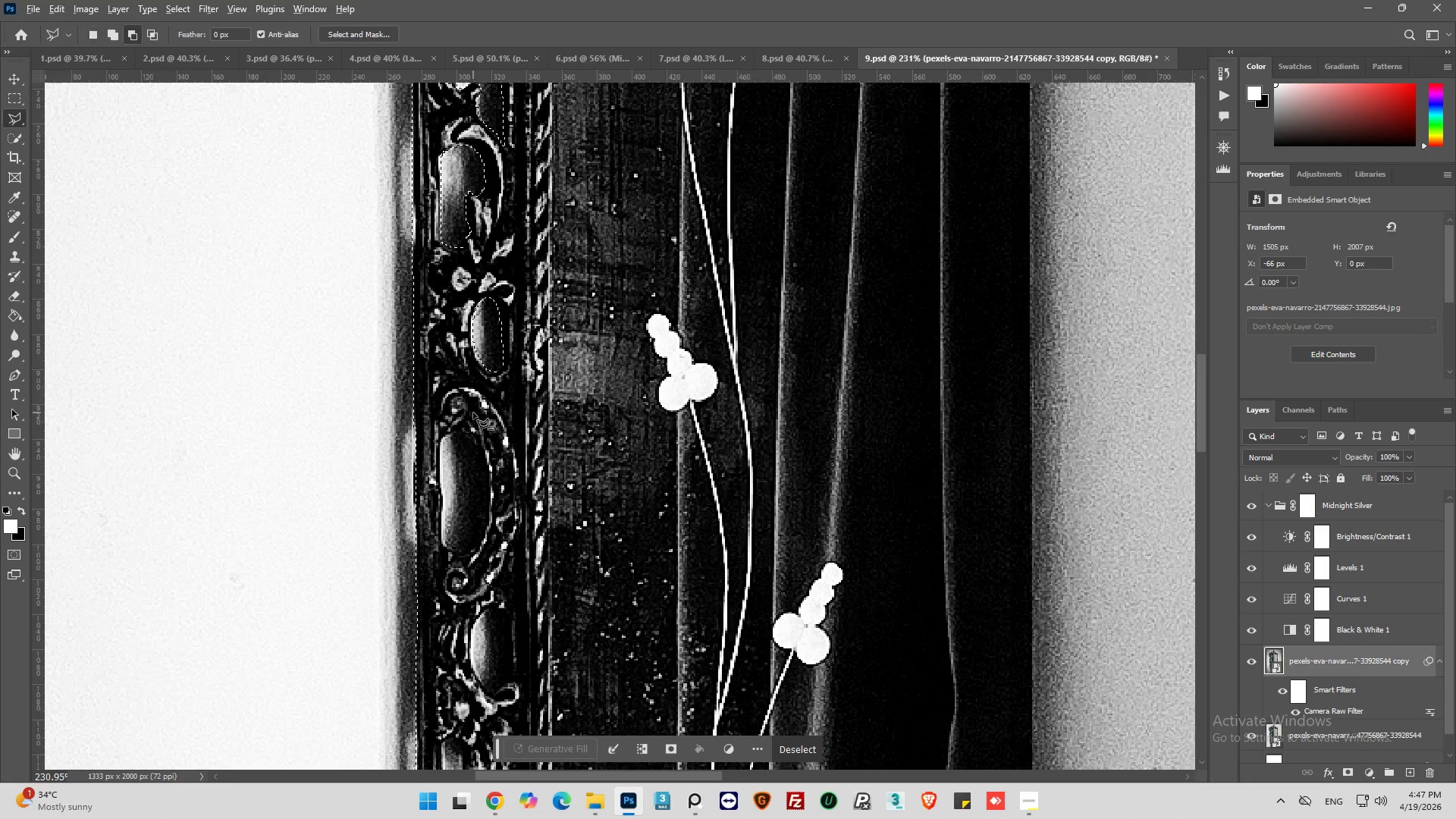 
key(Alt+AltLeft)
 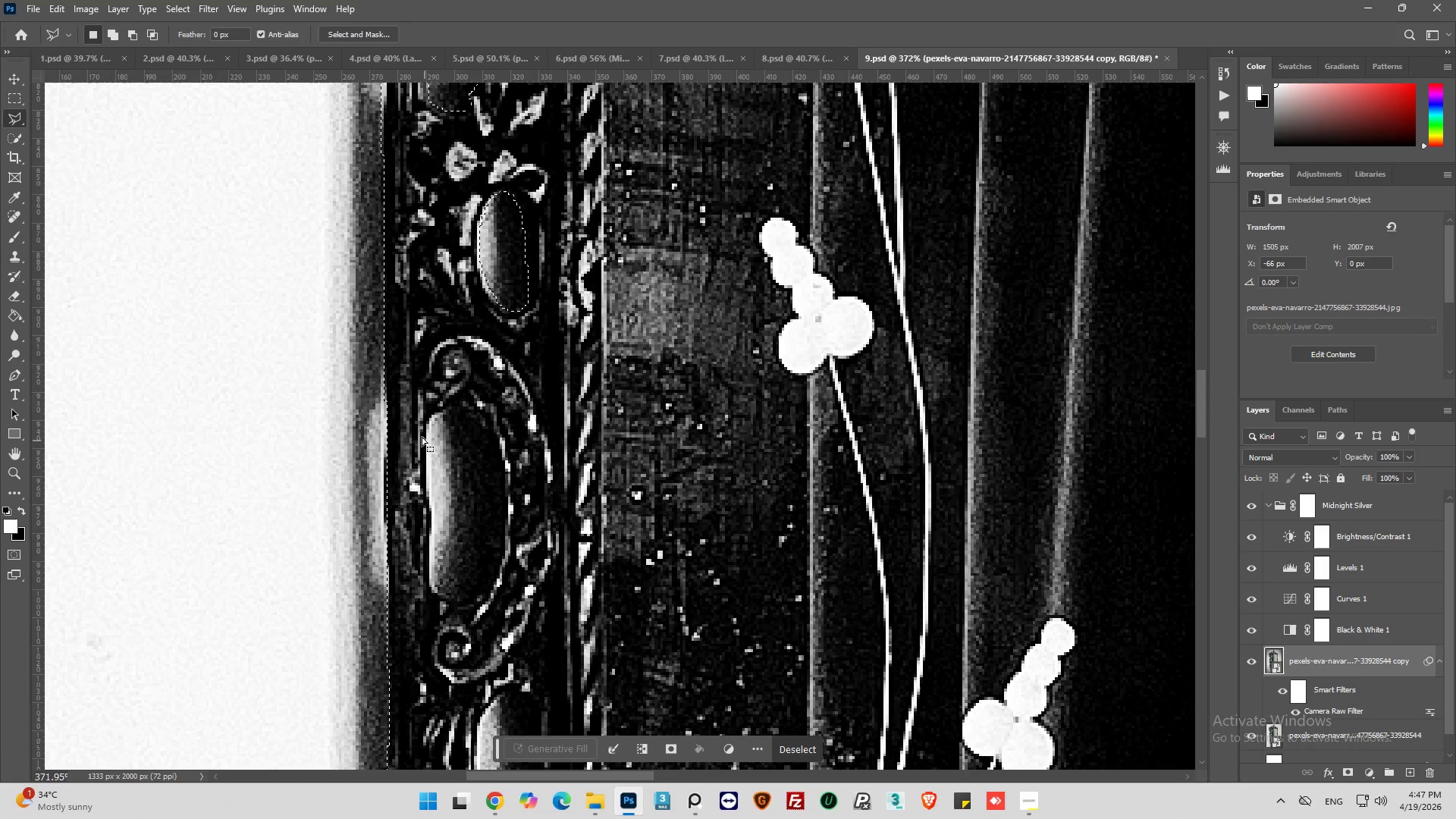 
scroll: coordinate [457, 566], scroll_direction: up, amount: 7.0
 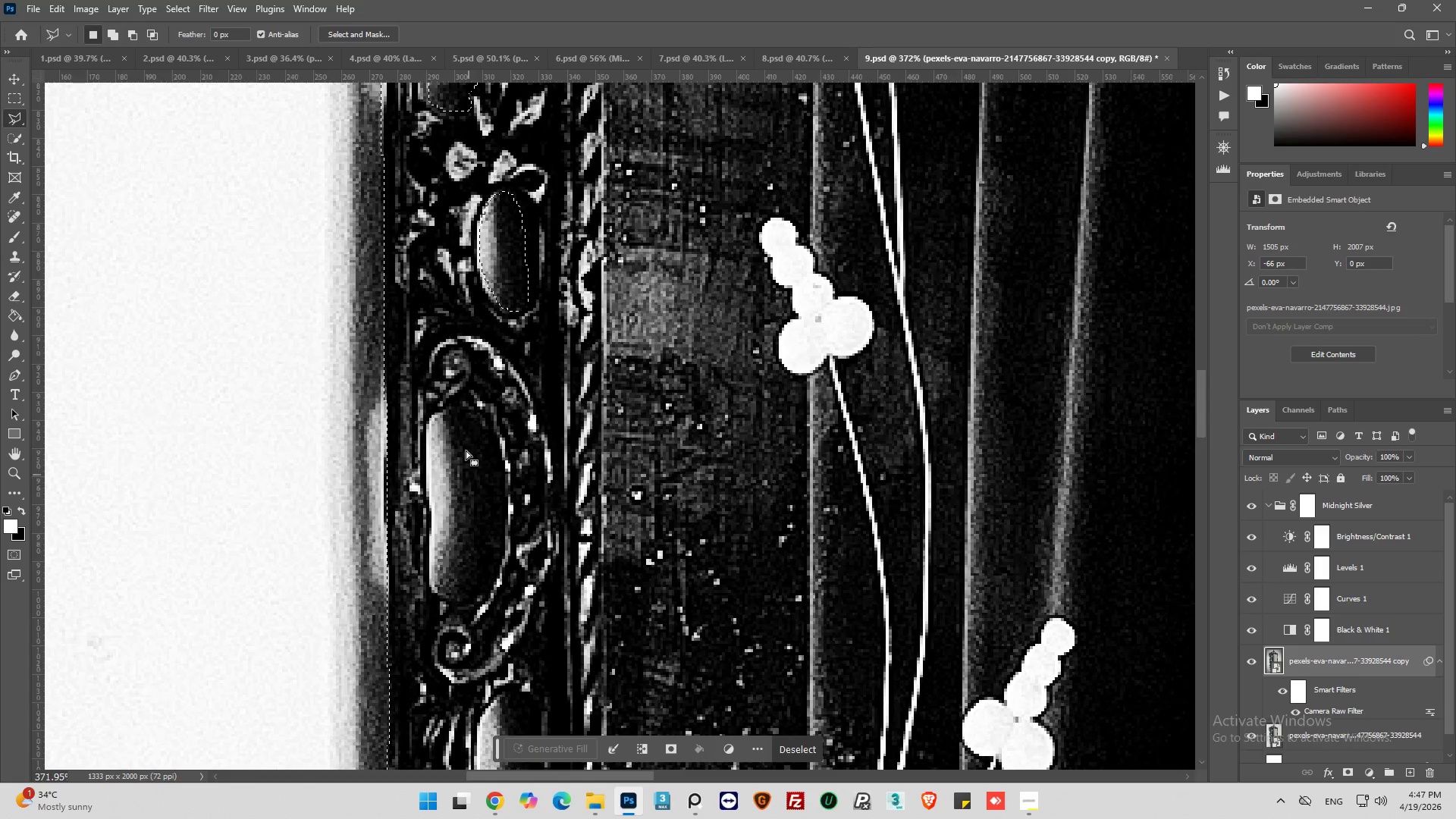 
hold_key(key=AltLeft, duration=0.81)
 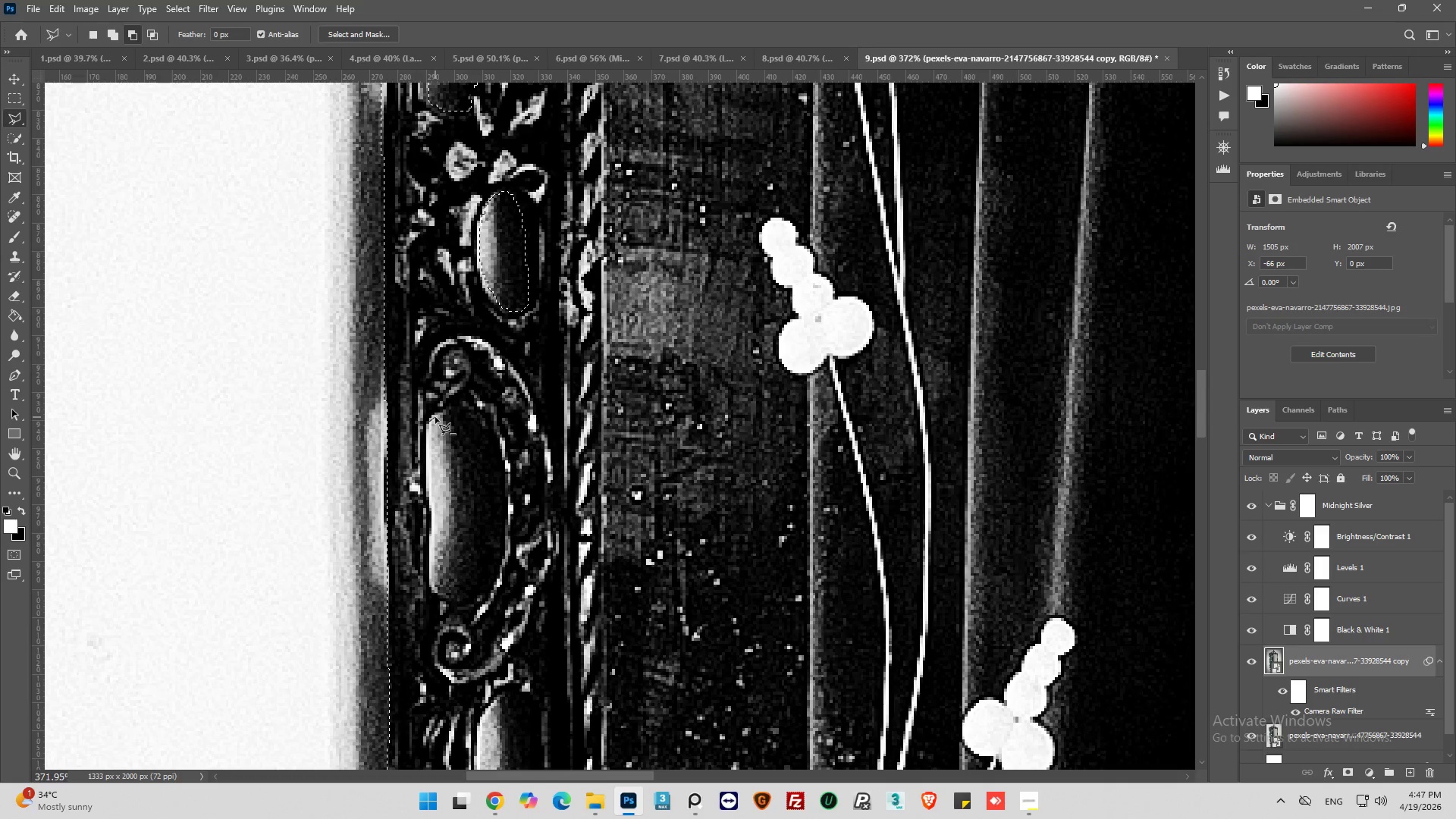 
left_click([435, 417])
 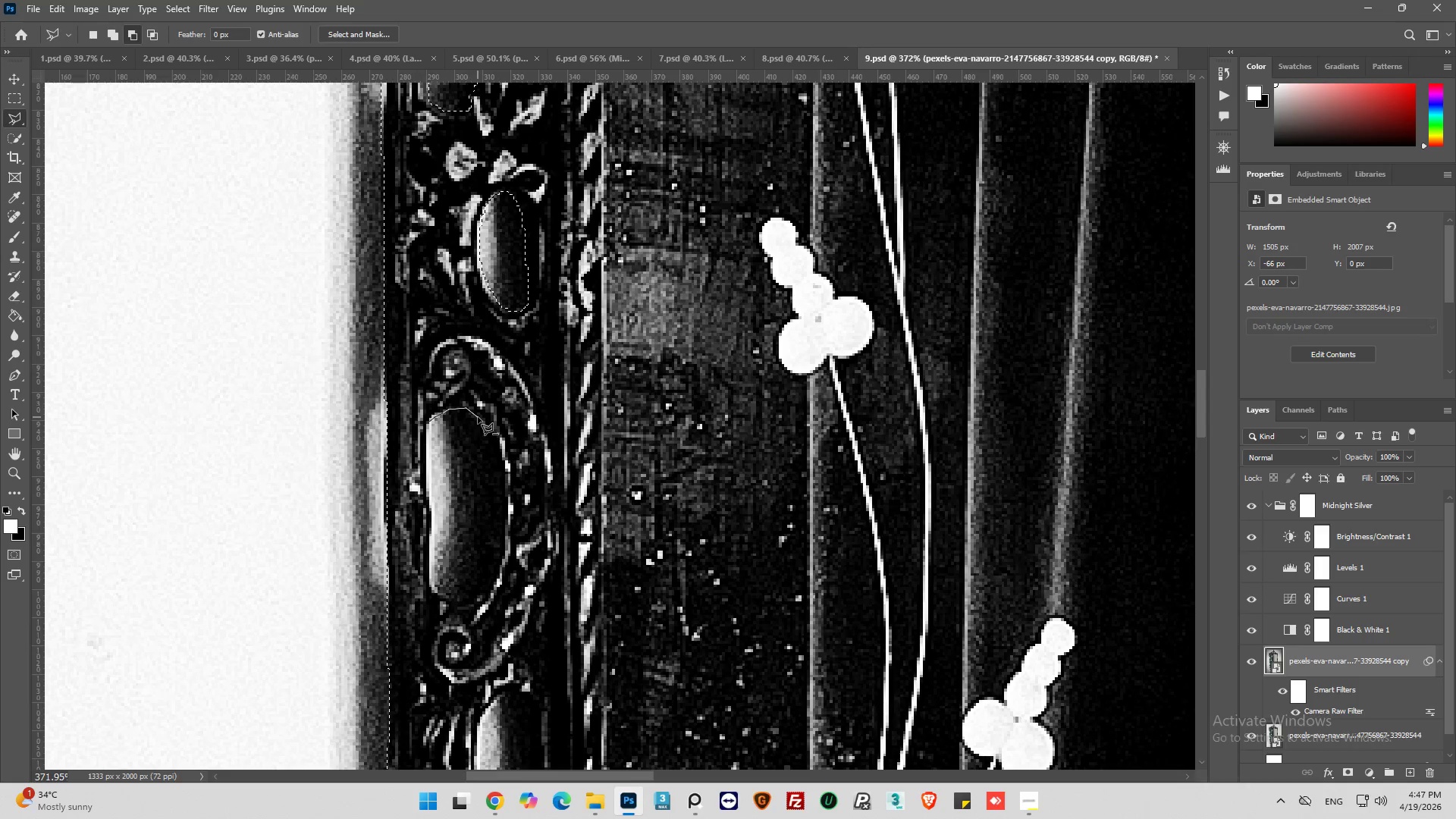 
left_click([491, 435])
 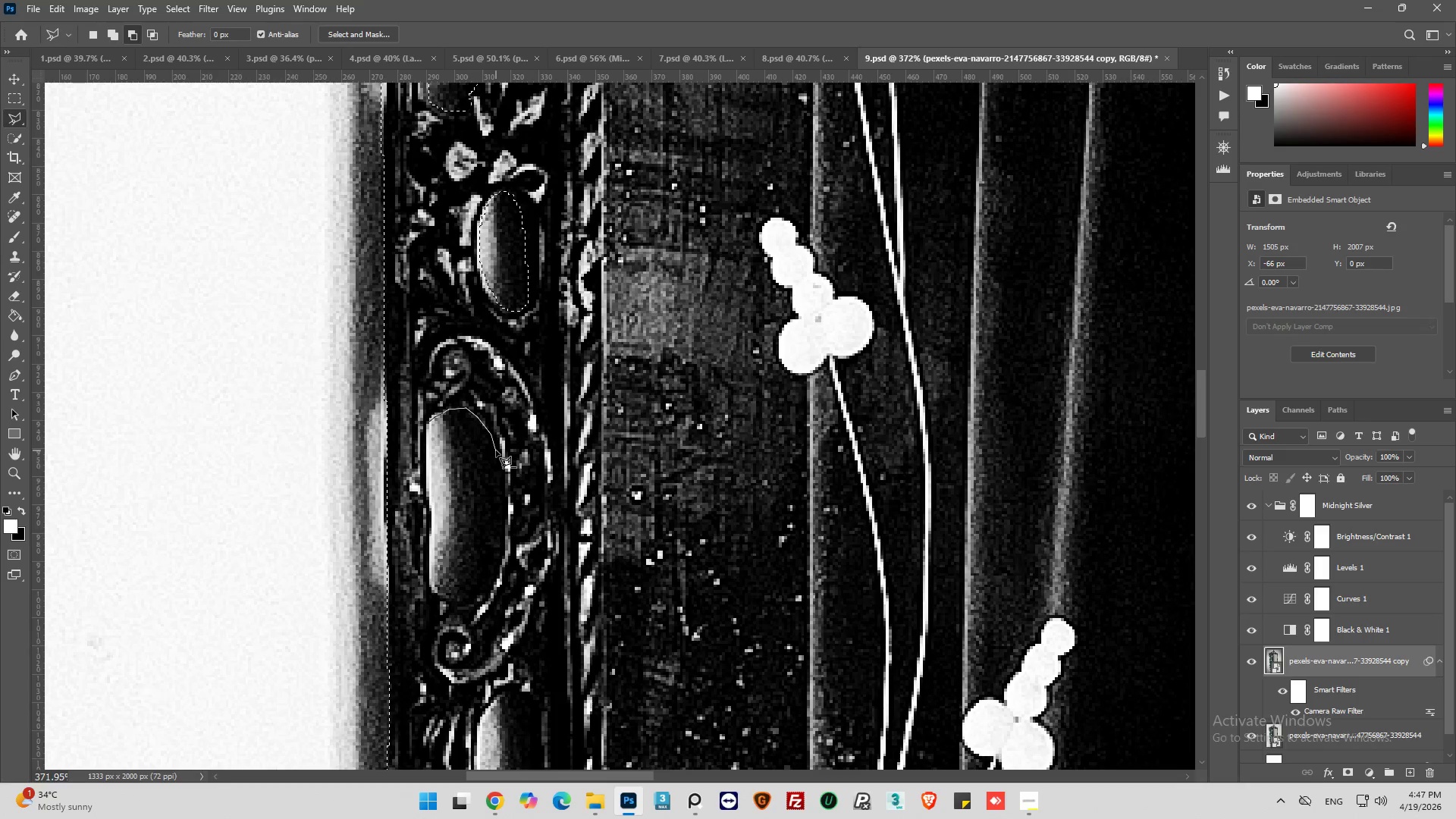 
left_click([497, 450])
 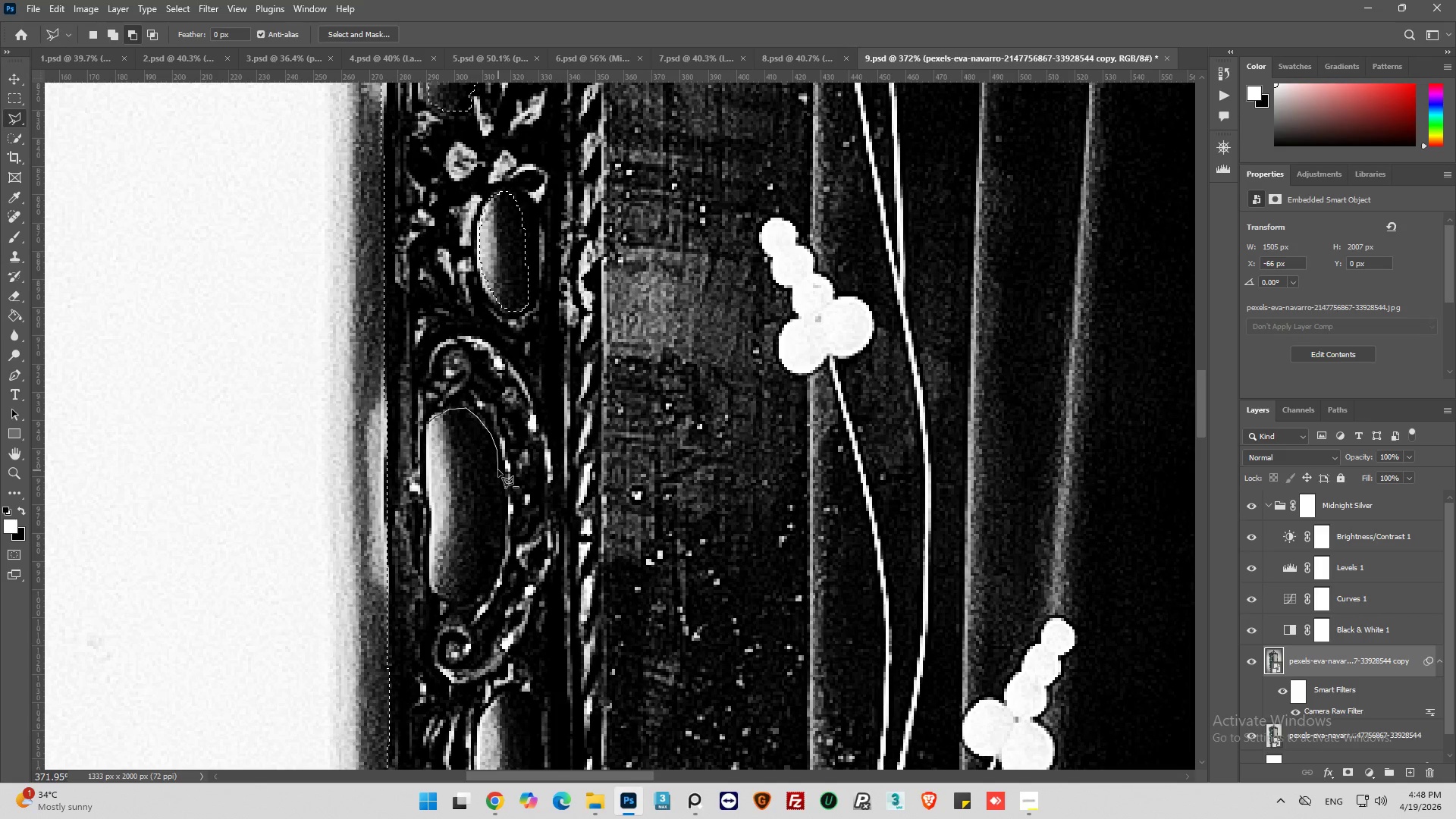 
wait(42.09)
 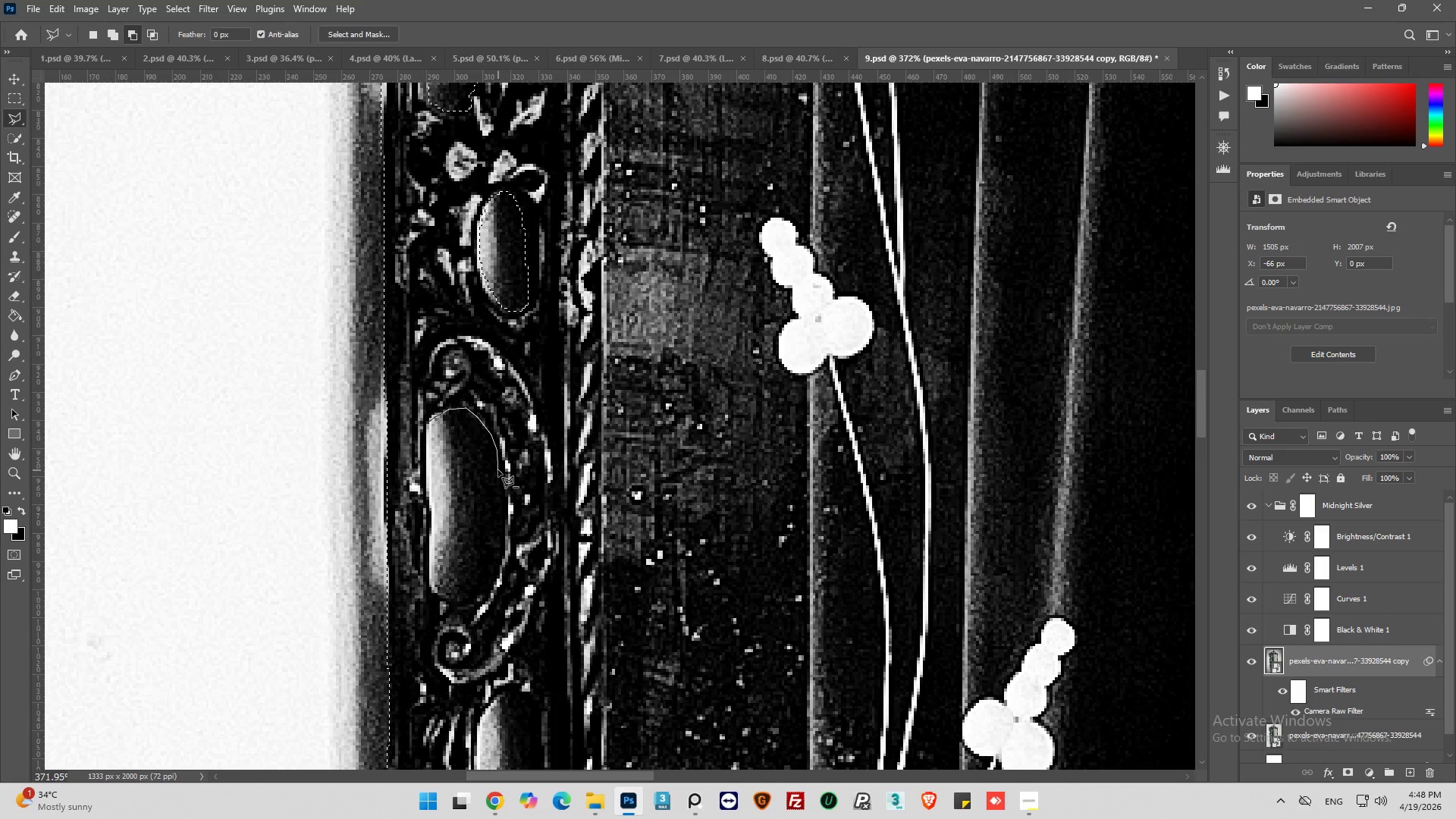 
left_click([500, 485])
 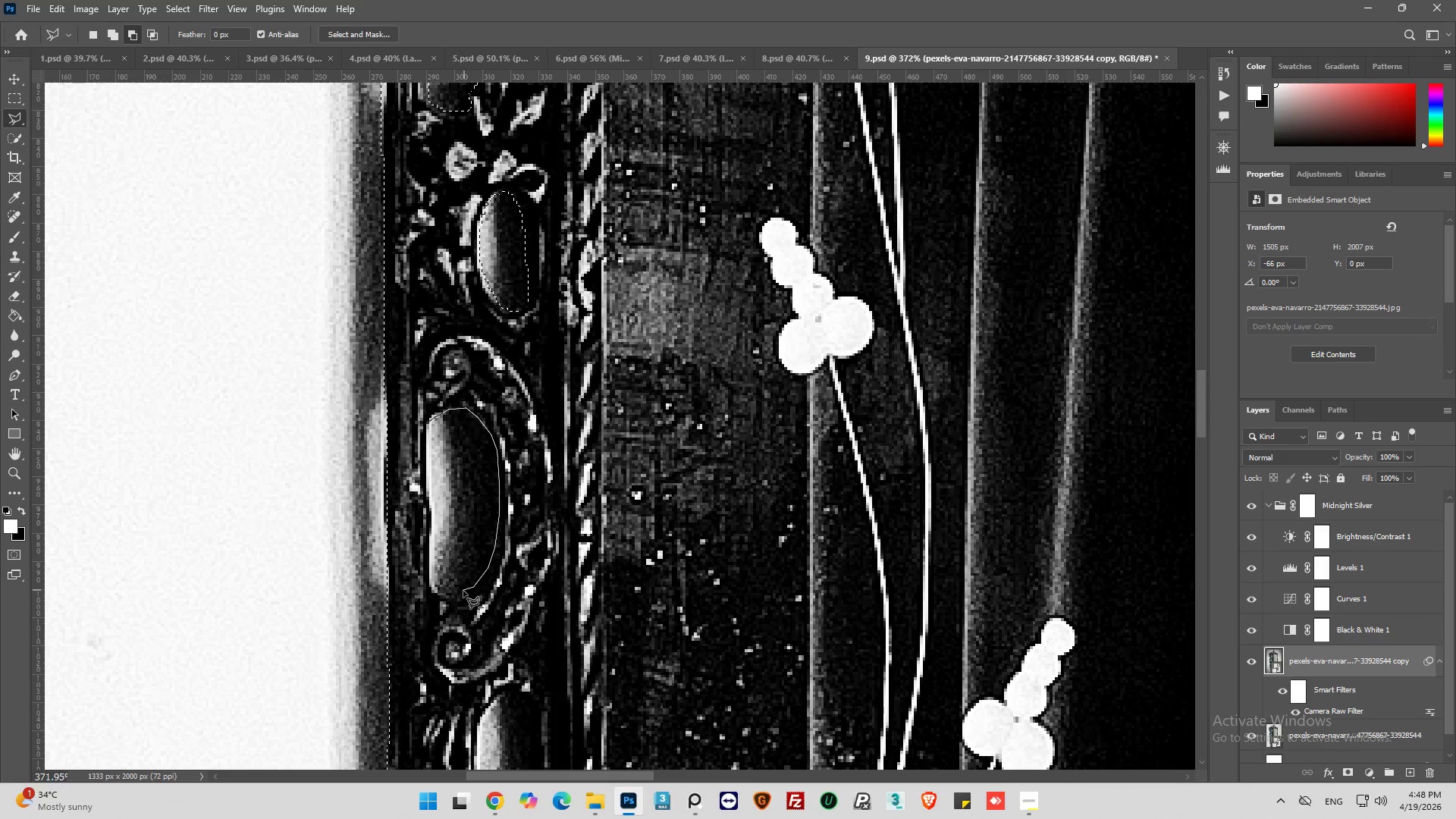 
wait(5.59)
 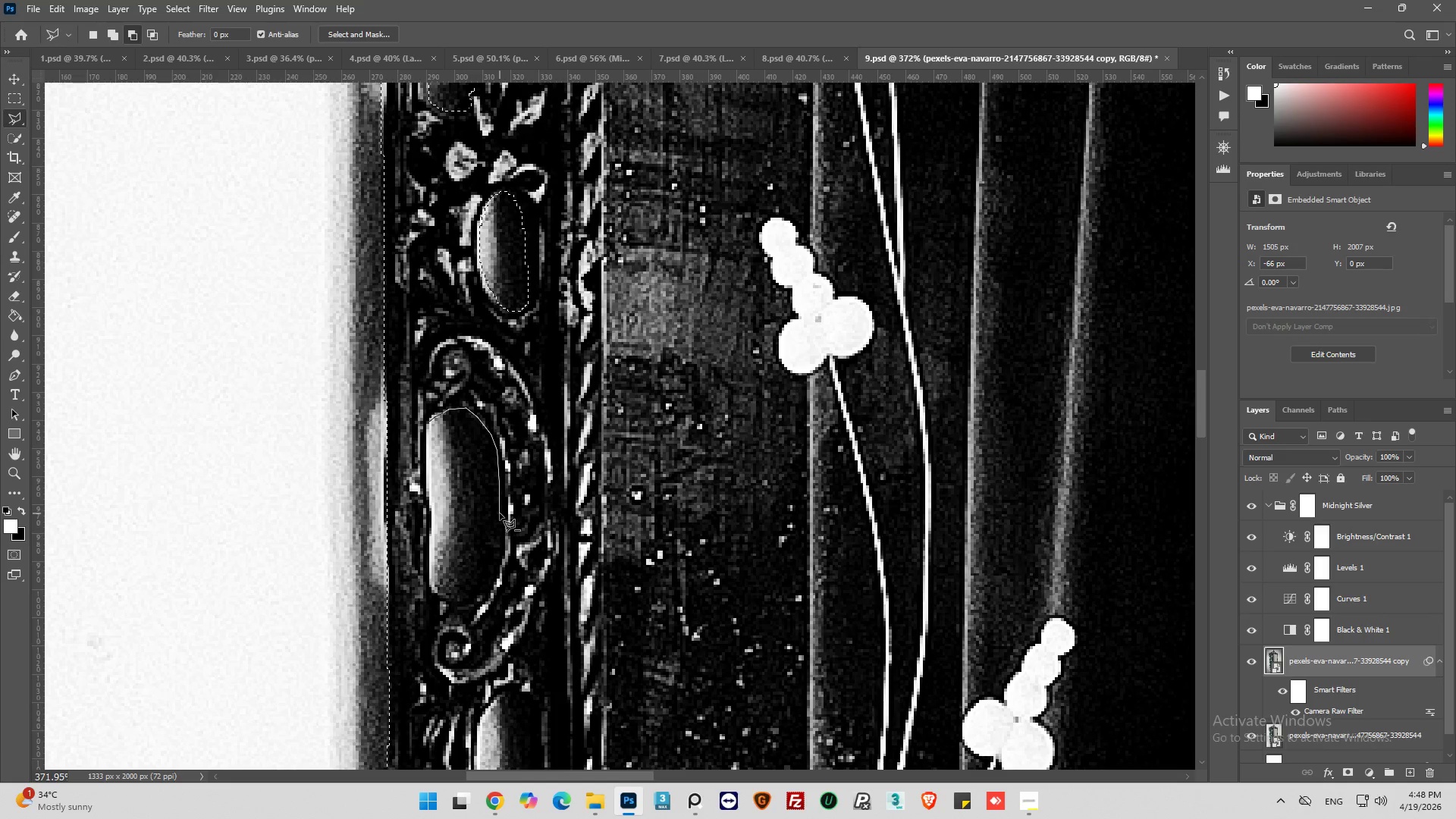 
left_click([453, 598])
 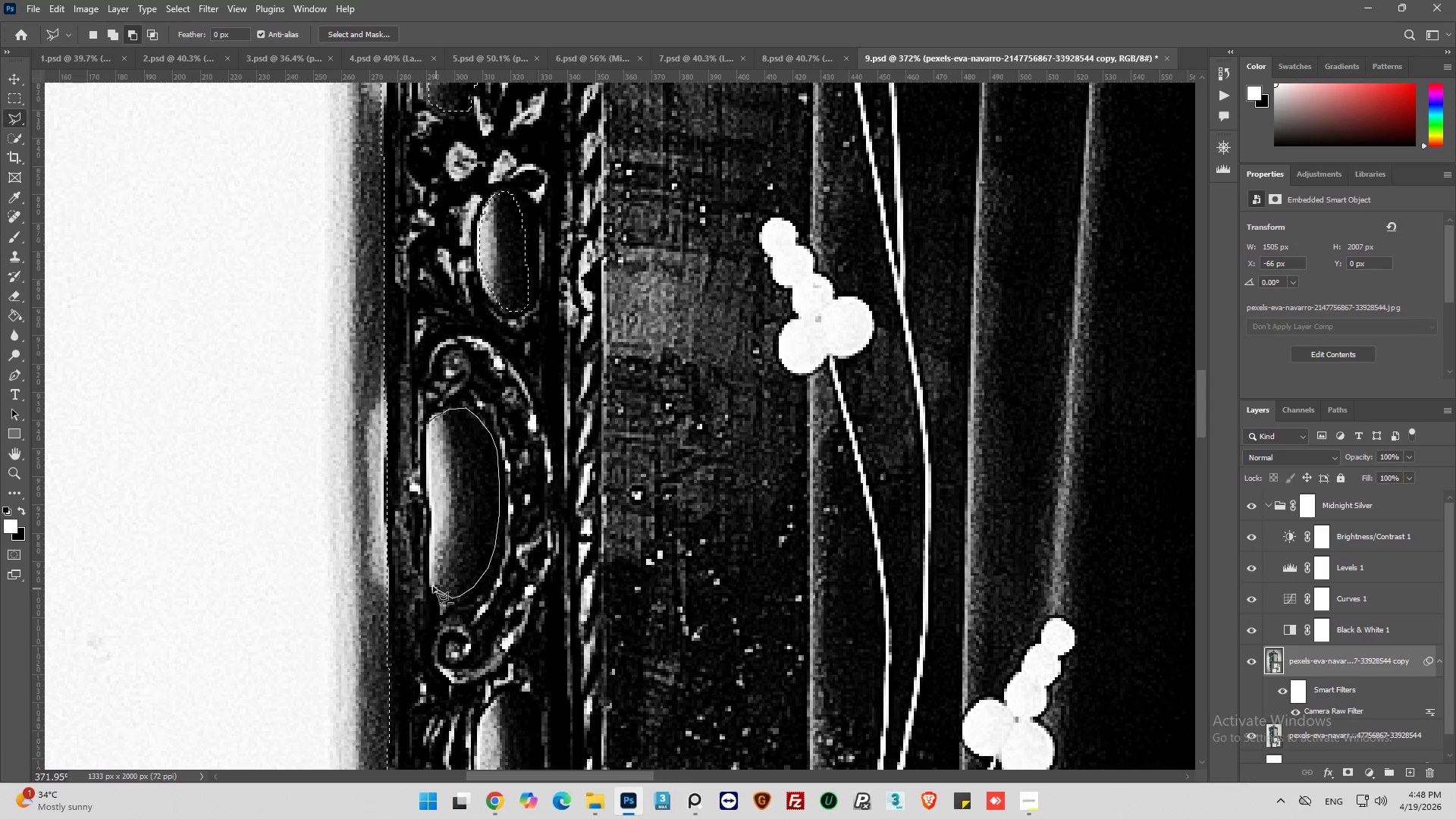 
left_click([434, 584])
 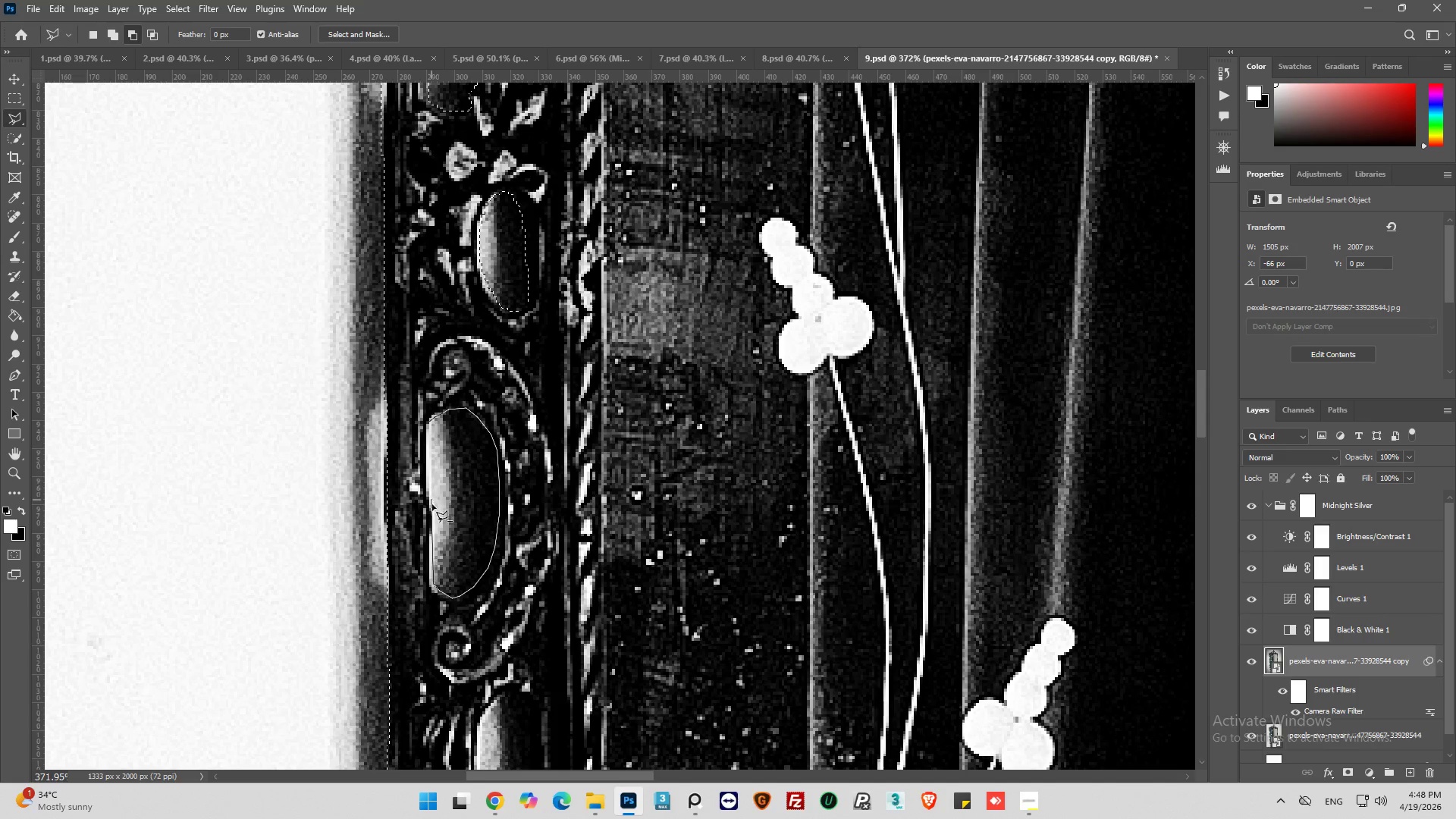 
left_click([433, 506])
 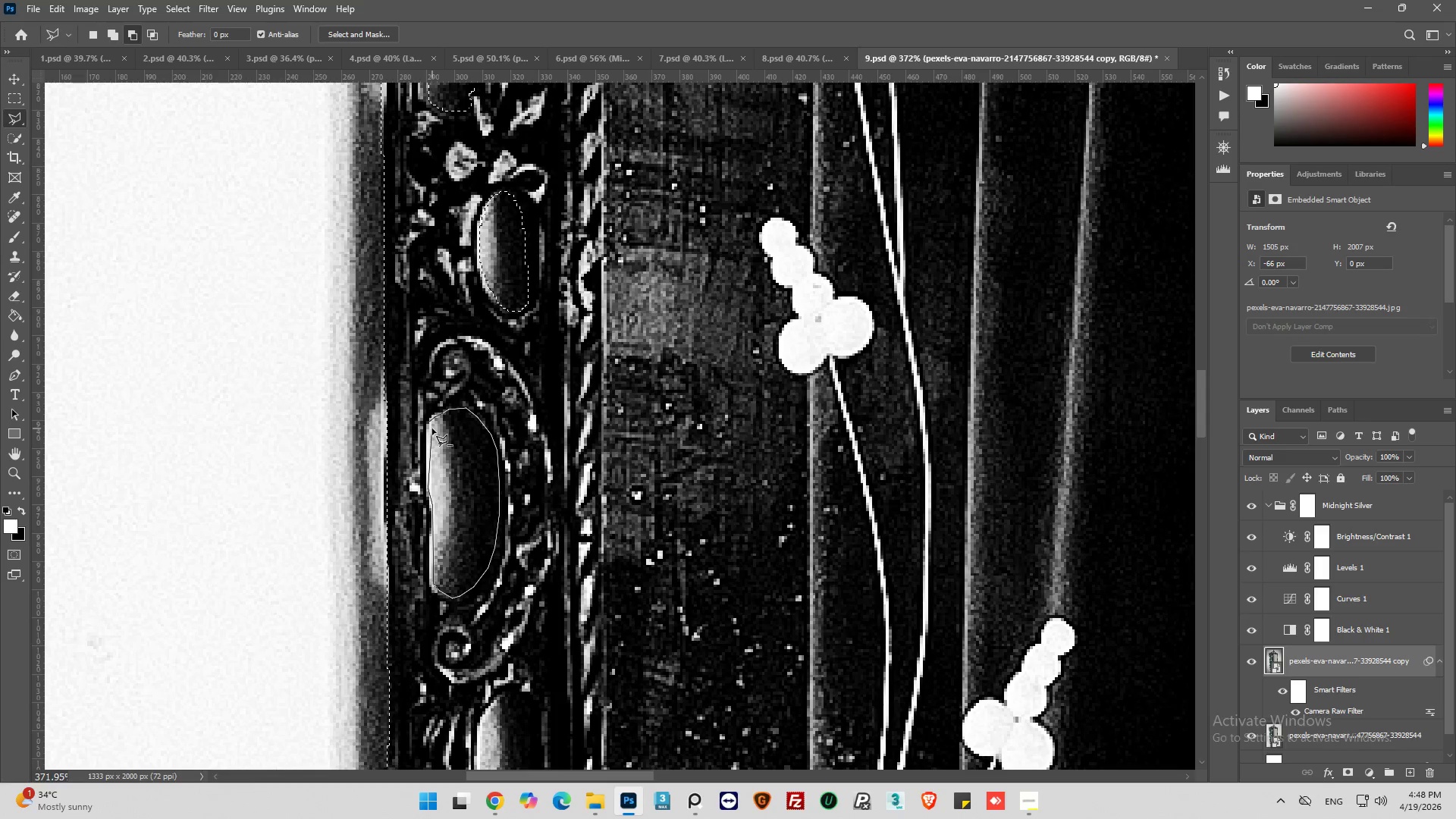 
left_click([428, 423])
 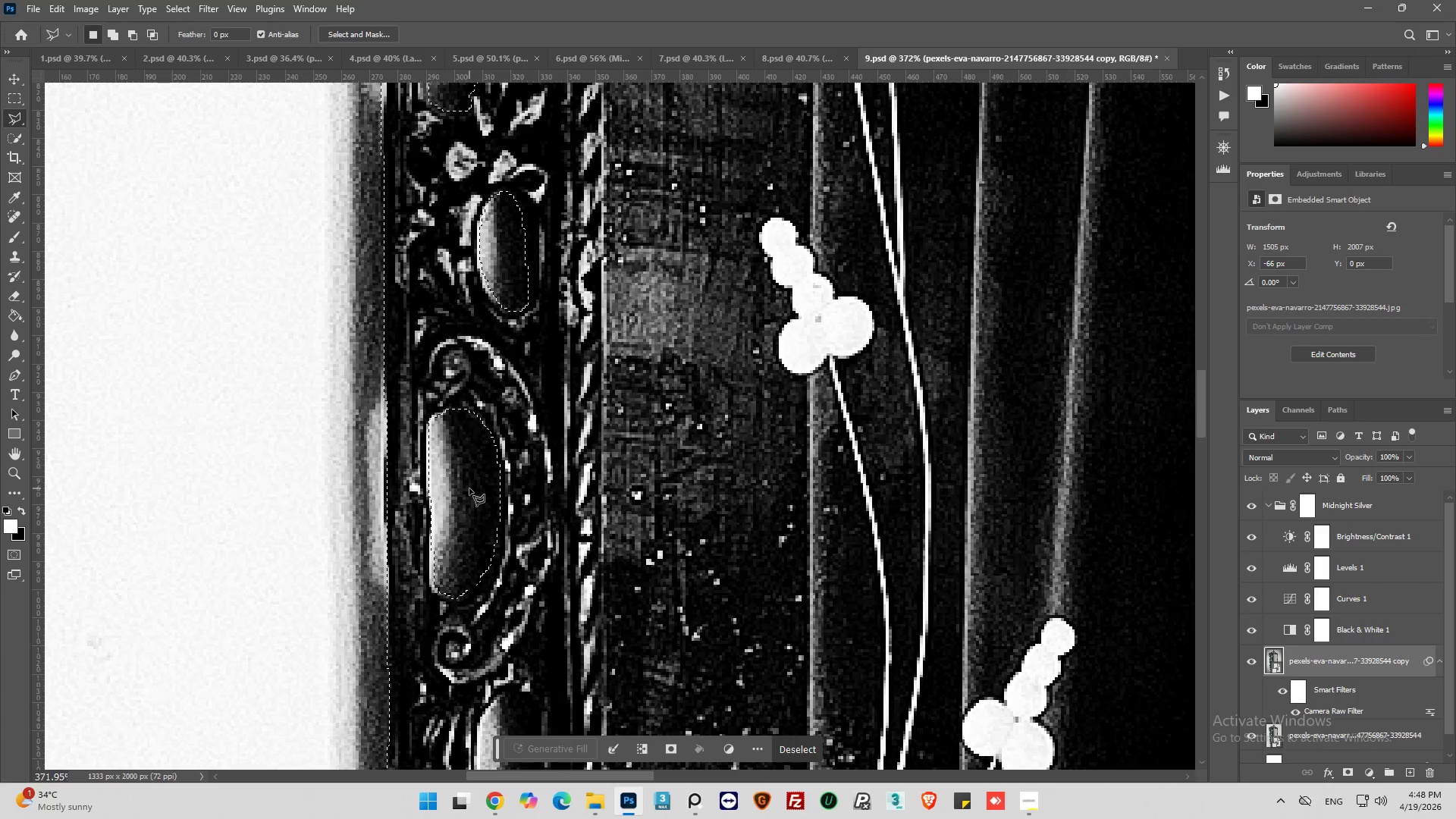 
scroll: coordinate [521, 514], scroll_direction: down, amount: 27.0
 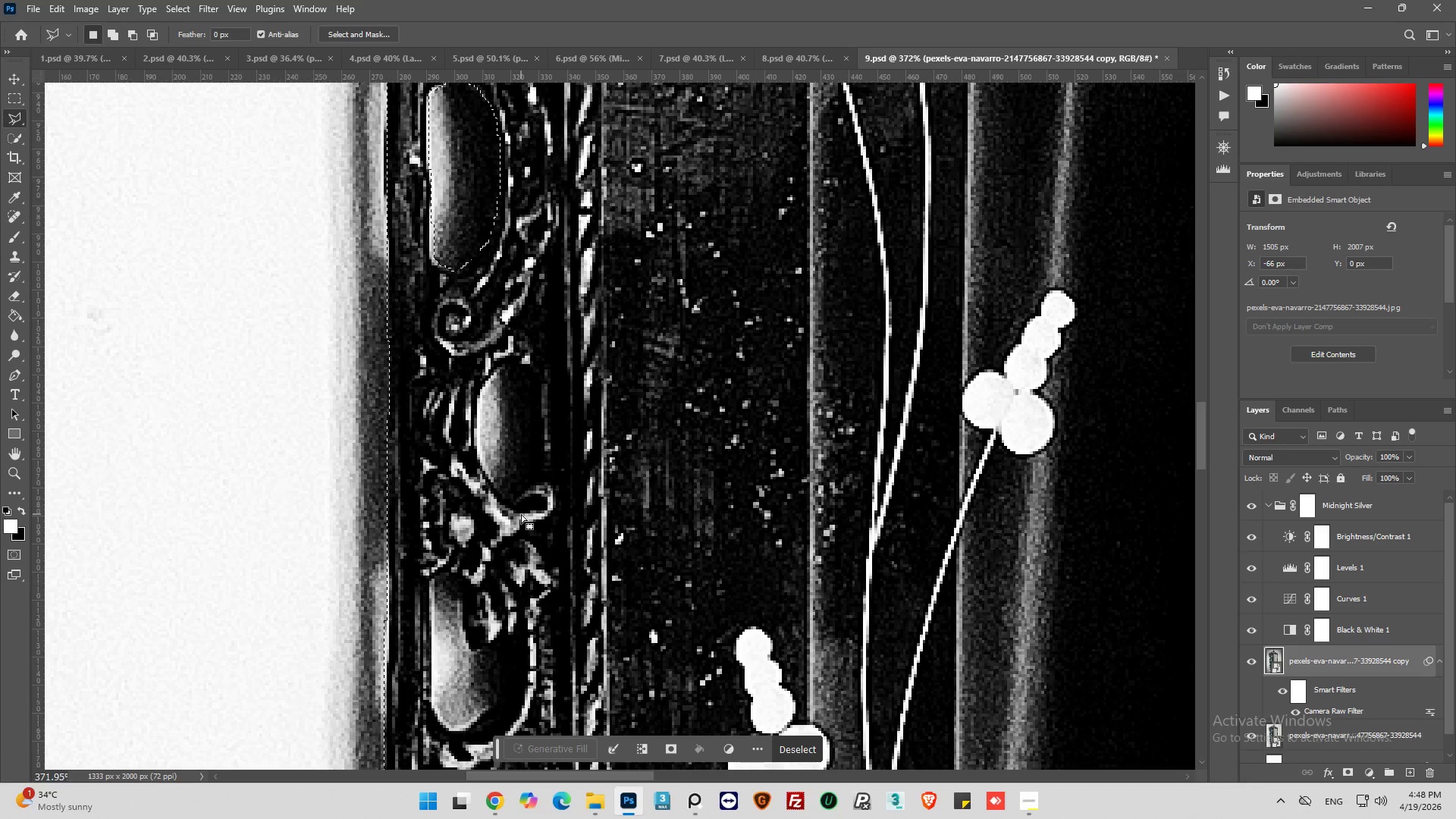 
scroll: coordinate [507, 337], scroll_direction: up, amount: 9.0
 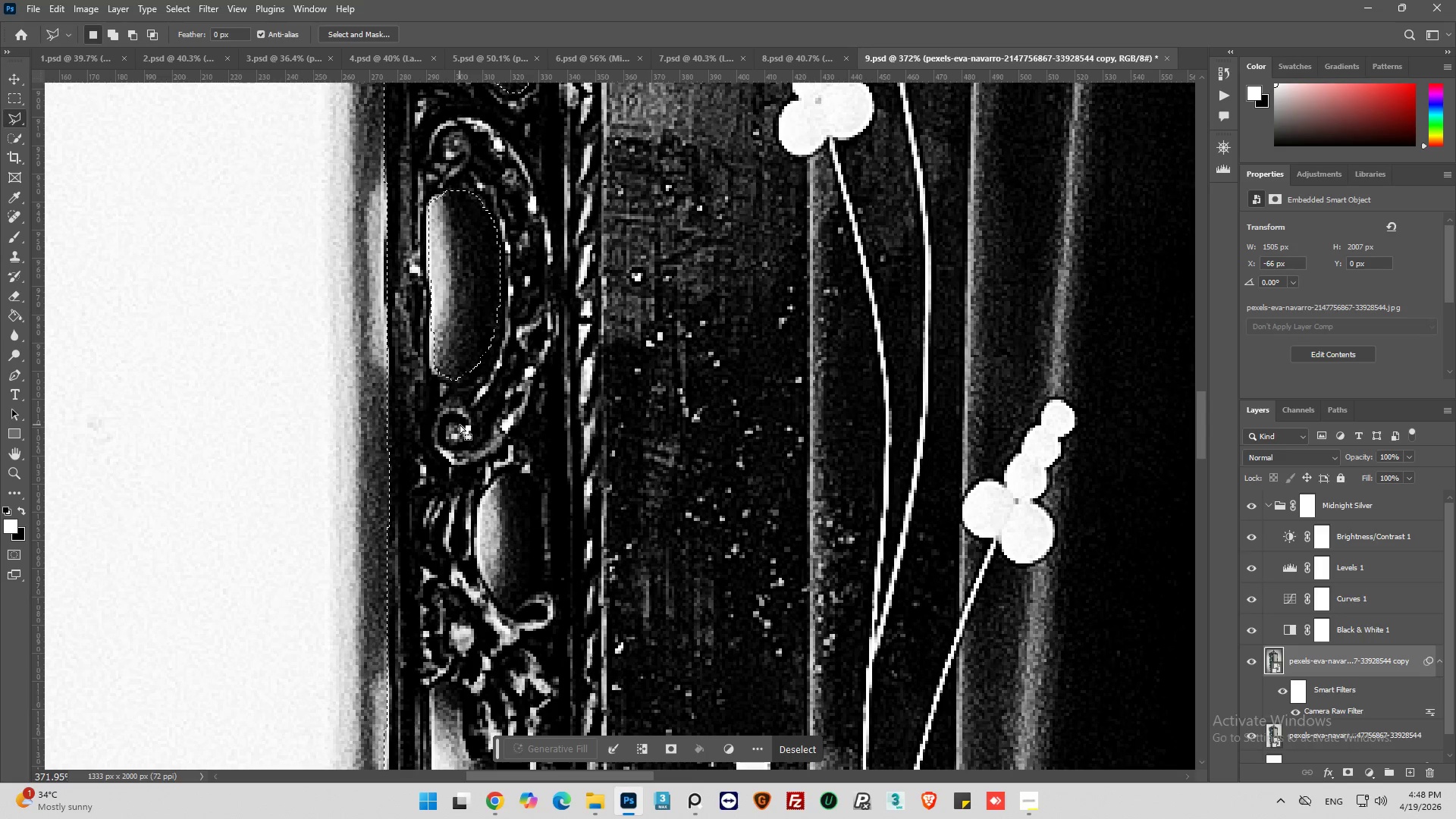 
hold_key(key=AltLeft, duration=1.03)
 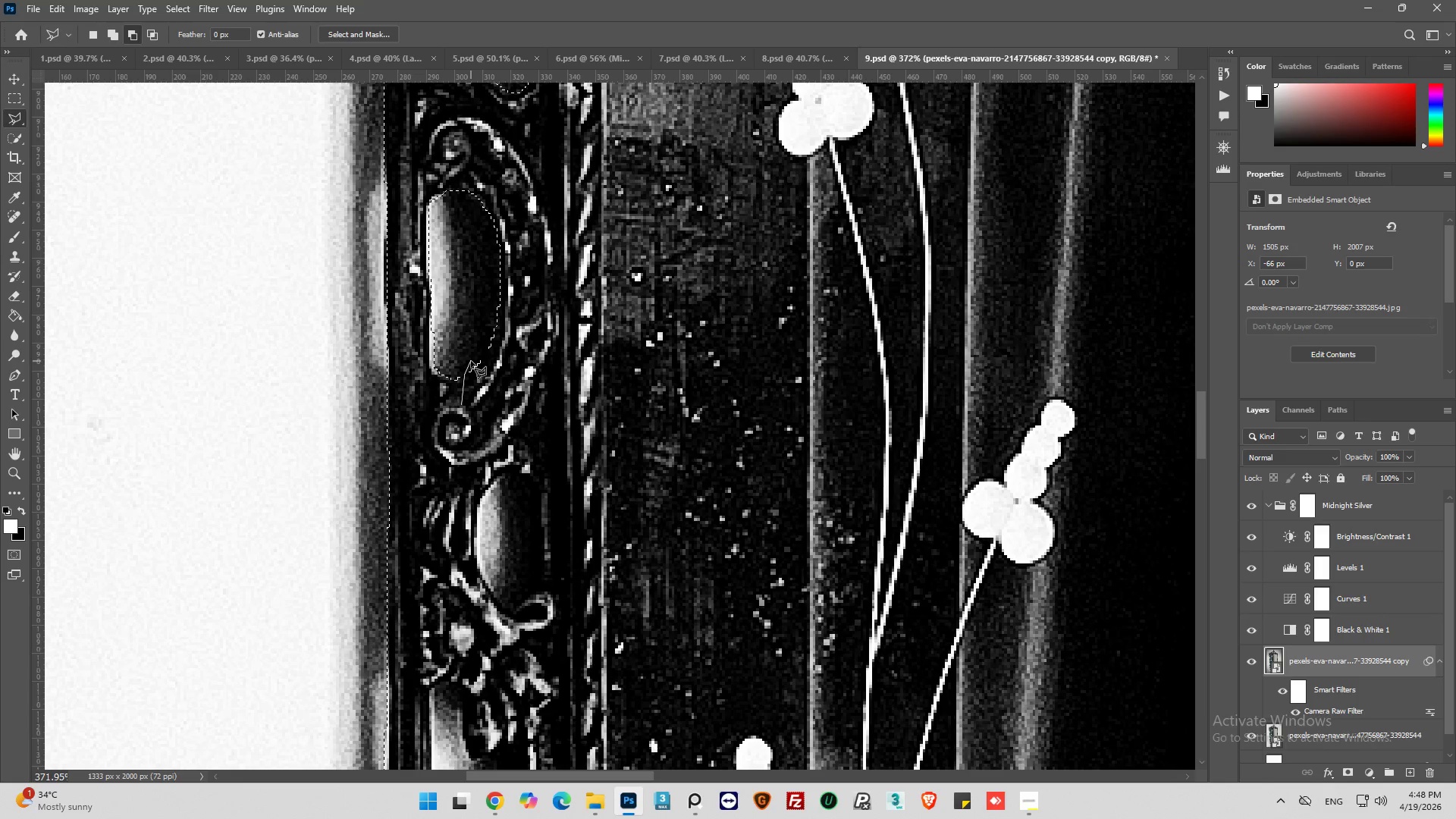 
left_click_drag(start_coordinate=[471, 360], to_coordinate=[474, 355])
 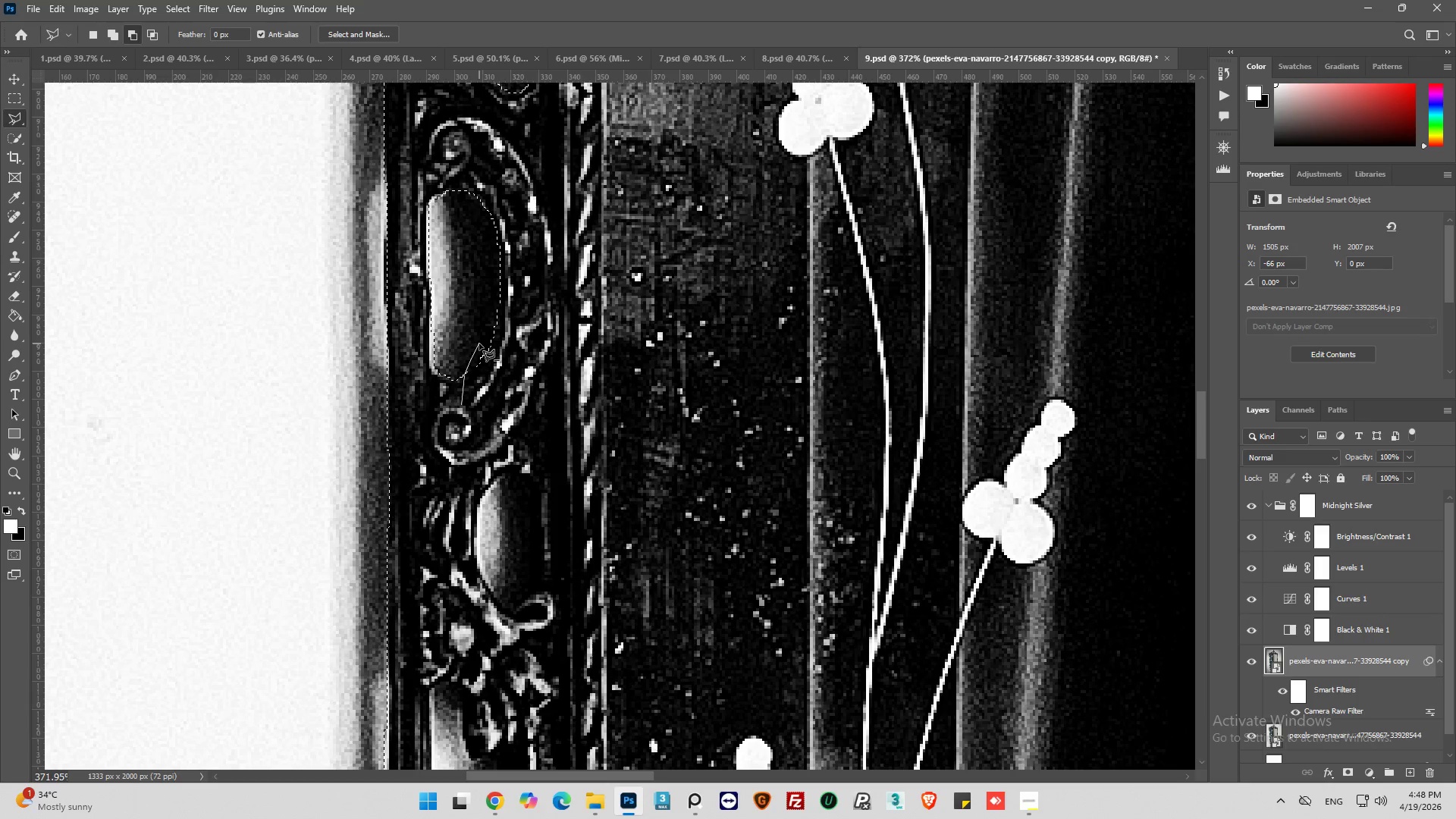 
left_click([482, 359])
 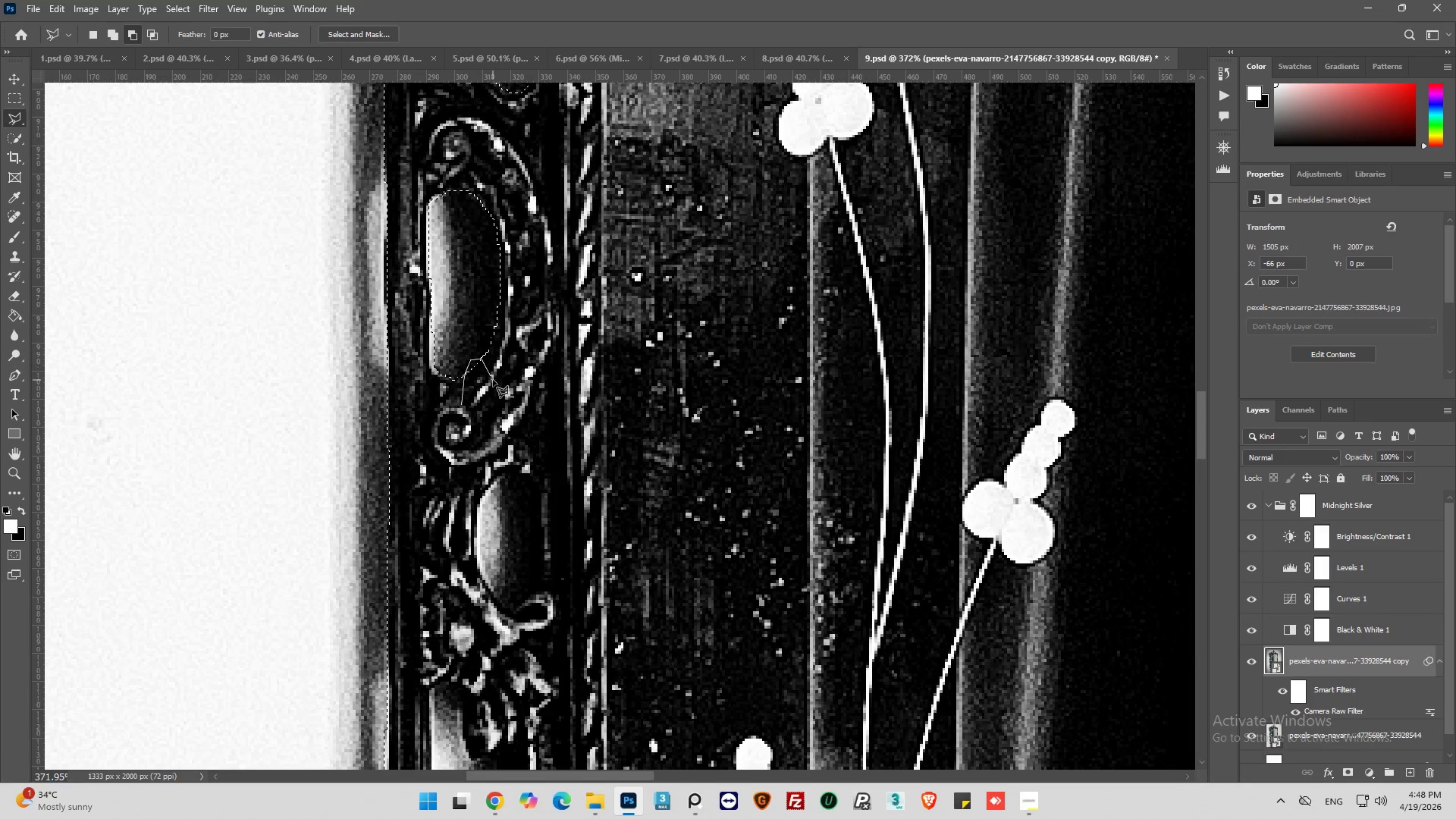 
double_click([494, 384])
 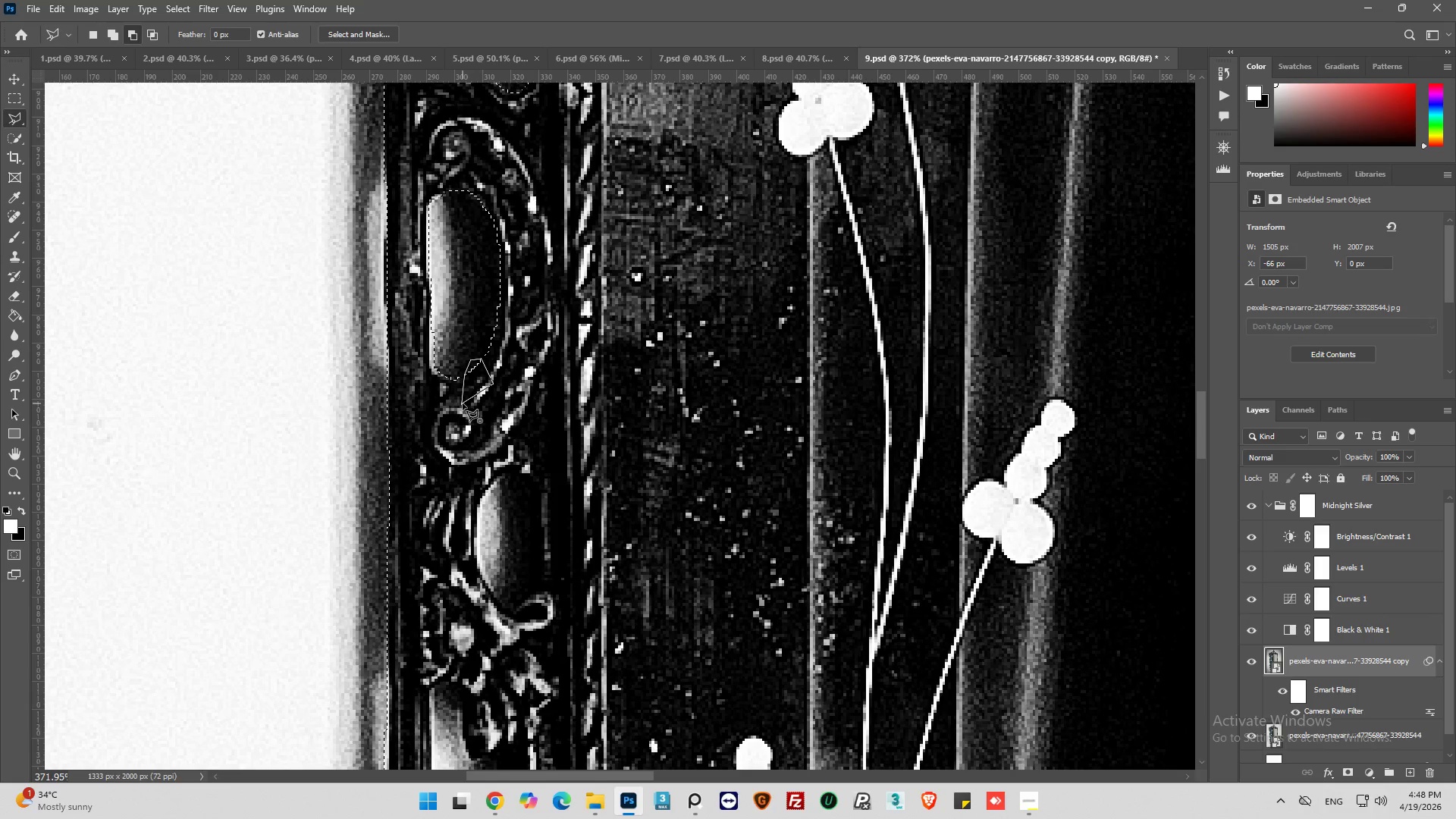 
left_click([463, 405])
 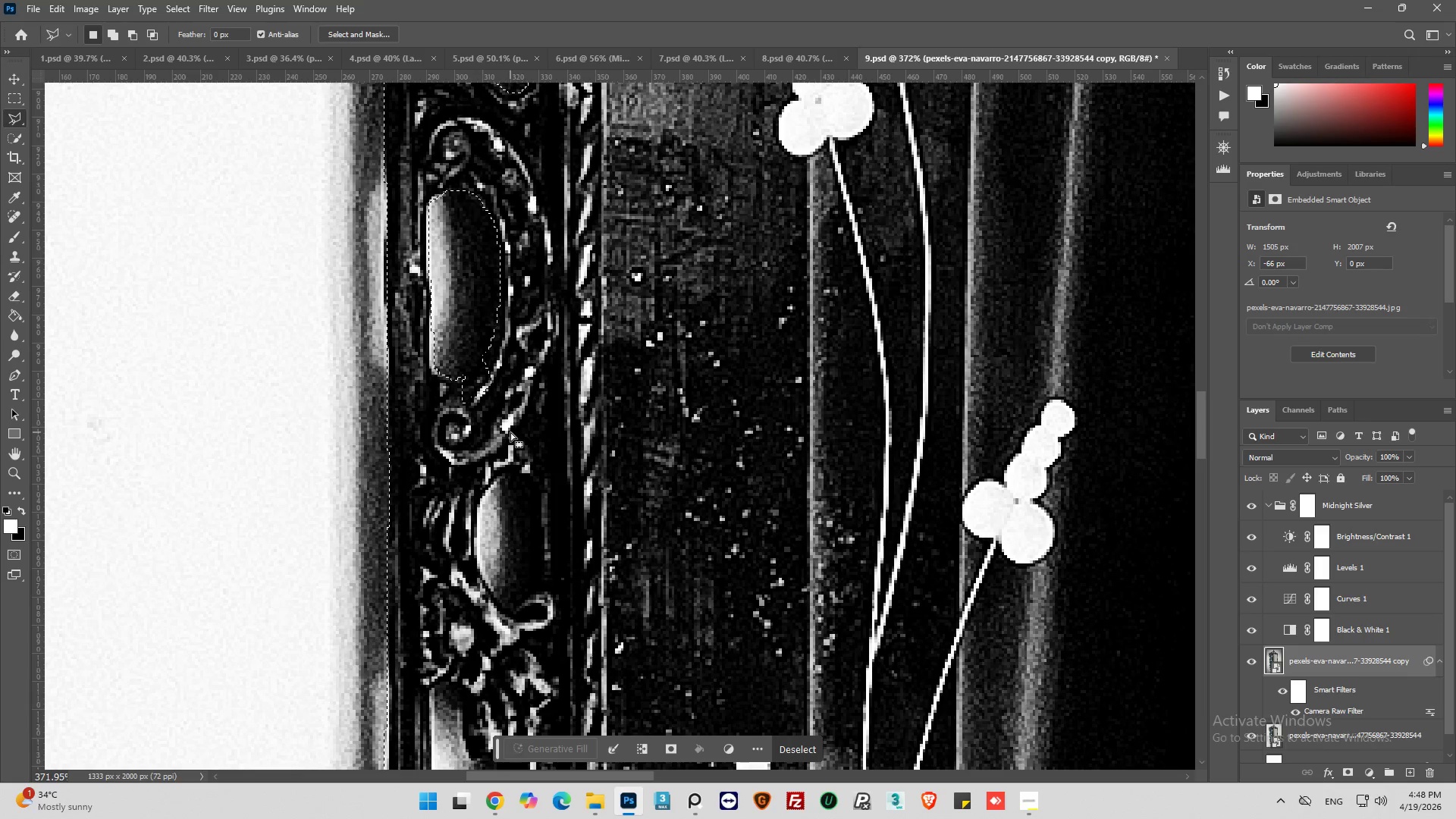 
key(Control+Z)
 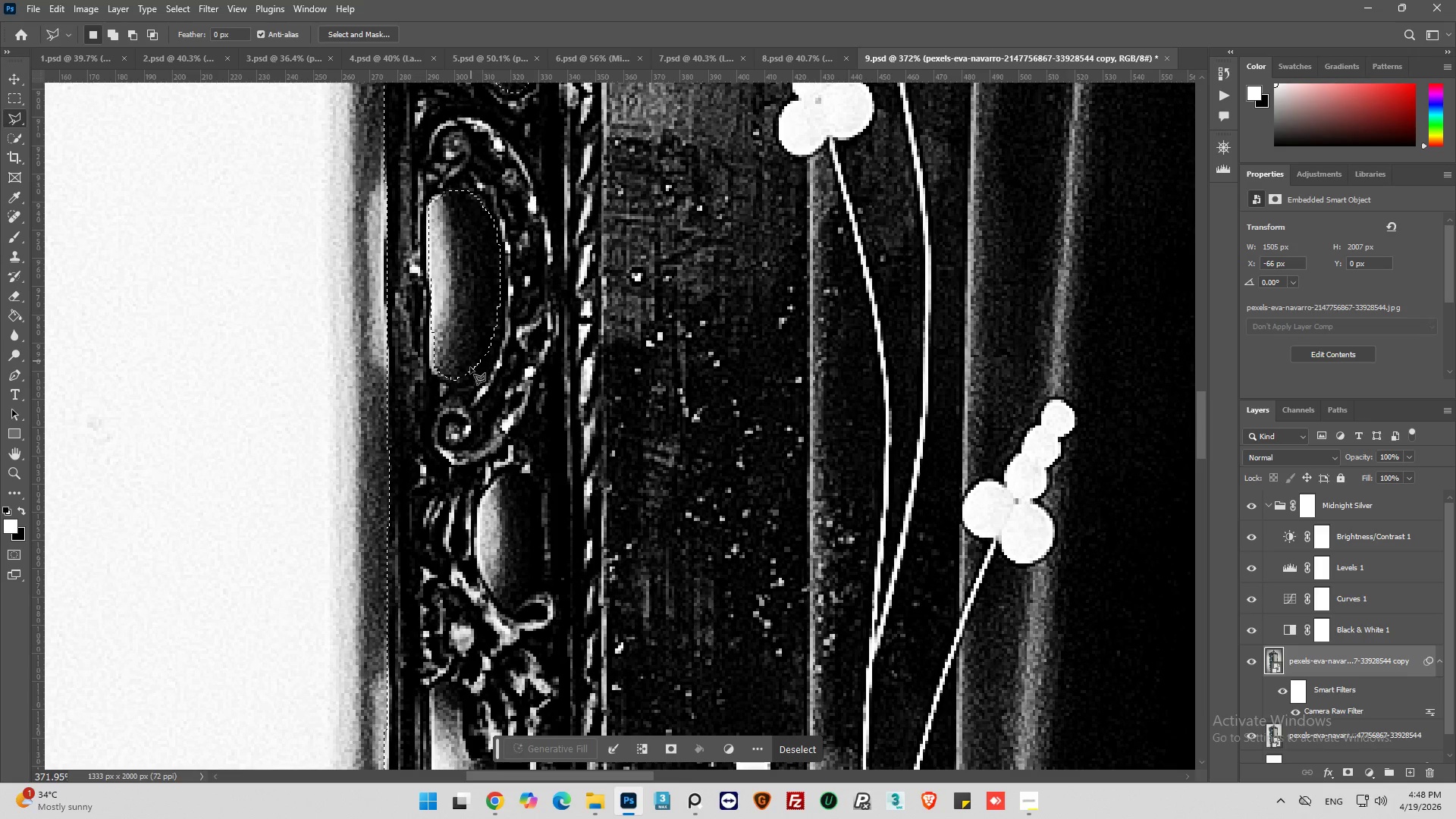 
hold_key(key=AltLeft, duration=0.45)
 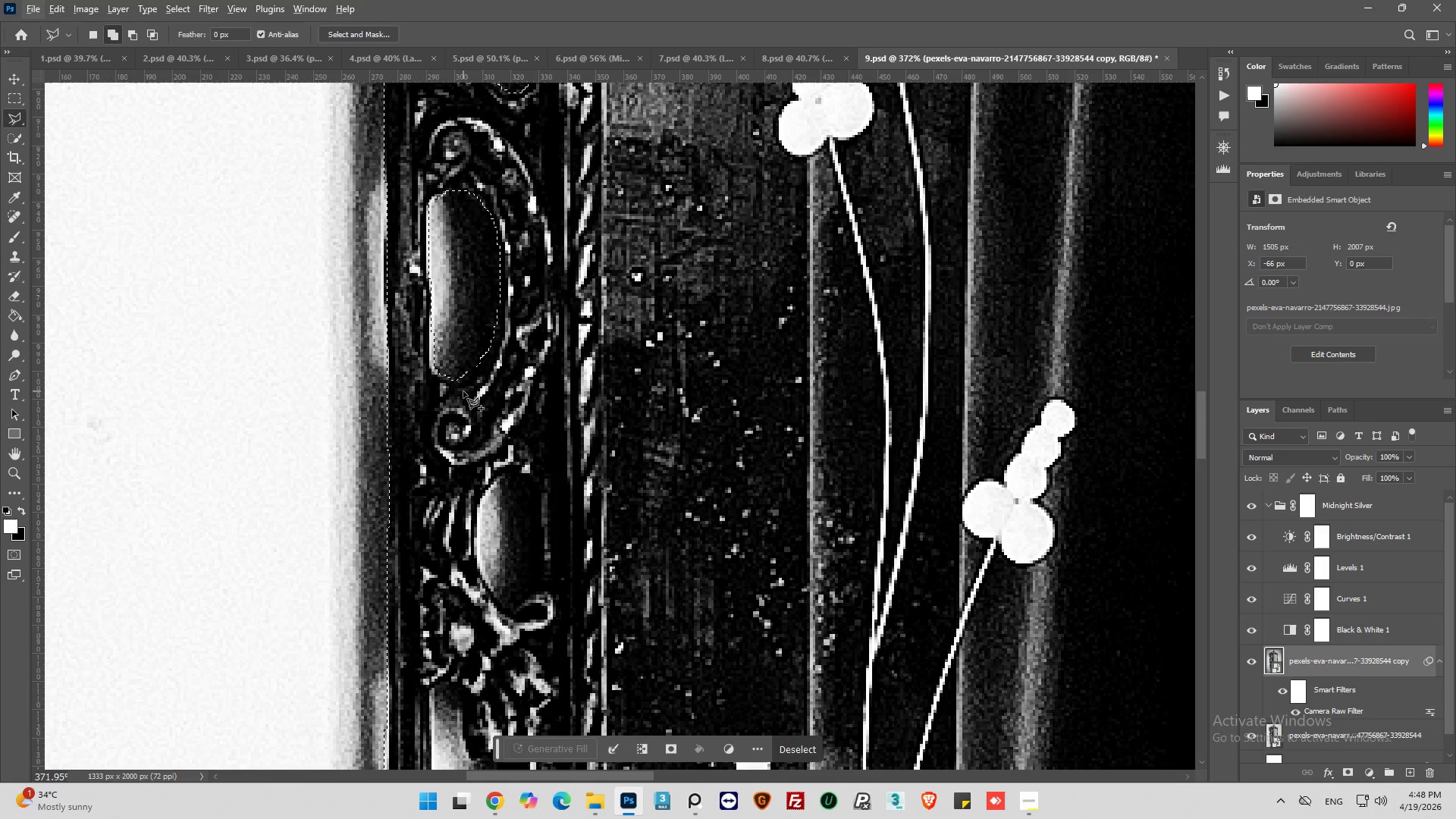 
hold_key(key=ShiftLeft, duration=1.58)
left_click([453, 387])
 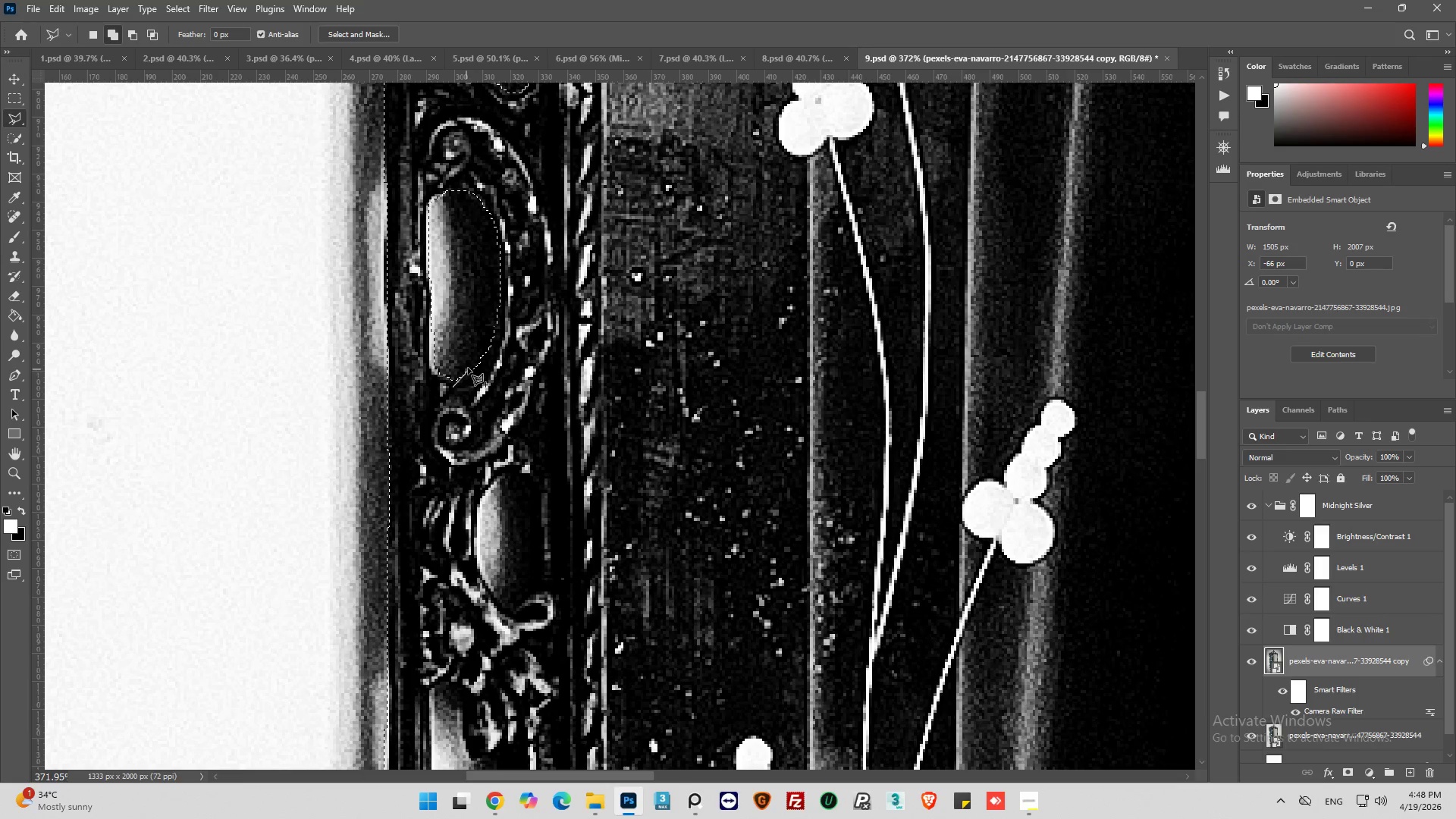 
left_click_drag(start_coordinate=[470, 363], to_coordinate=[473, 359])
 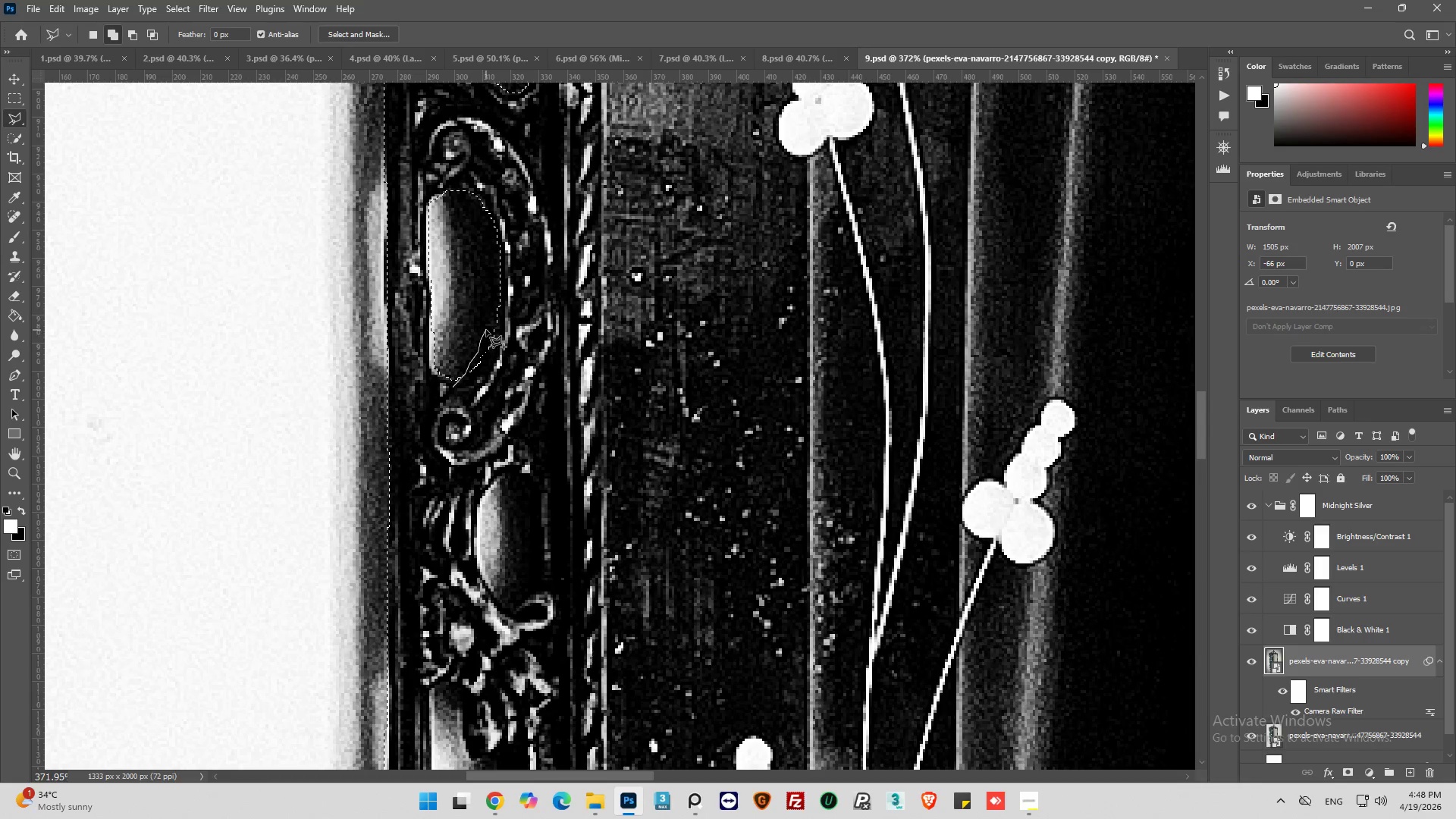 
left_click([488, 316])
 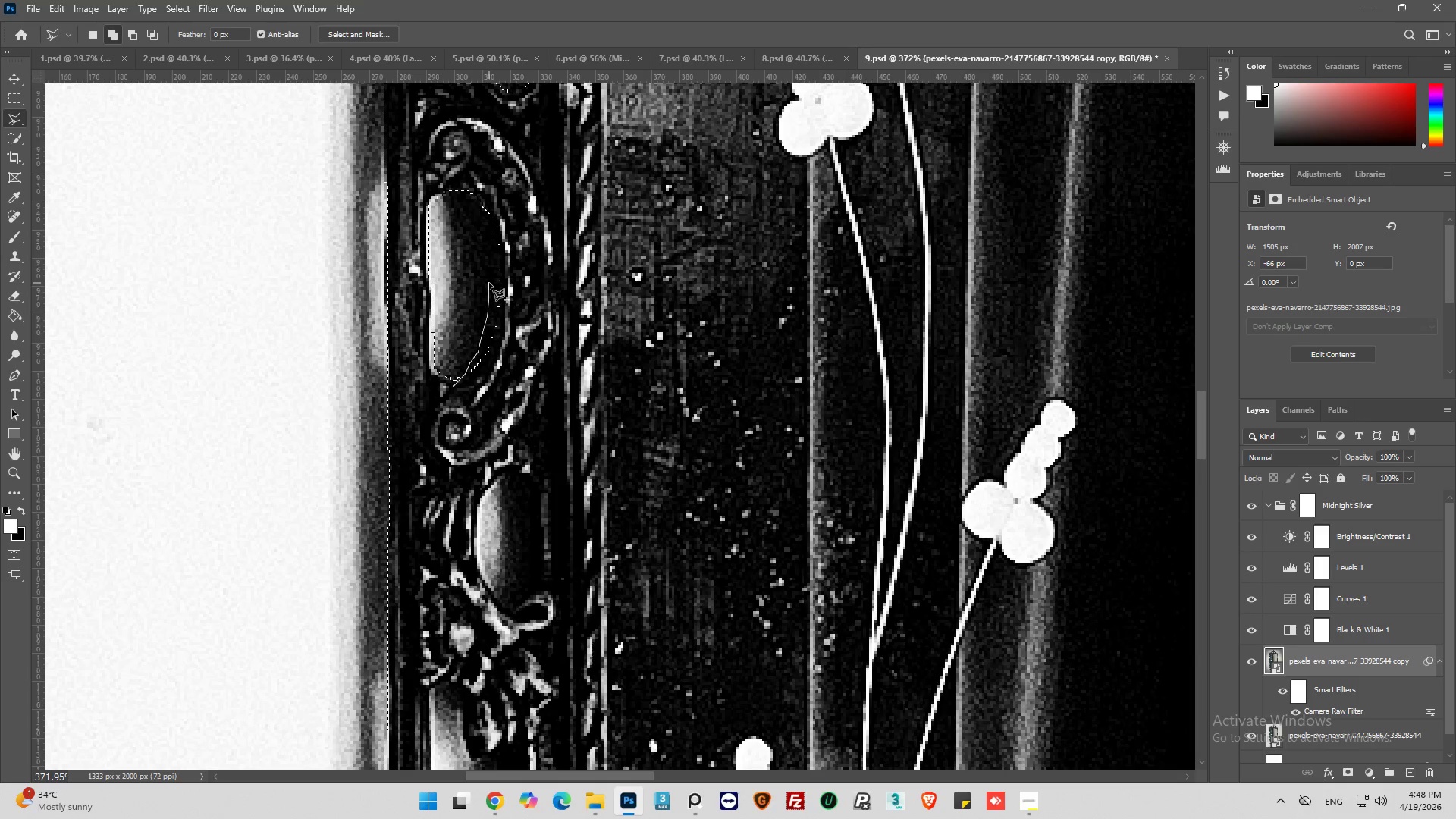 
left_click([489, 268])
 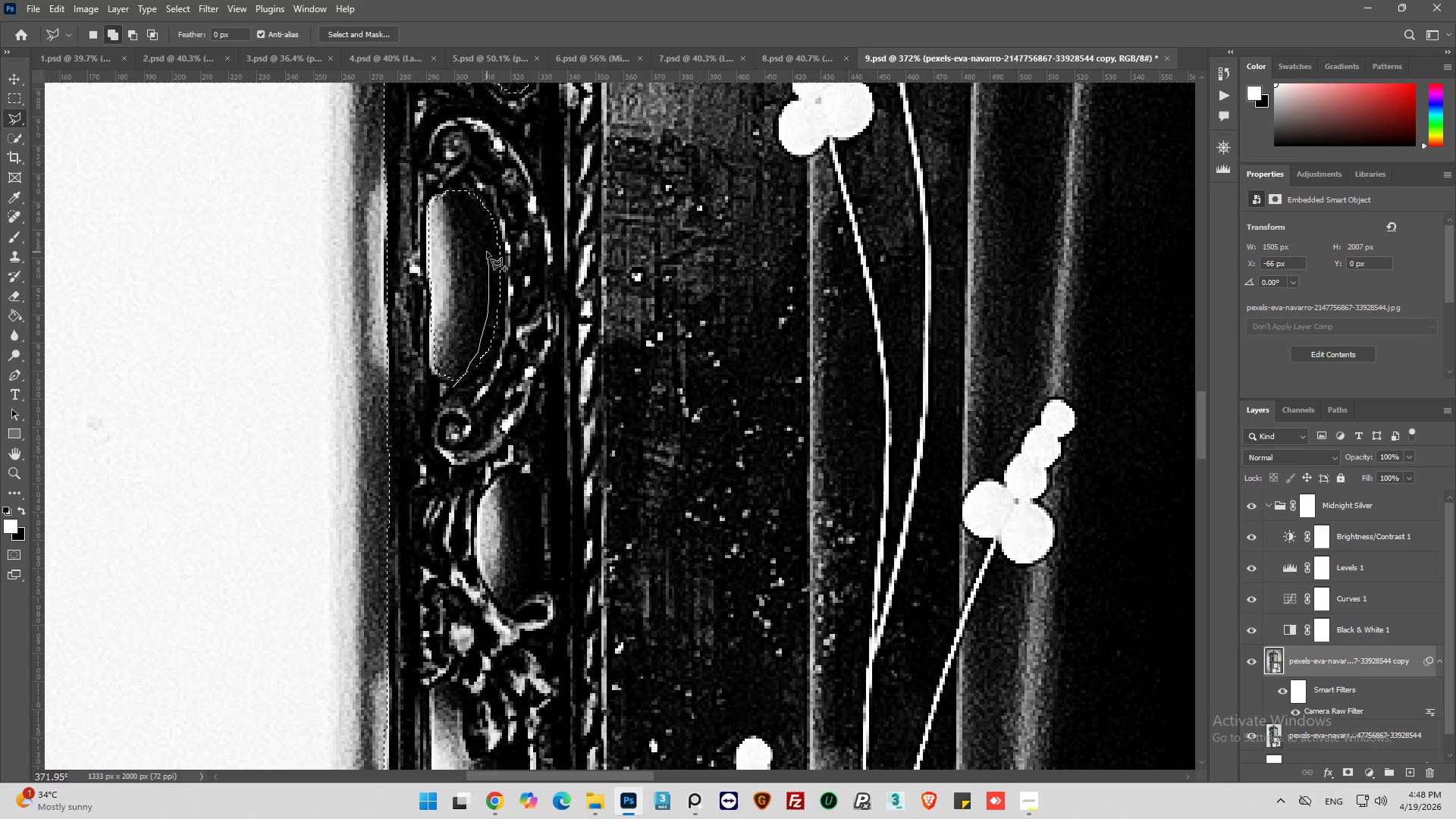 
left_click([487, 252])
 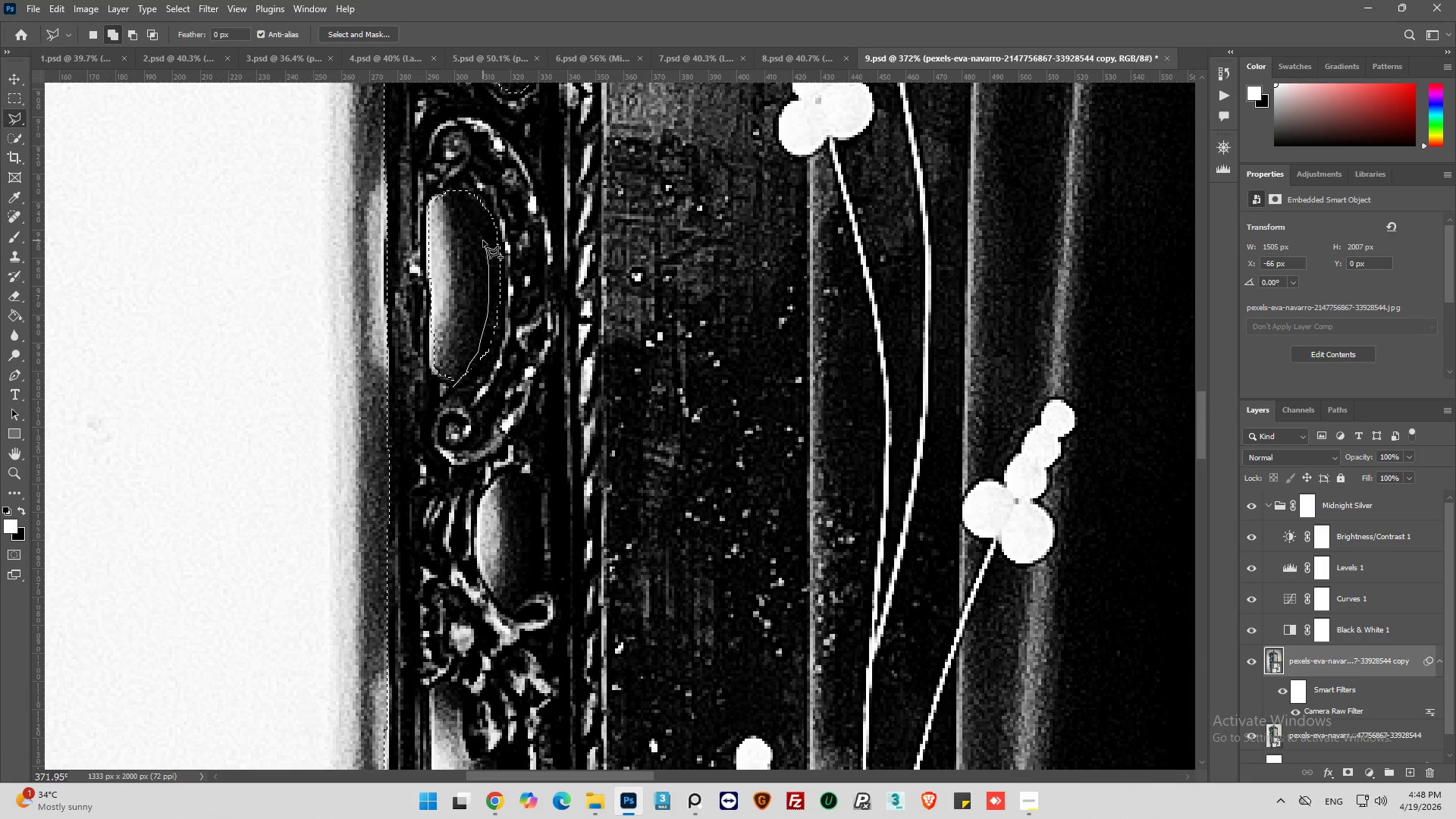 
left_click([483, 240])
 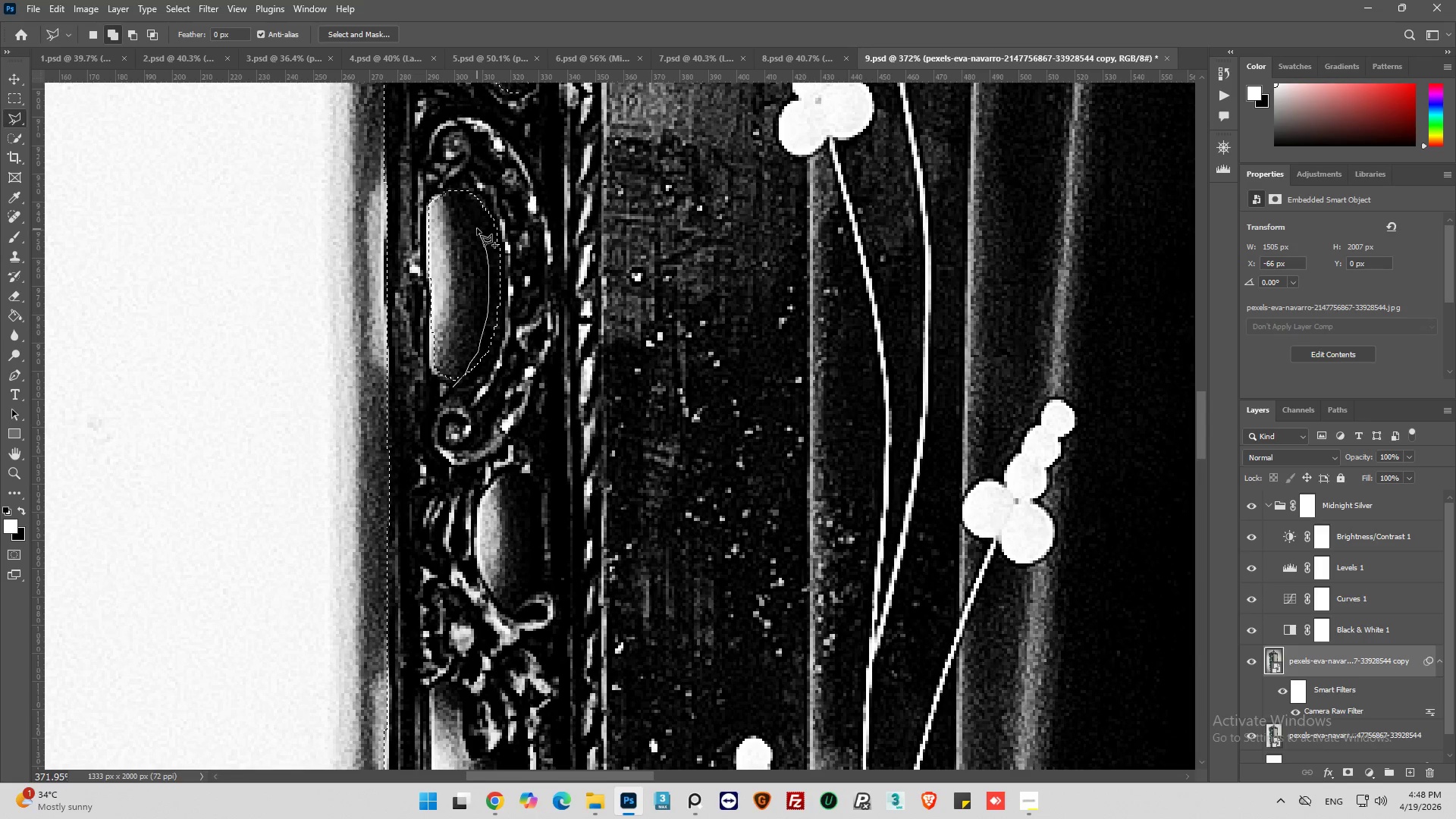 
left_click([477, 228])
 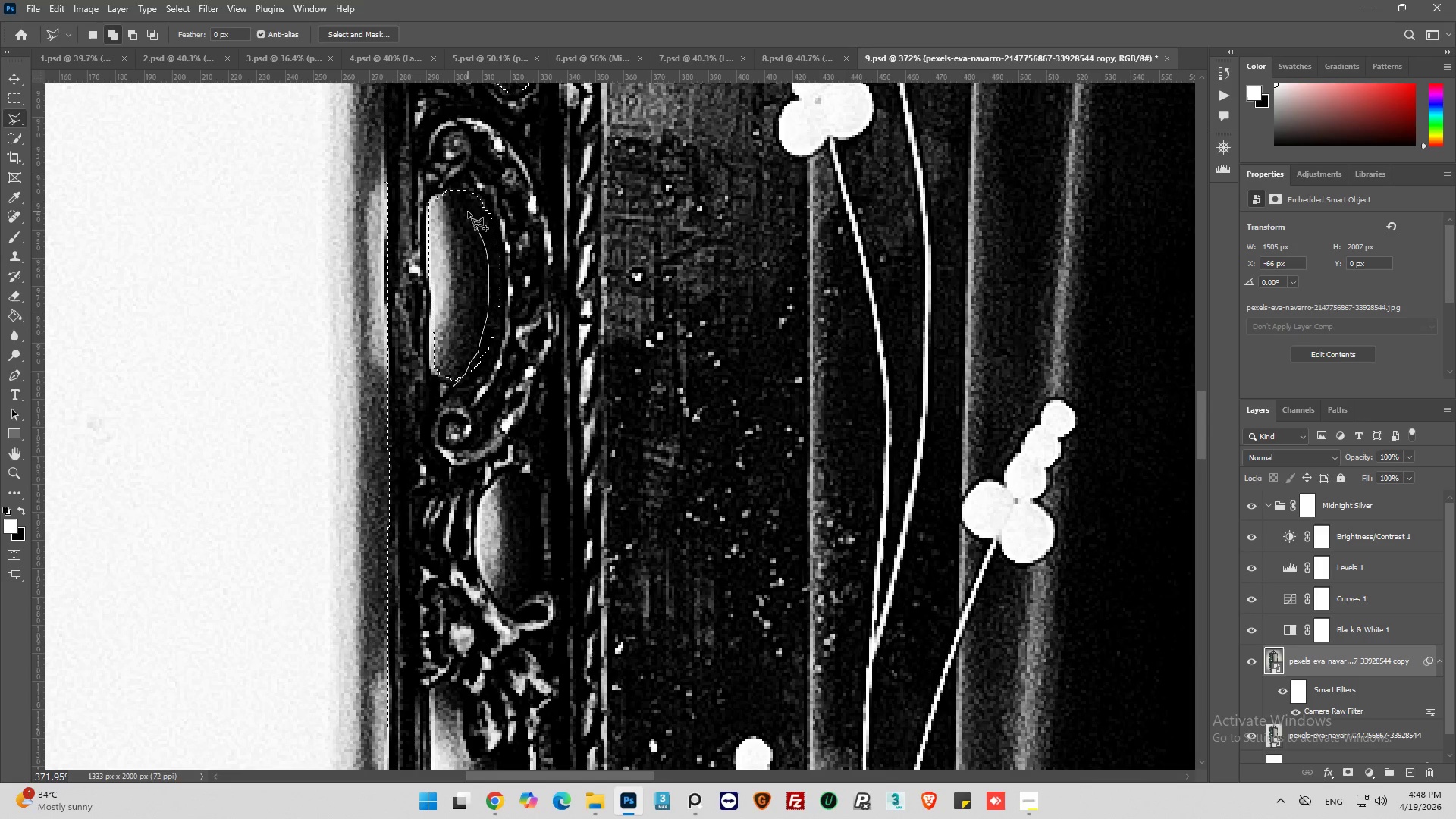 
left_click([468, 212])
 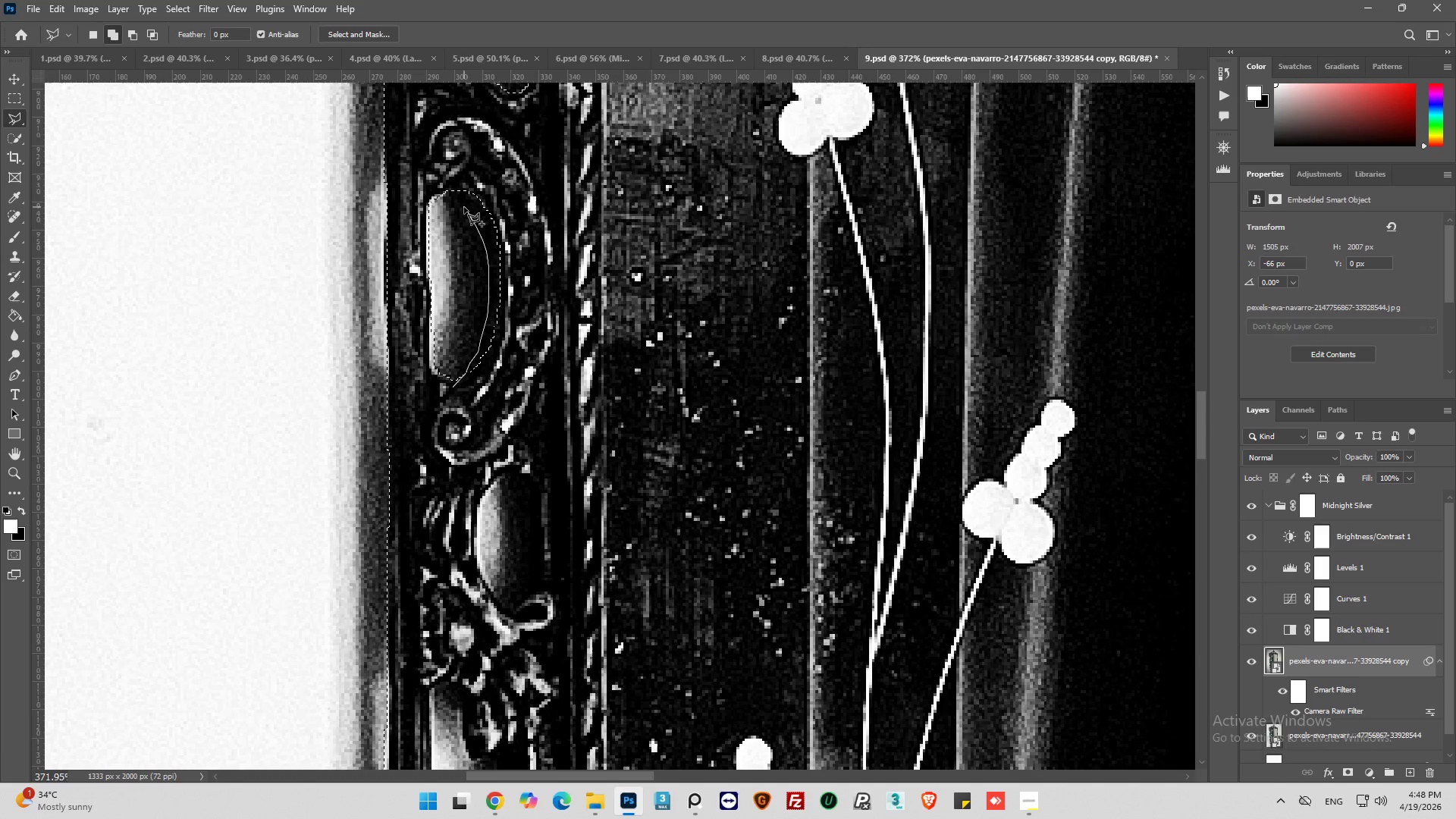 
left_click([464, 207])
 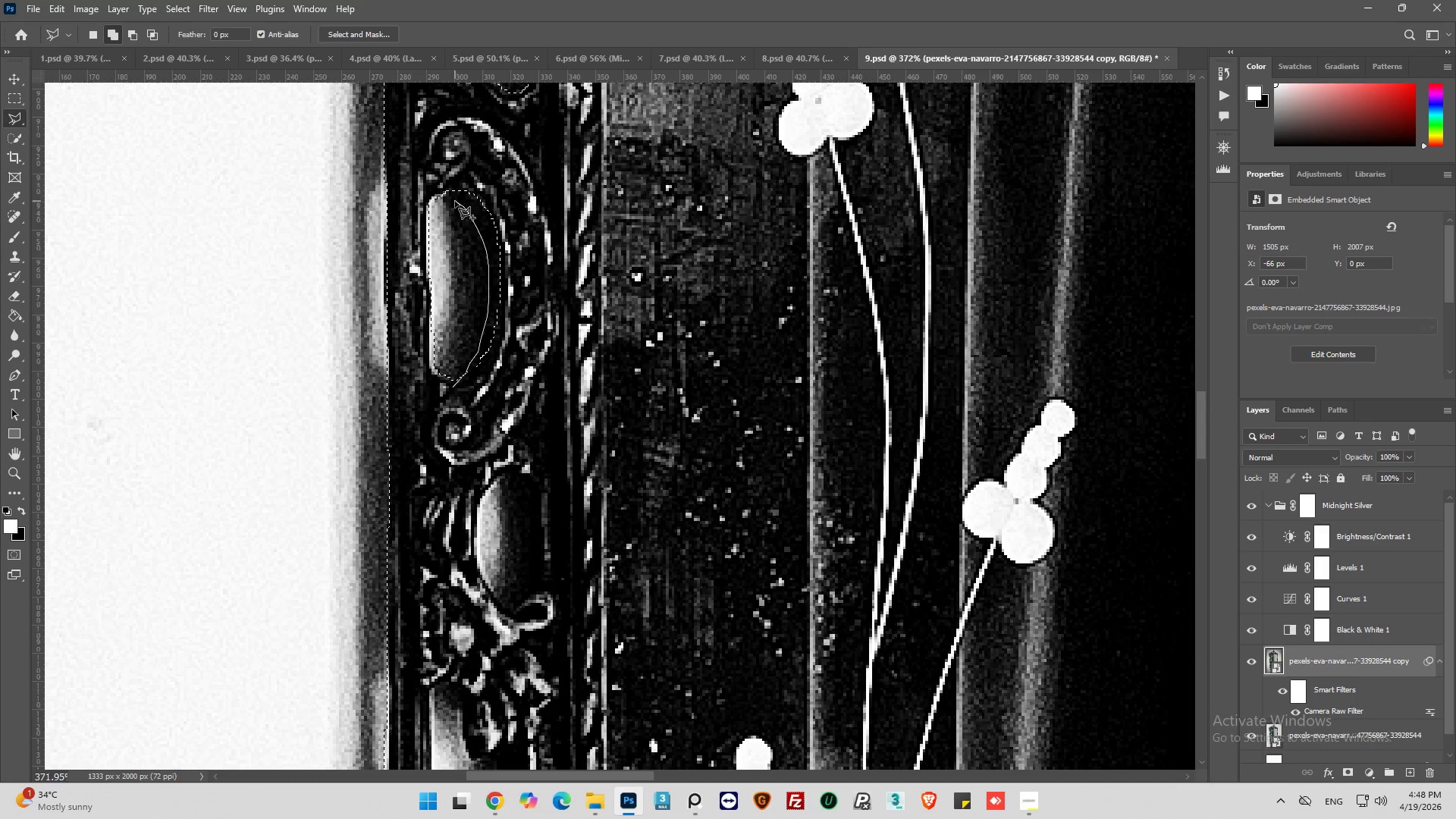 
left_click([455, 201])
 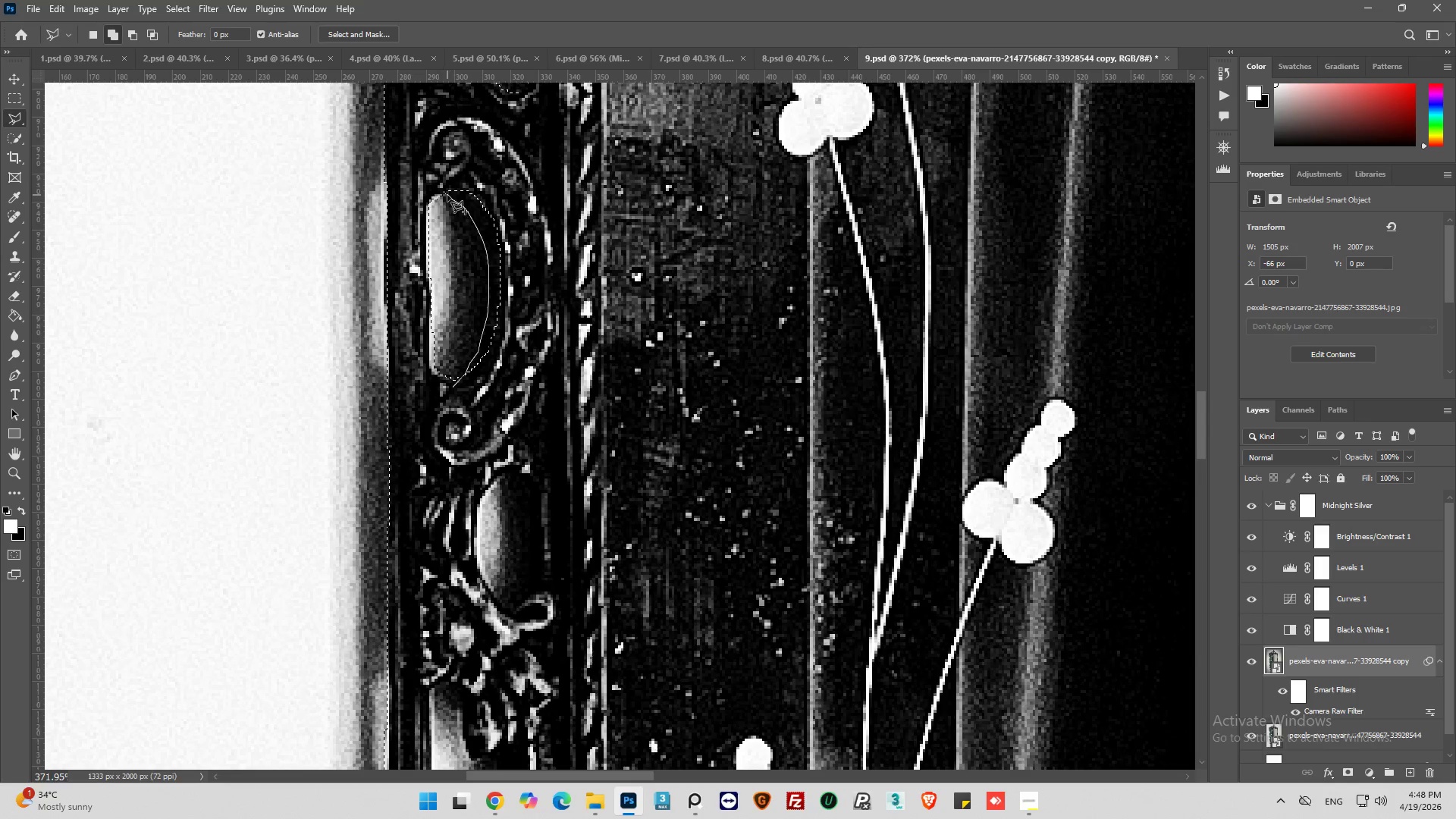 
triple_click([446, 193])
 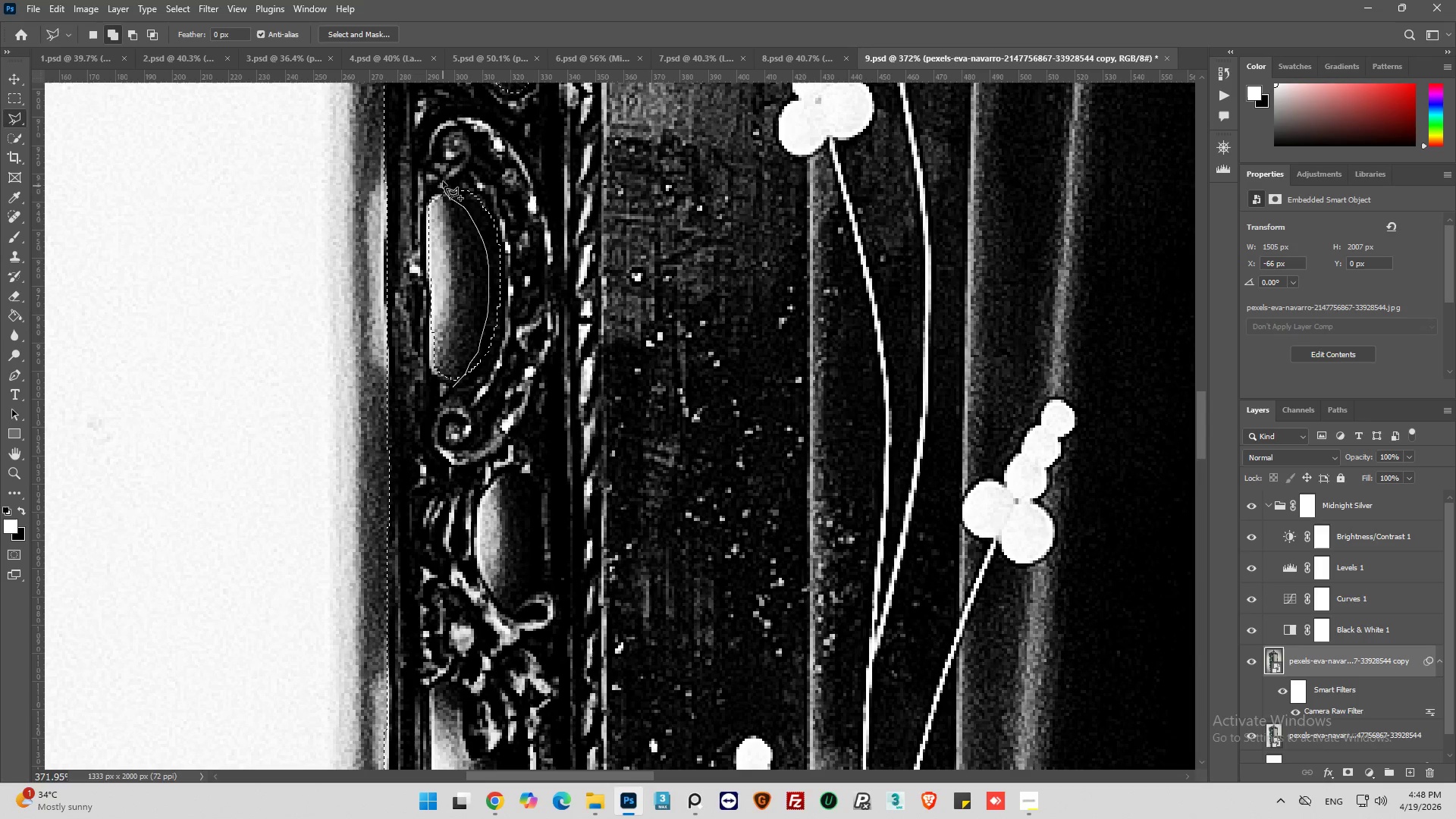 
left_click_drag(start_coordinate=[444, 177], to_coordinate=[449, 177])
 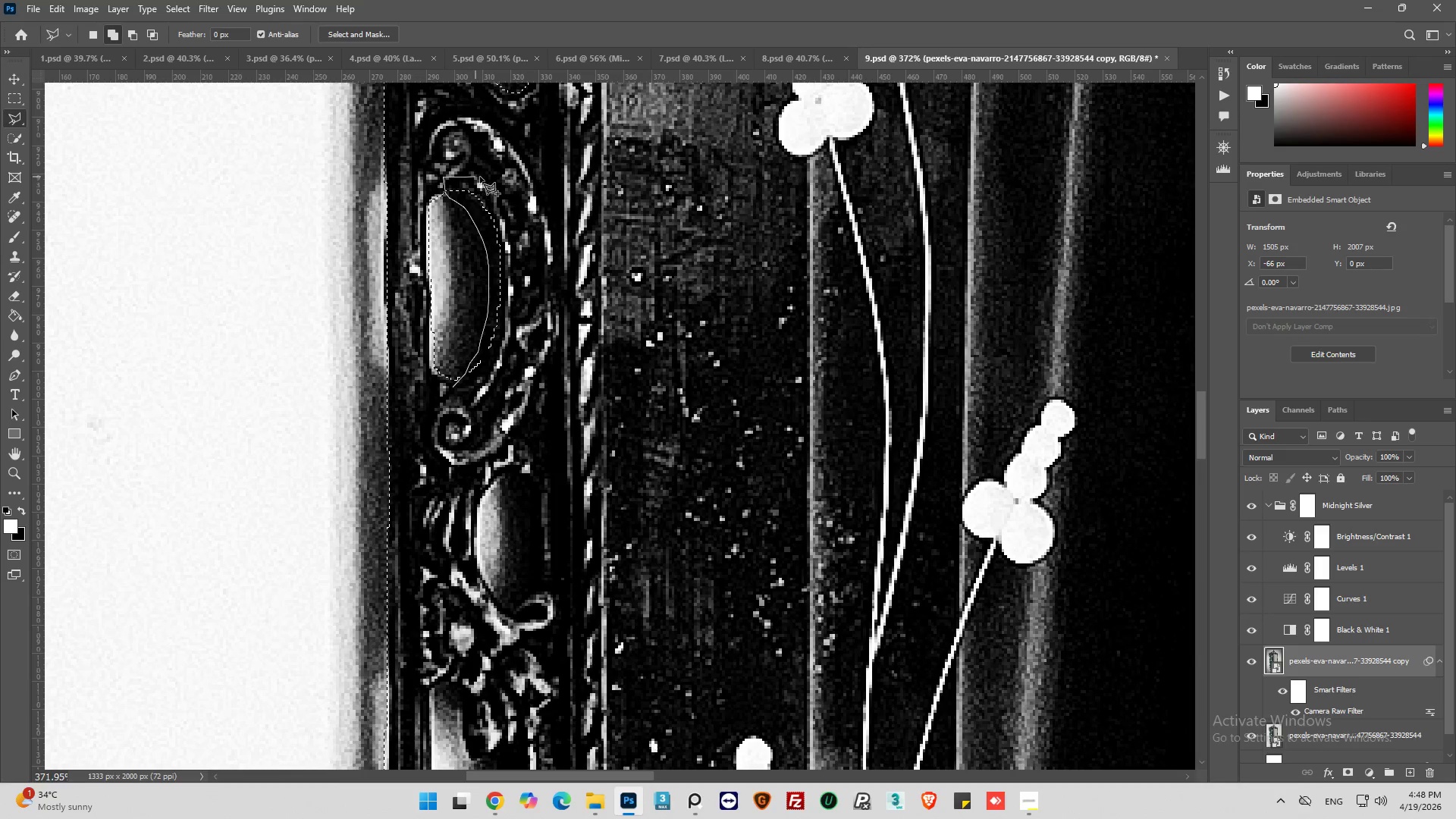 
left_click_drag(start_coordinate=[480, 177], to_coordinate=[529, 188])
 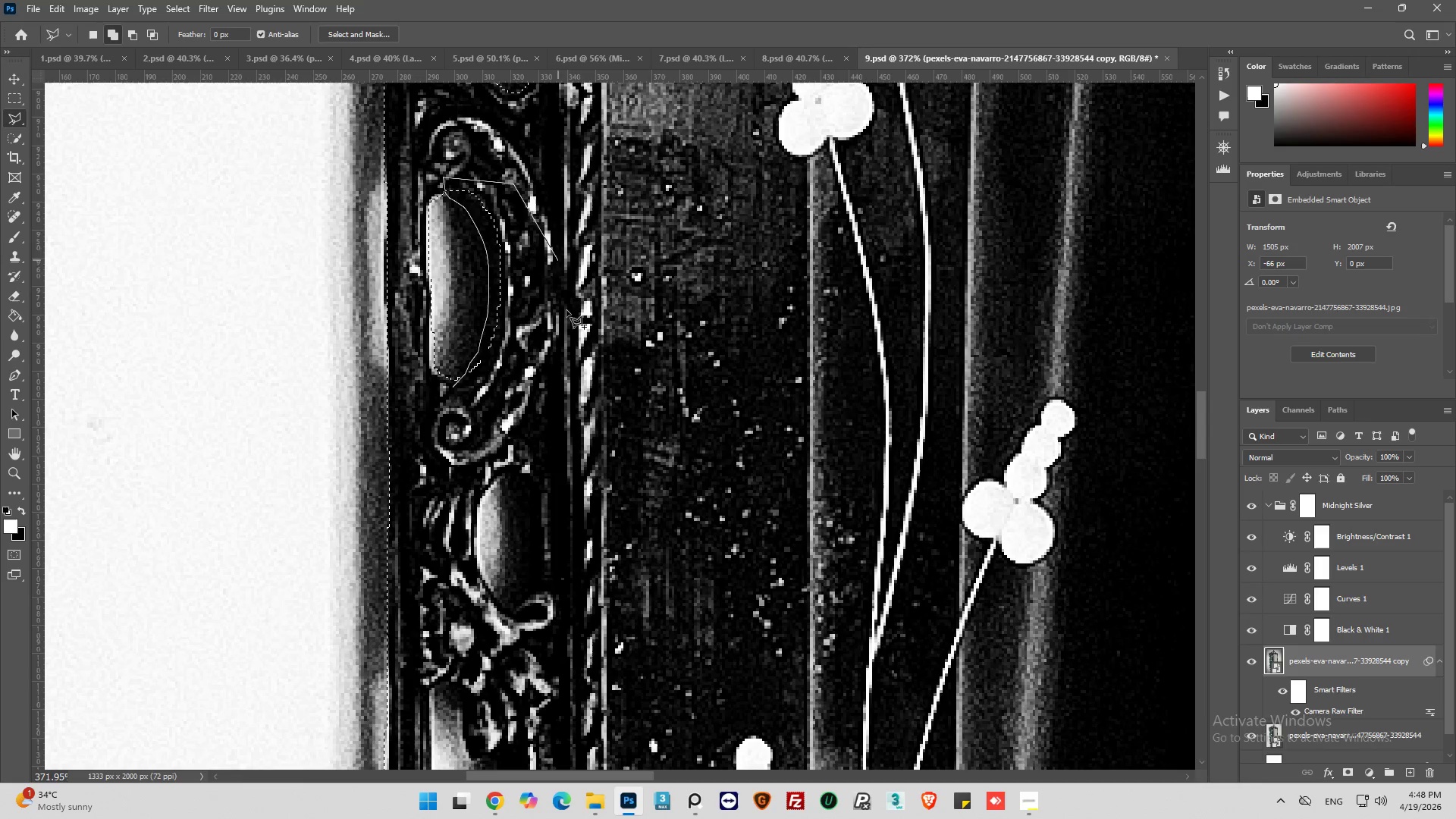 
left_click_drag(start_coordinate=[570, 325], to_coordinate=[563, 357])
 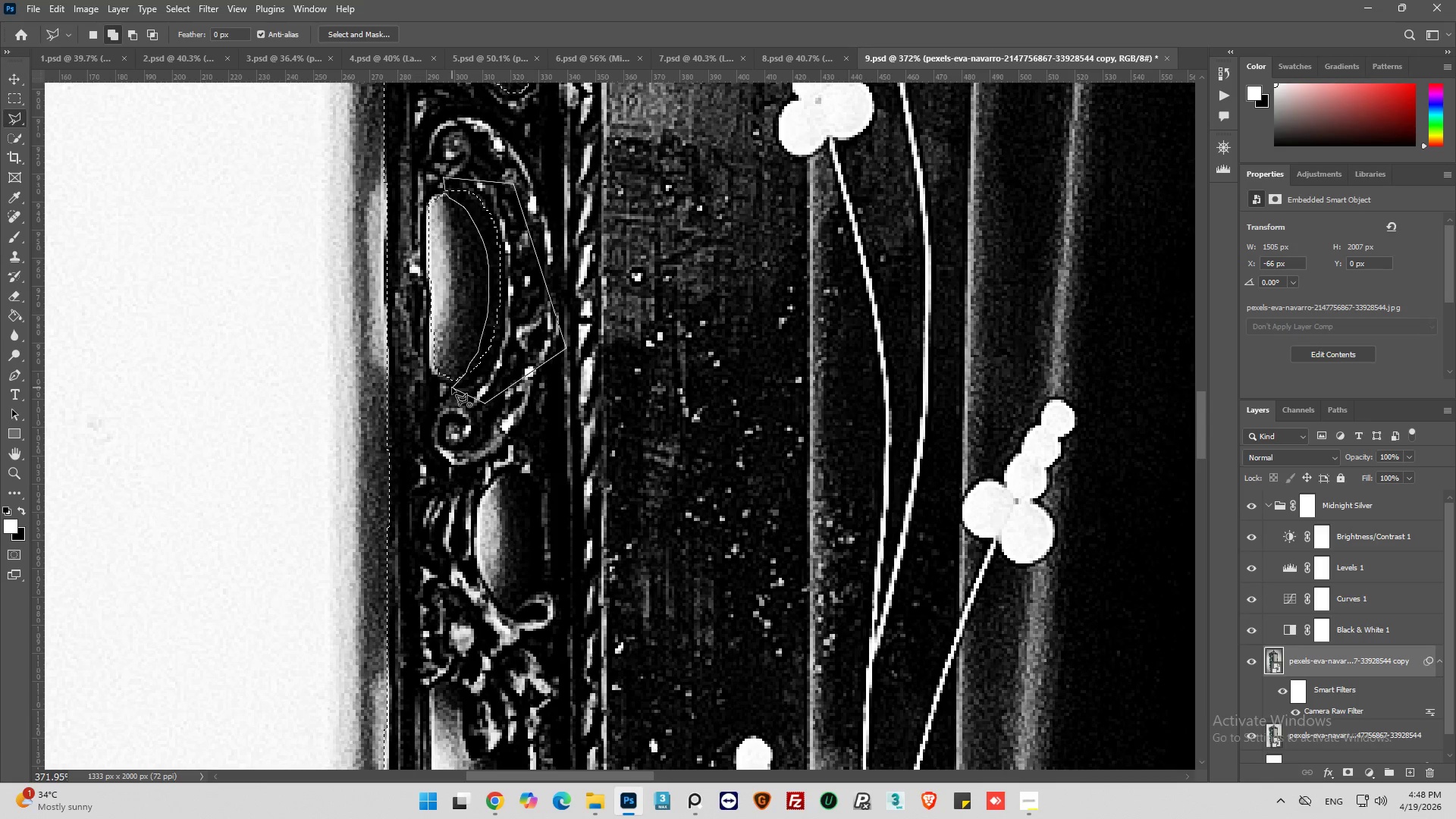 
left_click([452, 388])
 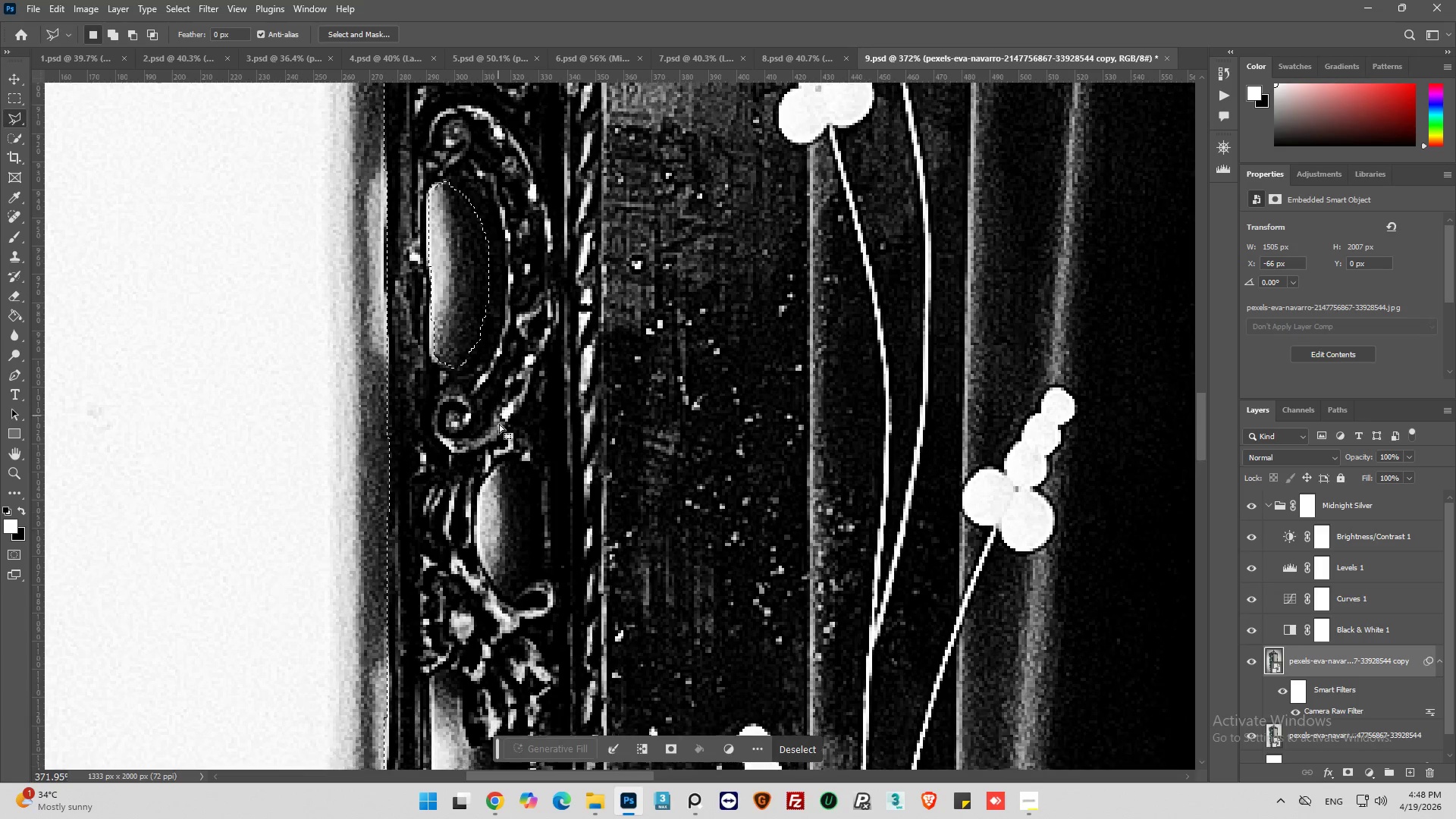 
scroll: coordinate [532, 511], scroll_direction: down, amount: 8.0
 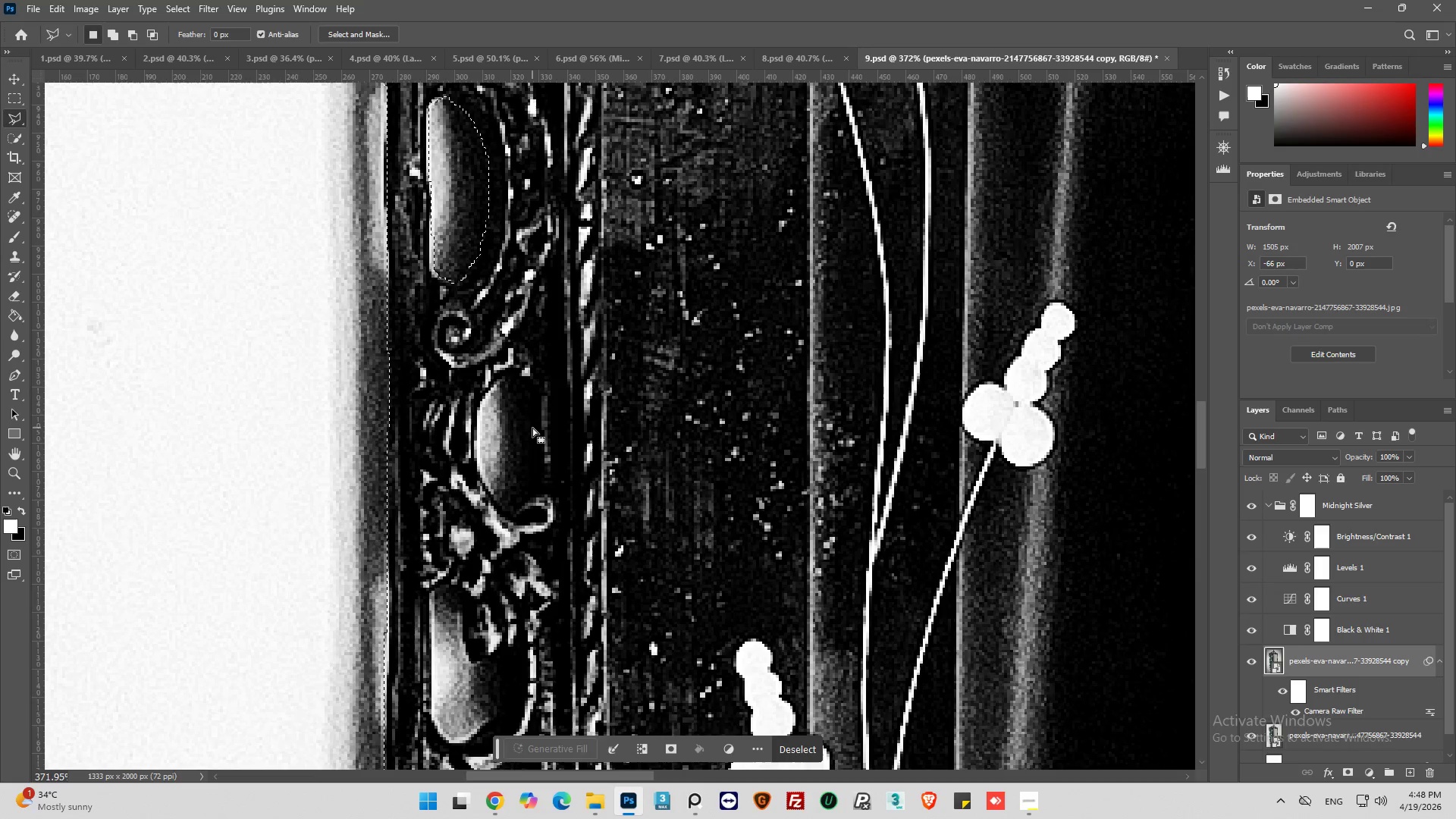 
scroll: coordinate [532, 428], scroll_direction: up, amount: 1.0
 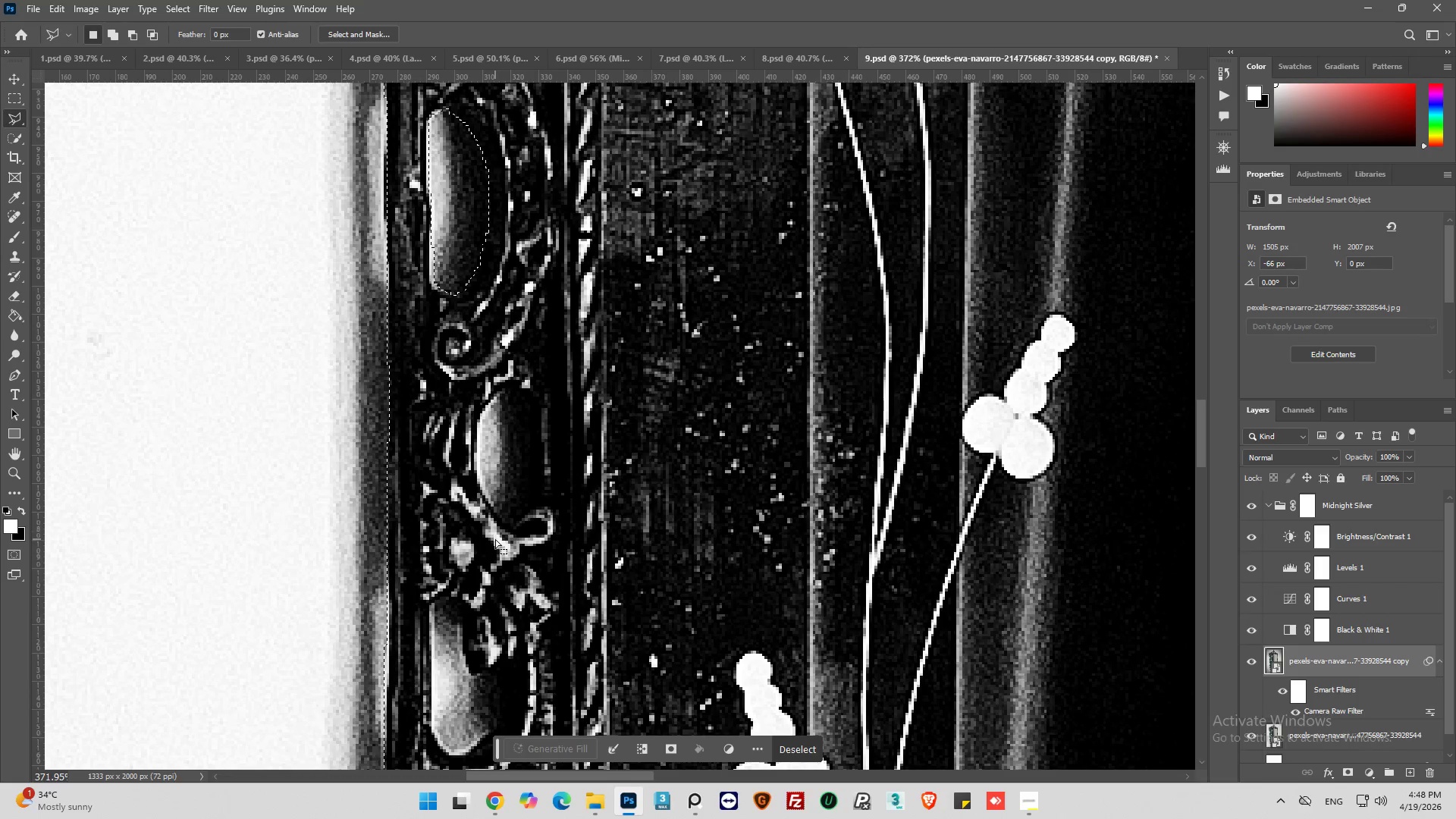 
hold_key(key=AltLeft, duration=1.62)
 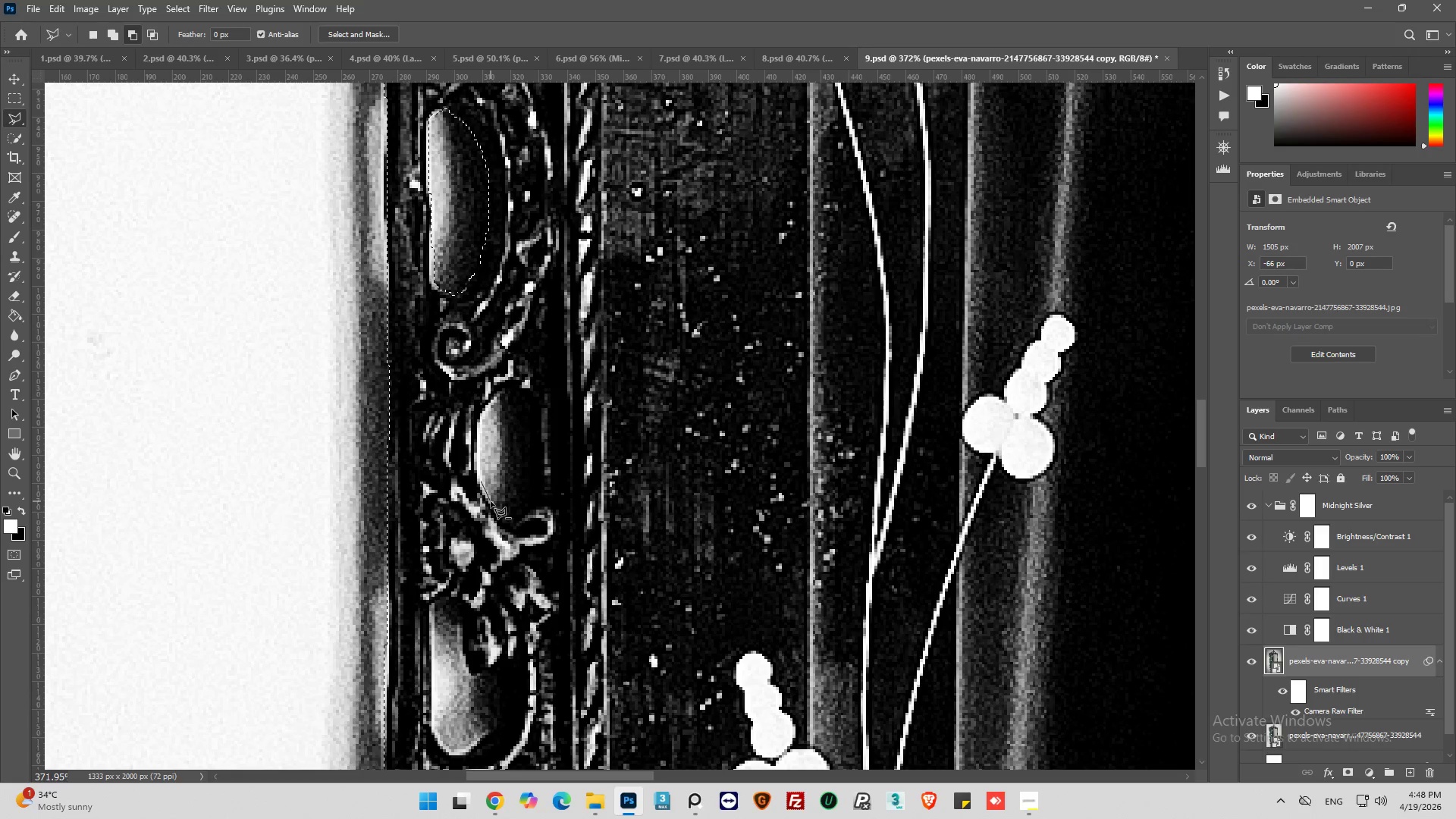 
left_click([491, 502])
 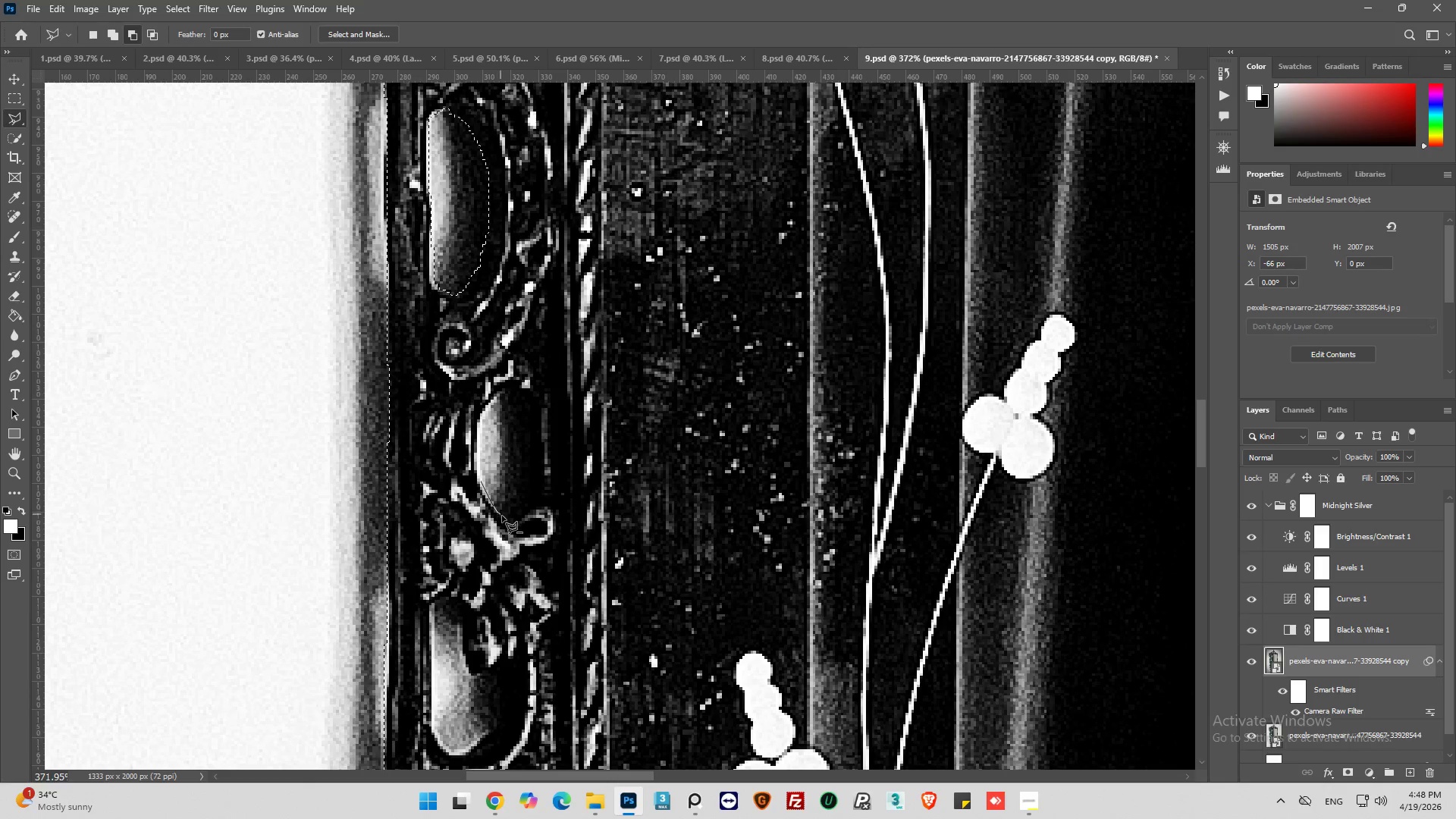 
left_click_drag(start_coordinate=[503, 516], to_coordinate=[506, 511])
 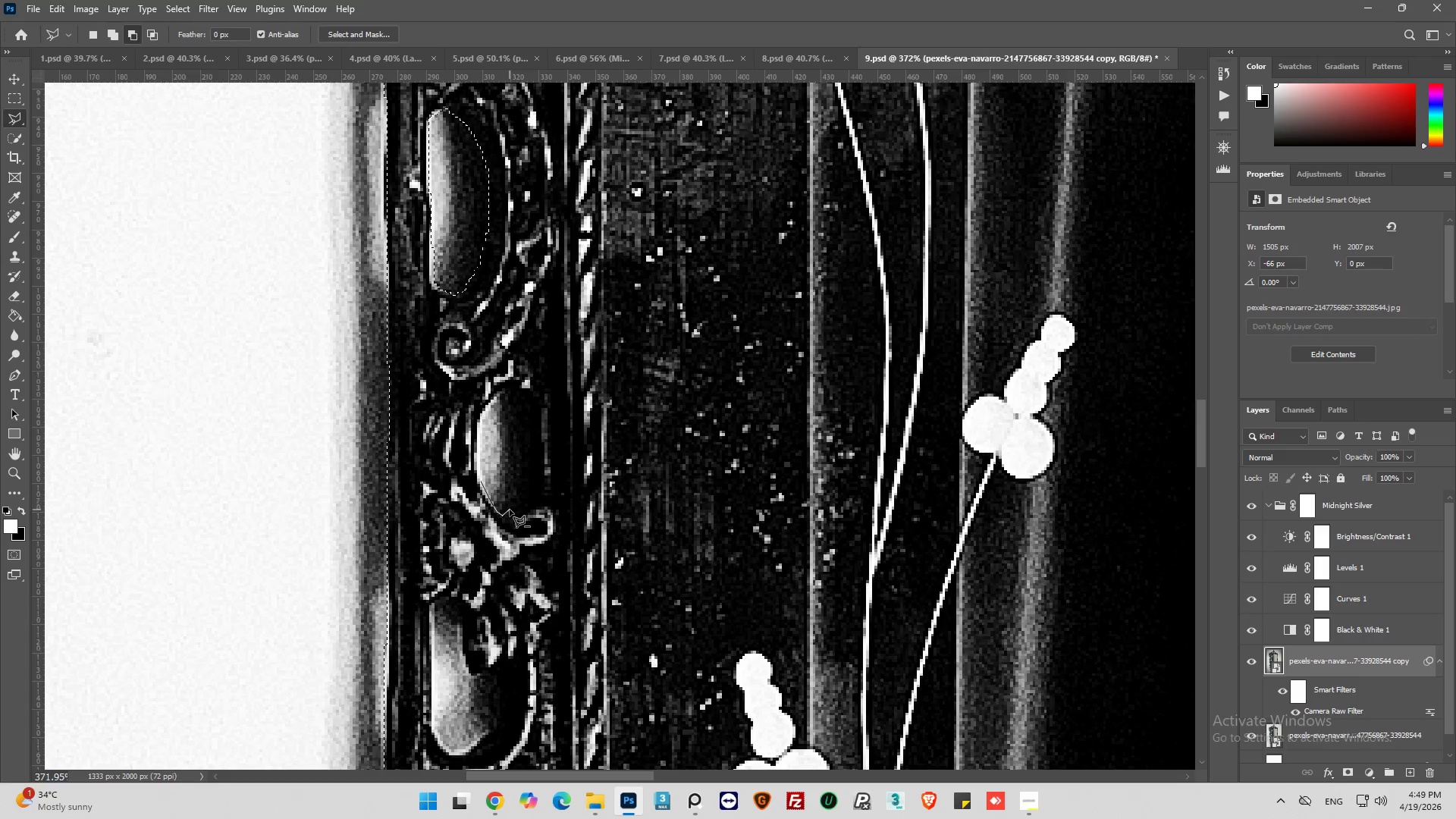 
left_click_drag(start_coordinate=[510, 510], to_coordinate=[514, 508])
 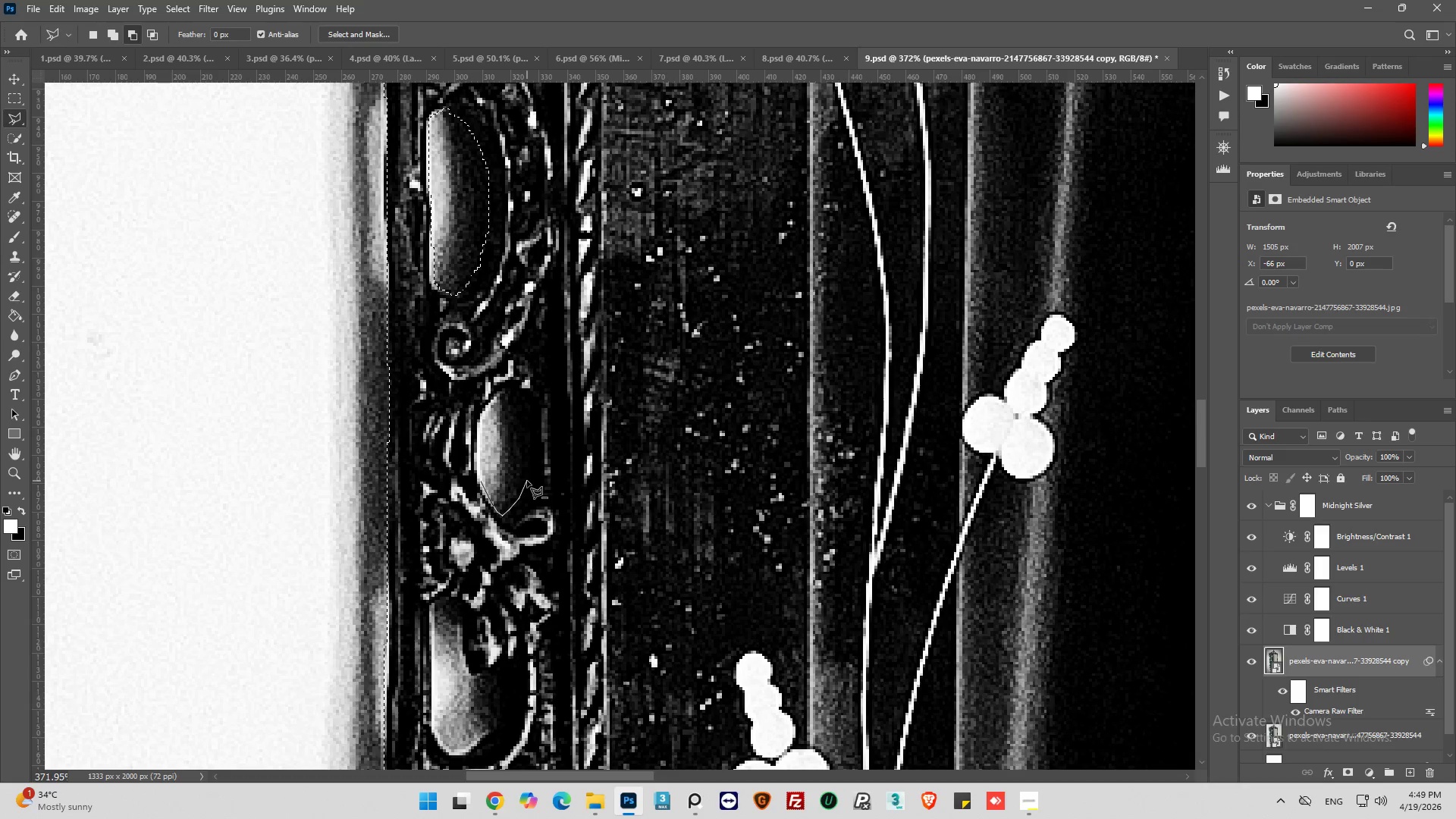 
left_click_drag(start_coordinate=[525, 485], to_coordinate=[525, 479])
 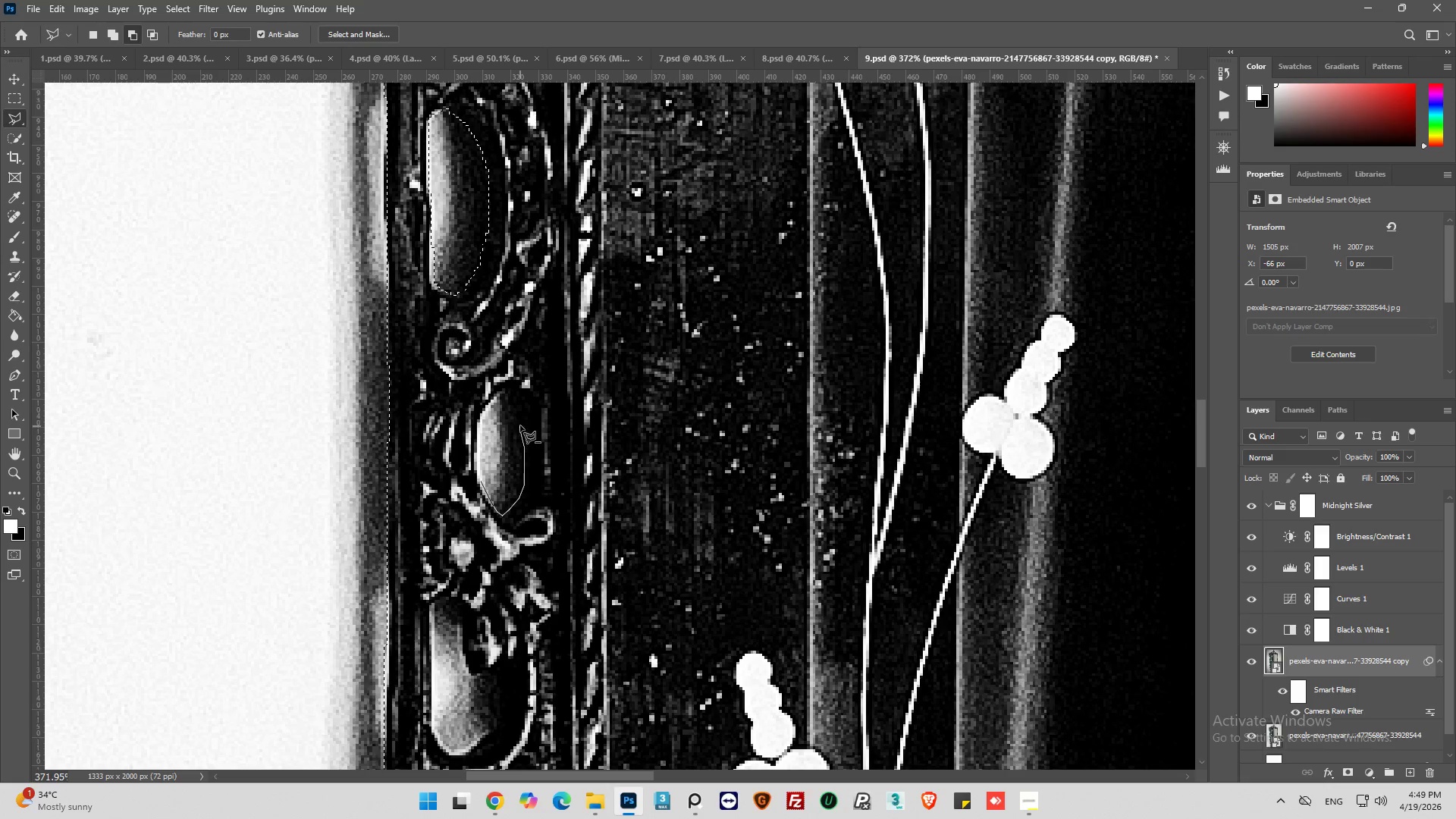 
left_click_drag(start_coordinate=[516, 414], to_coordinate=[515, 410])
 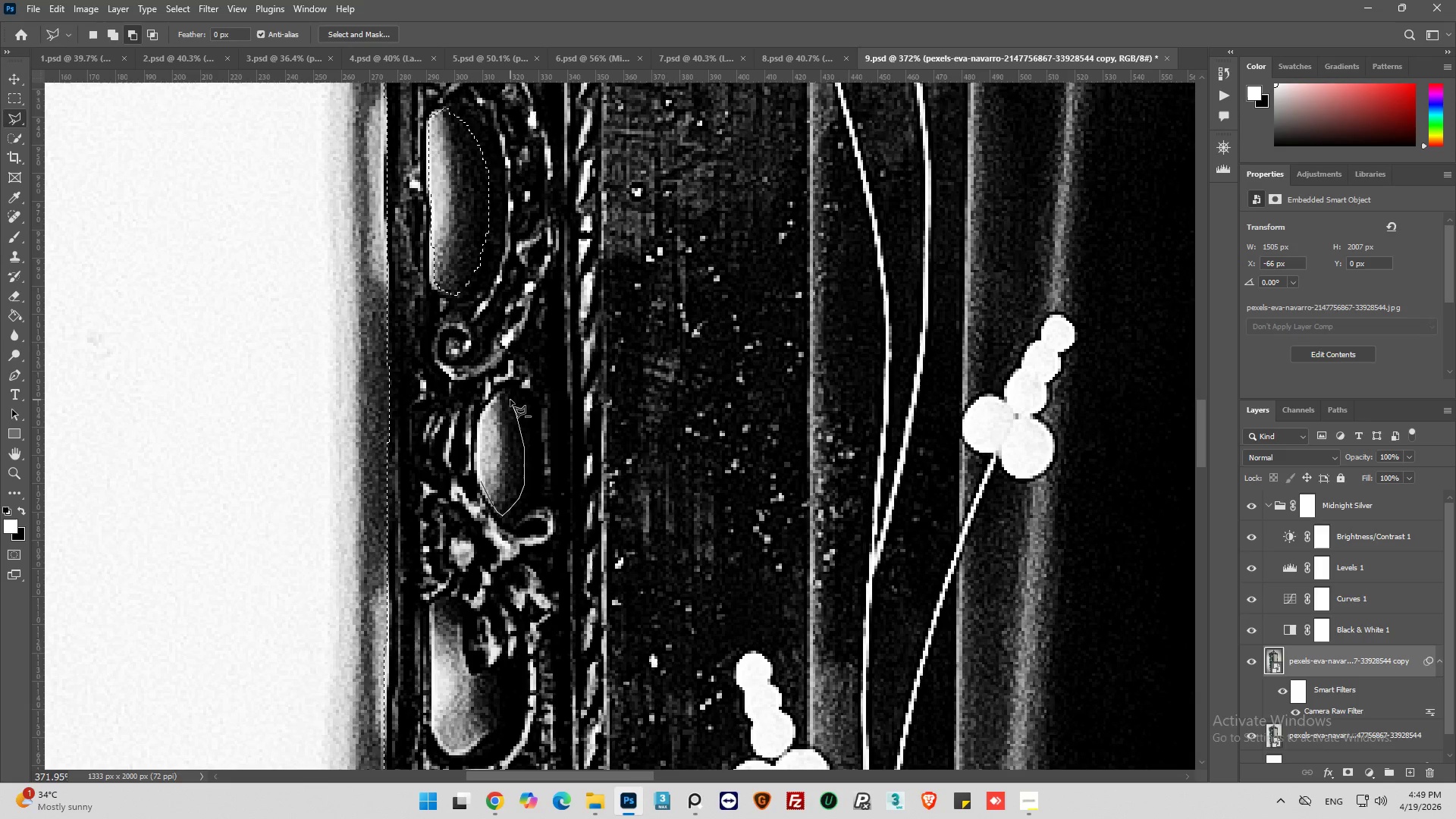 
left_click([510, 400])
 